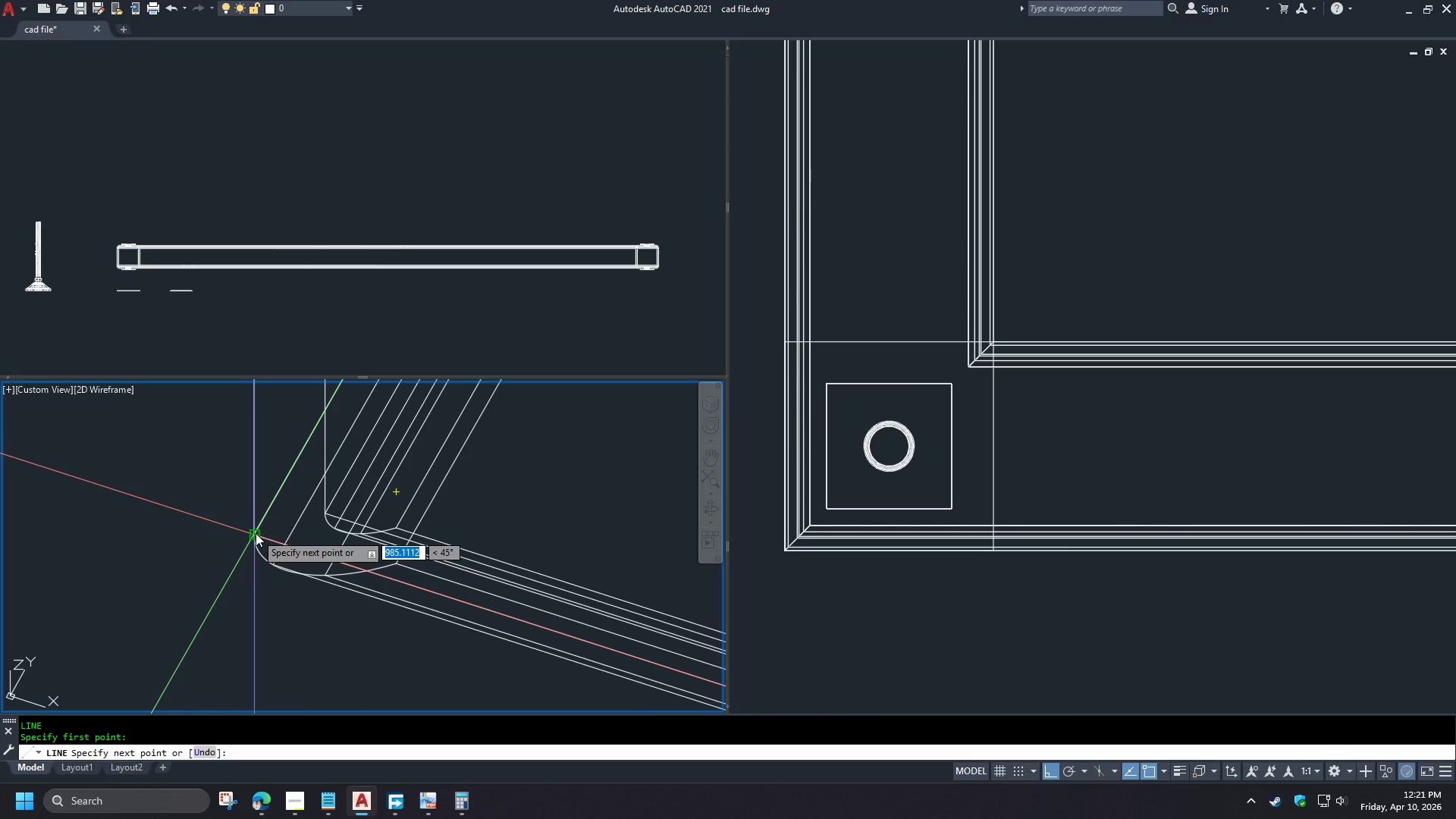 
left_click([256, 533])
 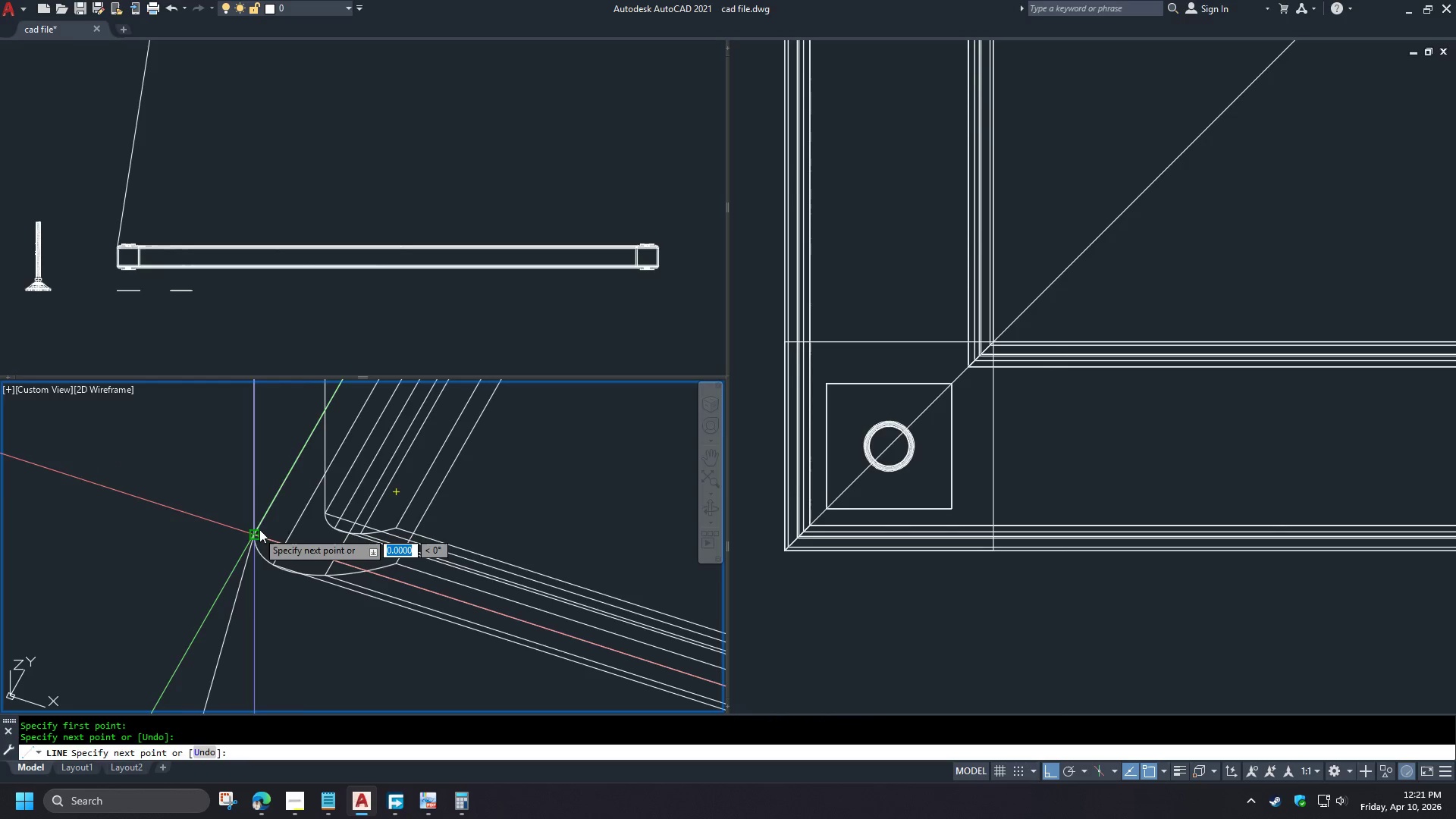 
key(Space)
 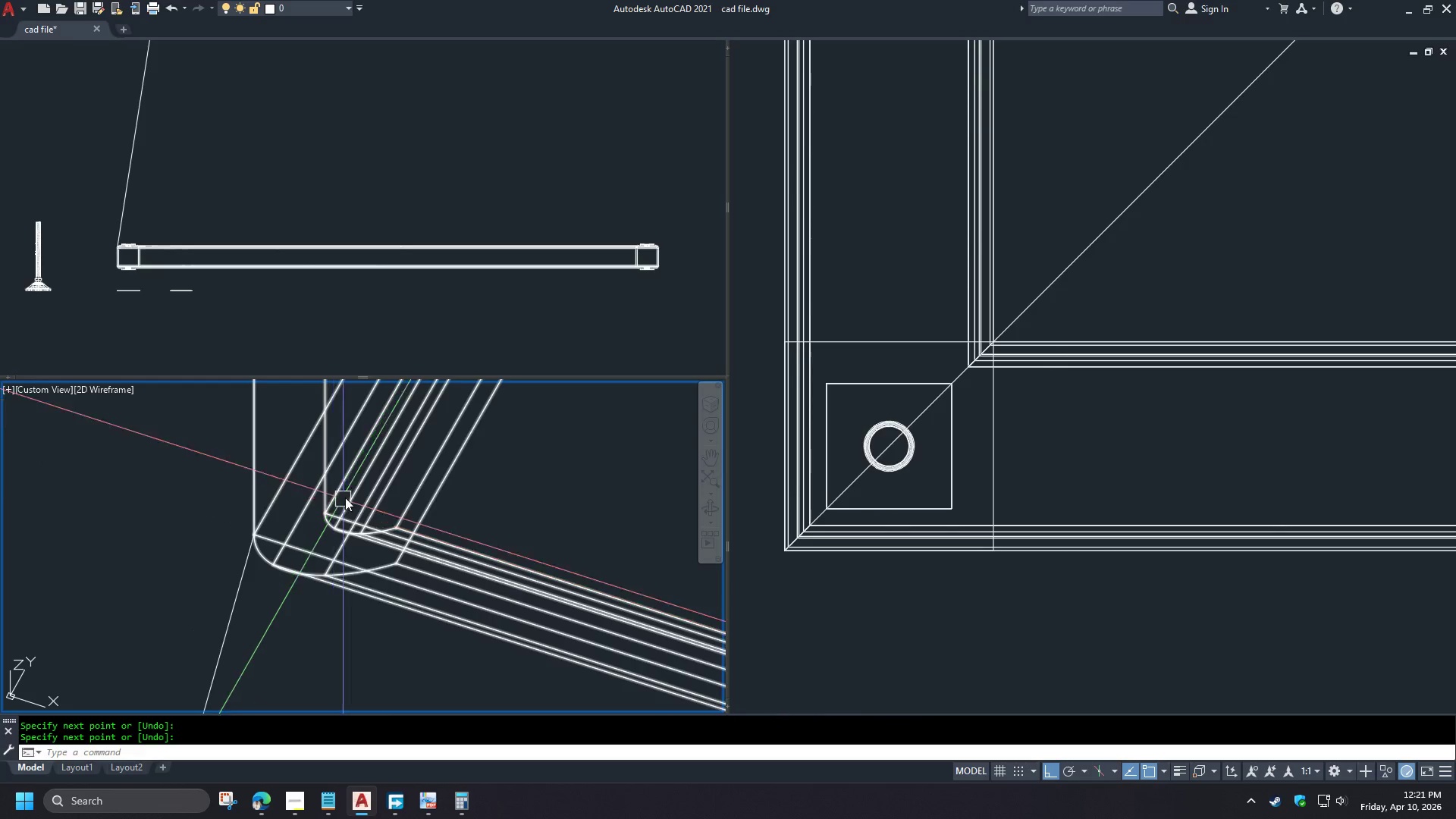 
scroll: coordinate [391, 483], scroll_direction: down, amount: 8.0
 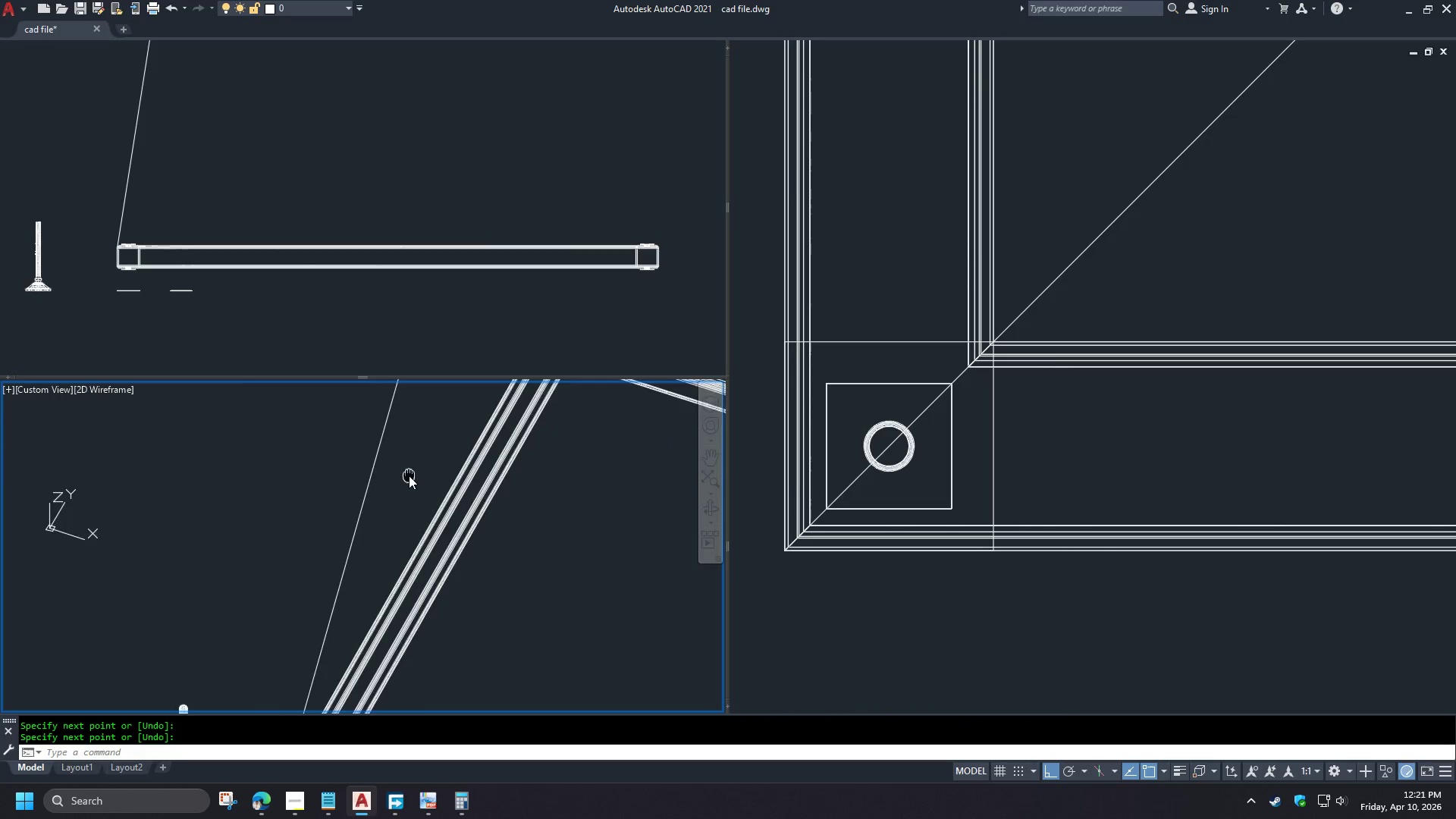 
key(Shift+ShiftLeft)
 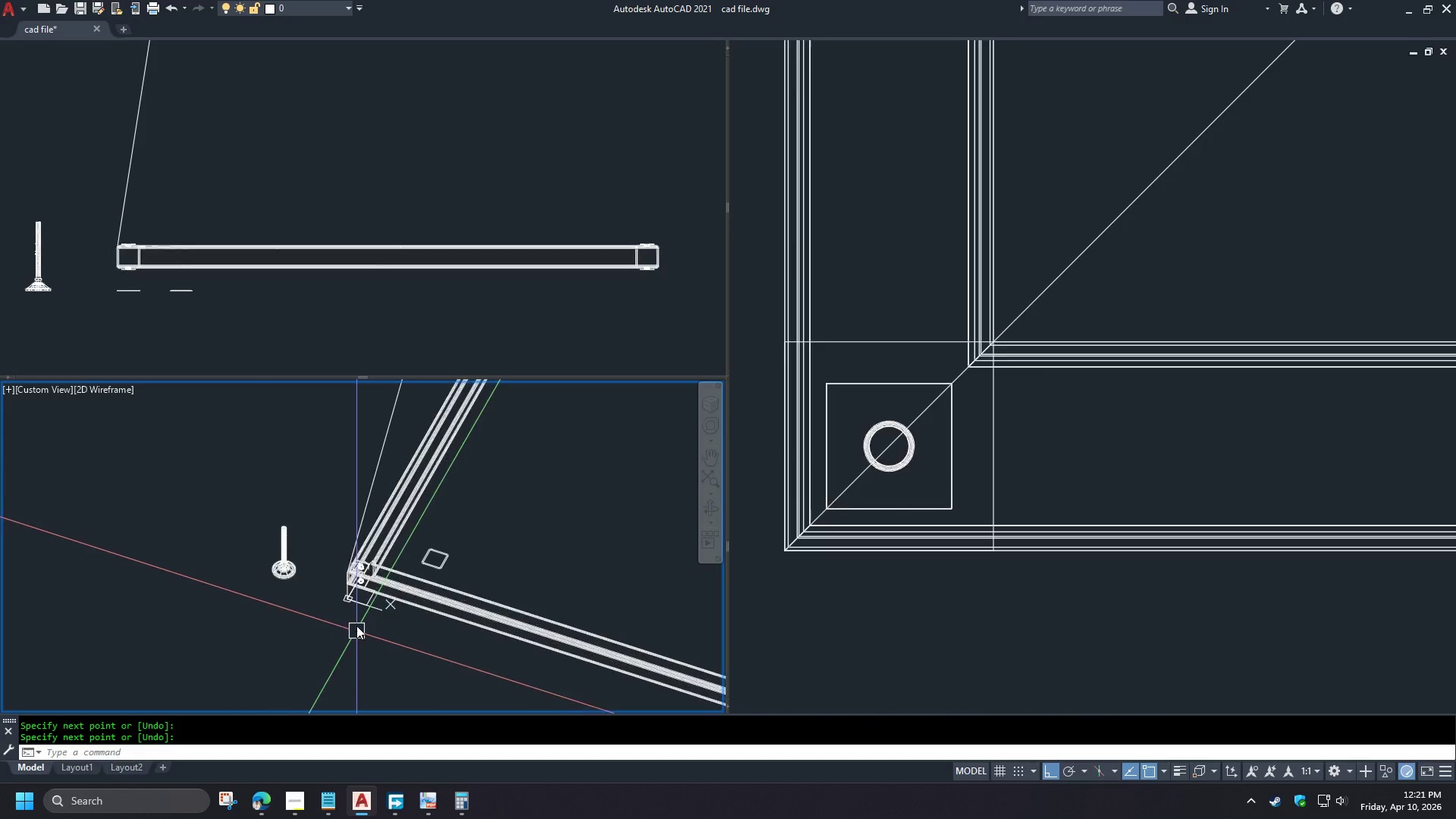 
scroll: coordinate [399, 519], scroll_direction: down, amount: 1.0
 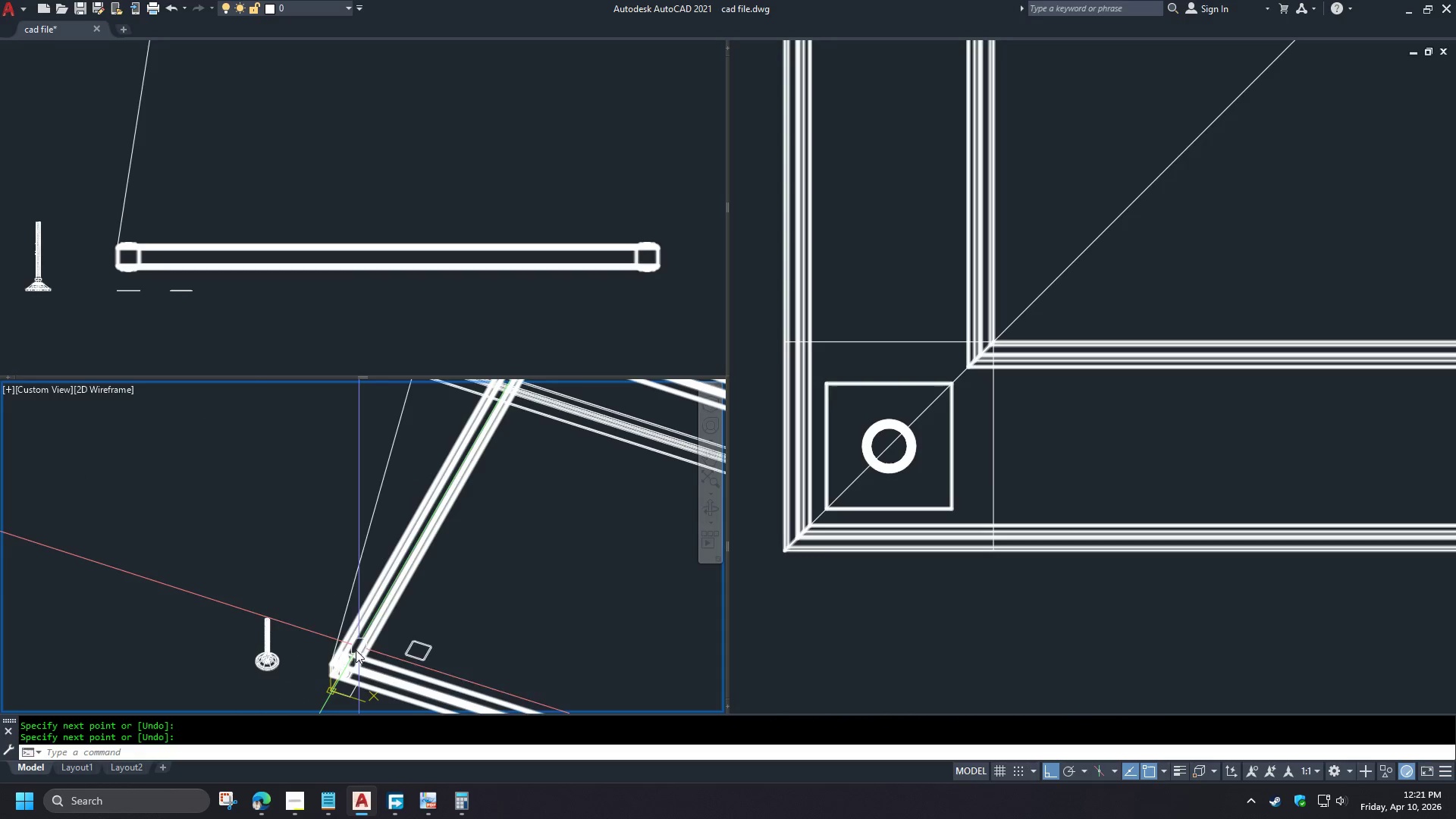 
scroll: coordinate [362, 569], scroll_direction: up, amount: 4.0
 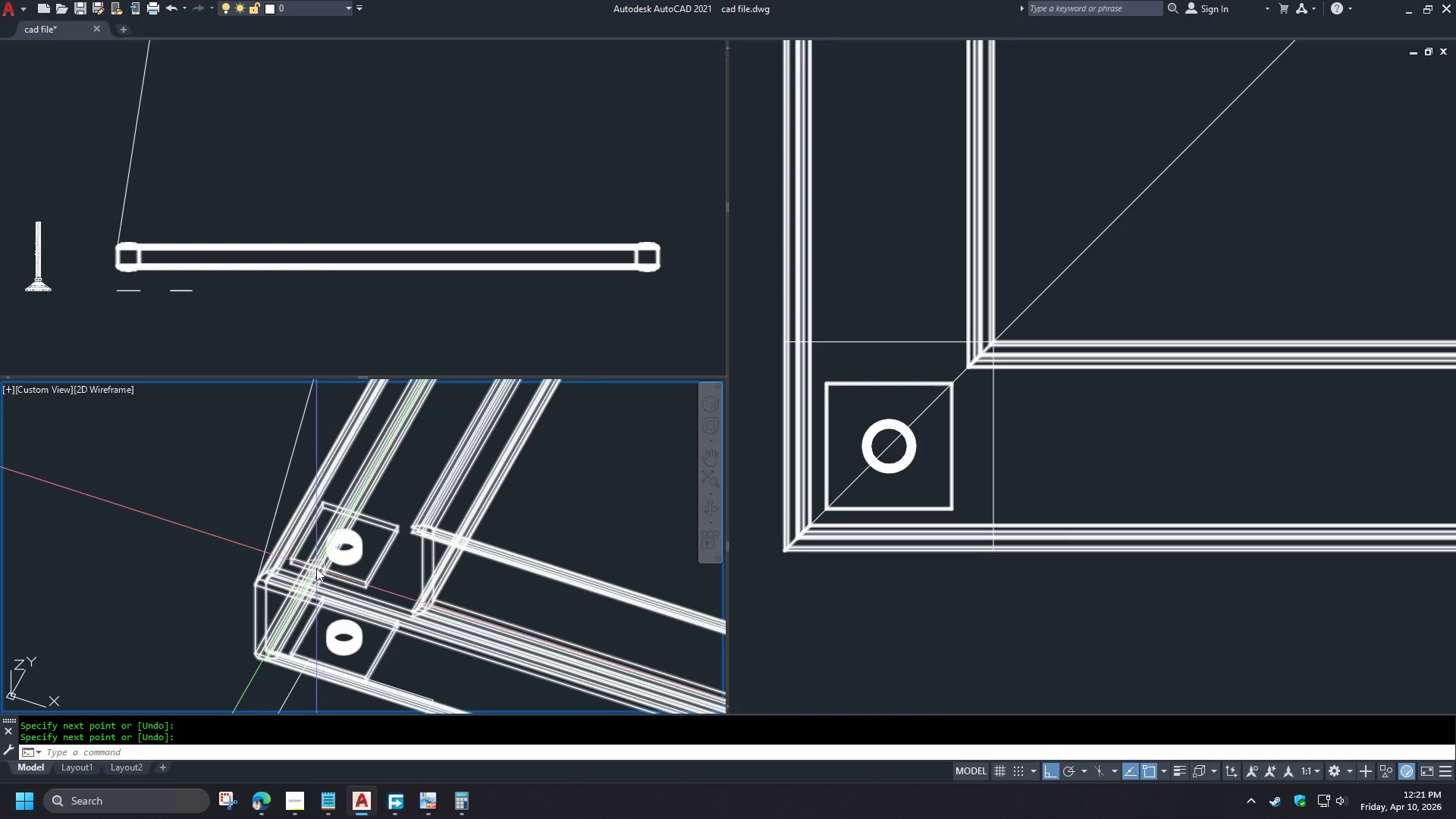 
hold_key(key=ShiftLeft, duration=0.77)
 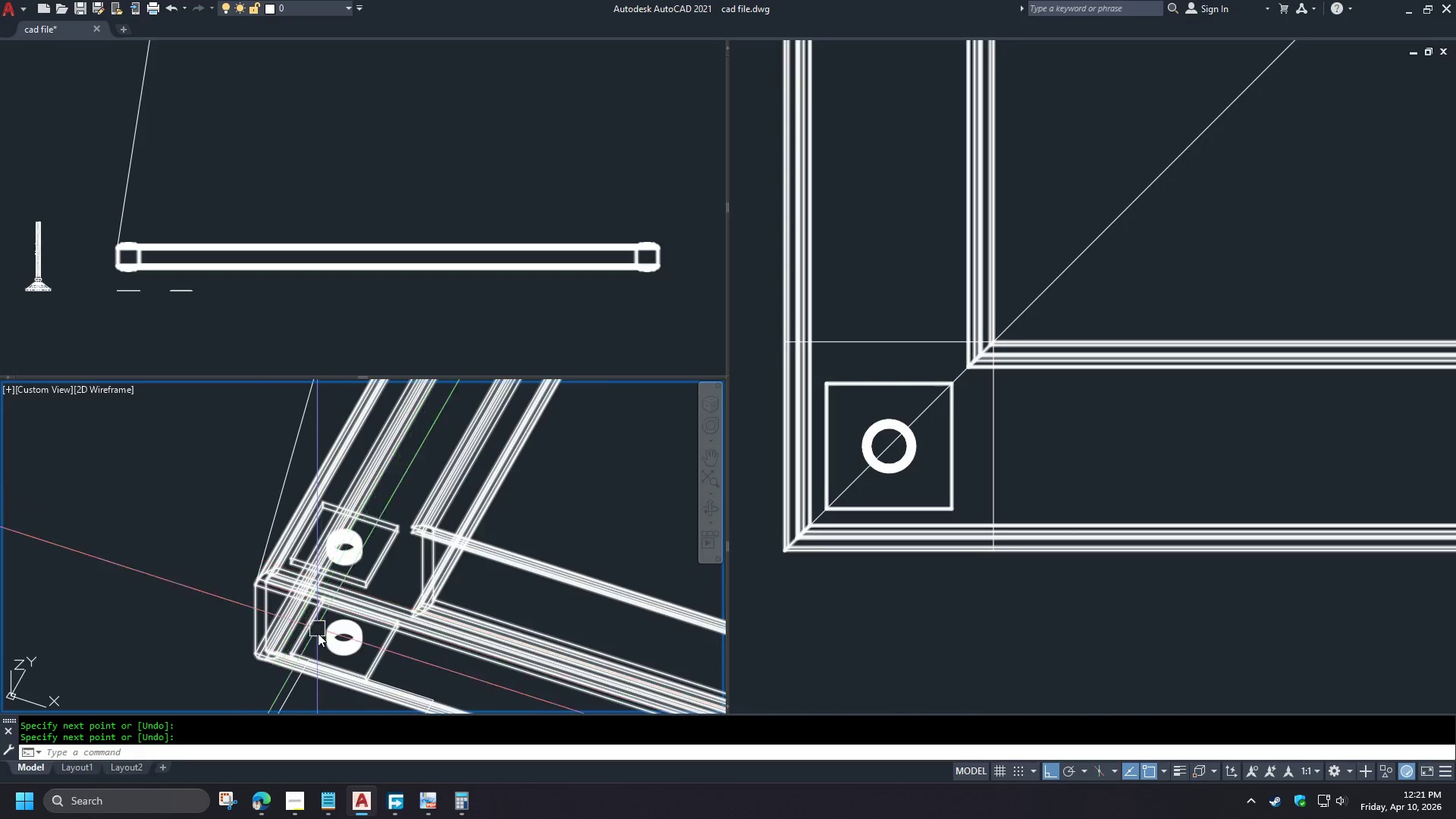 
scroll: coordinate [326, 652], scroll_direction: down, amount: 3.0
 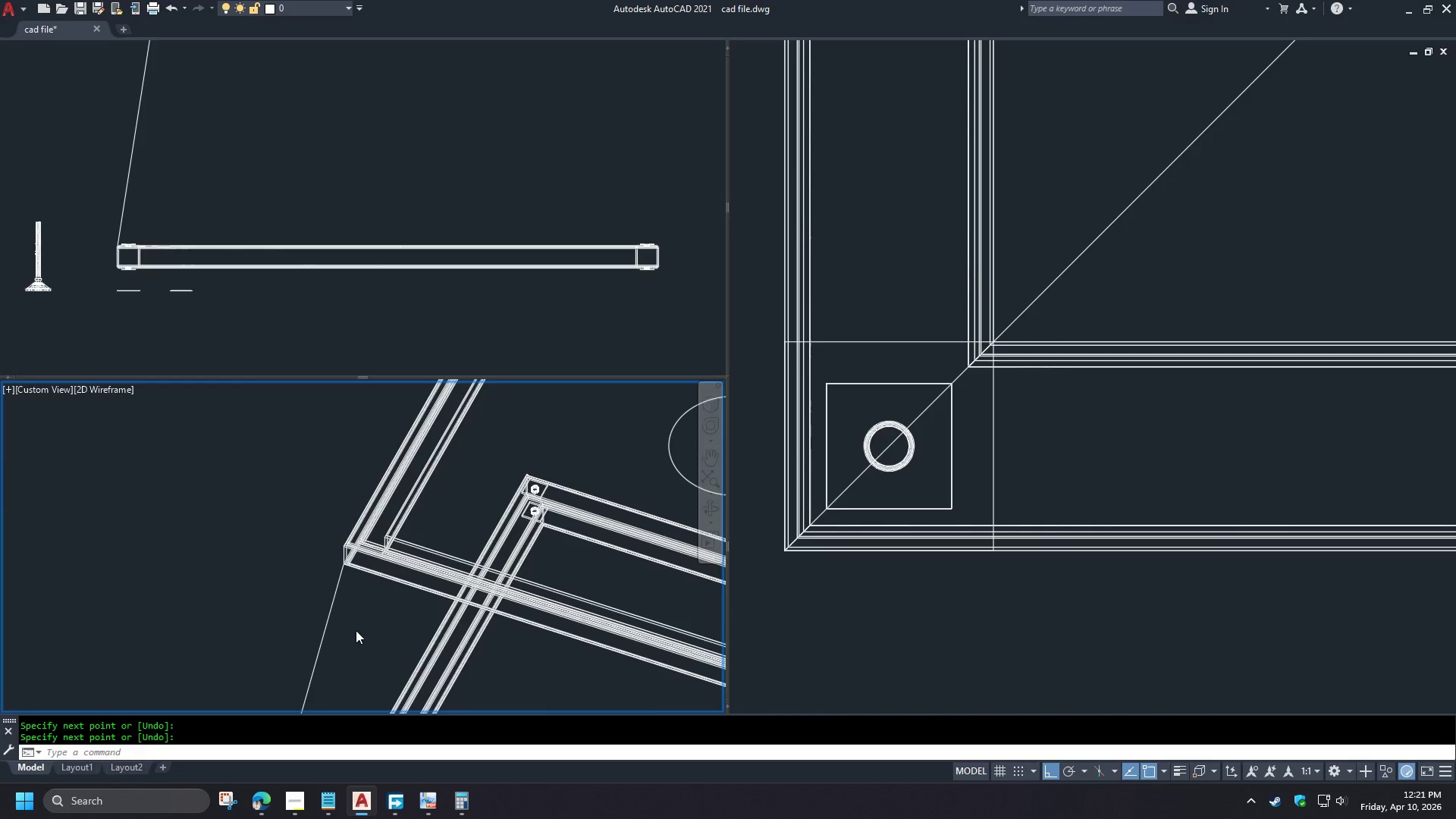 
scroll: coordinate [342, 561], scroll_direction: up, amount: 4.0
 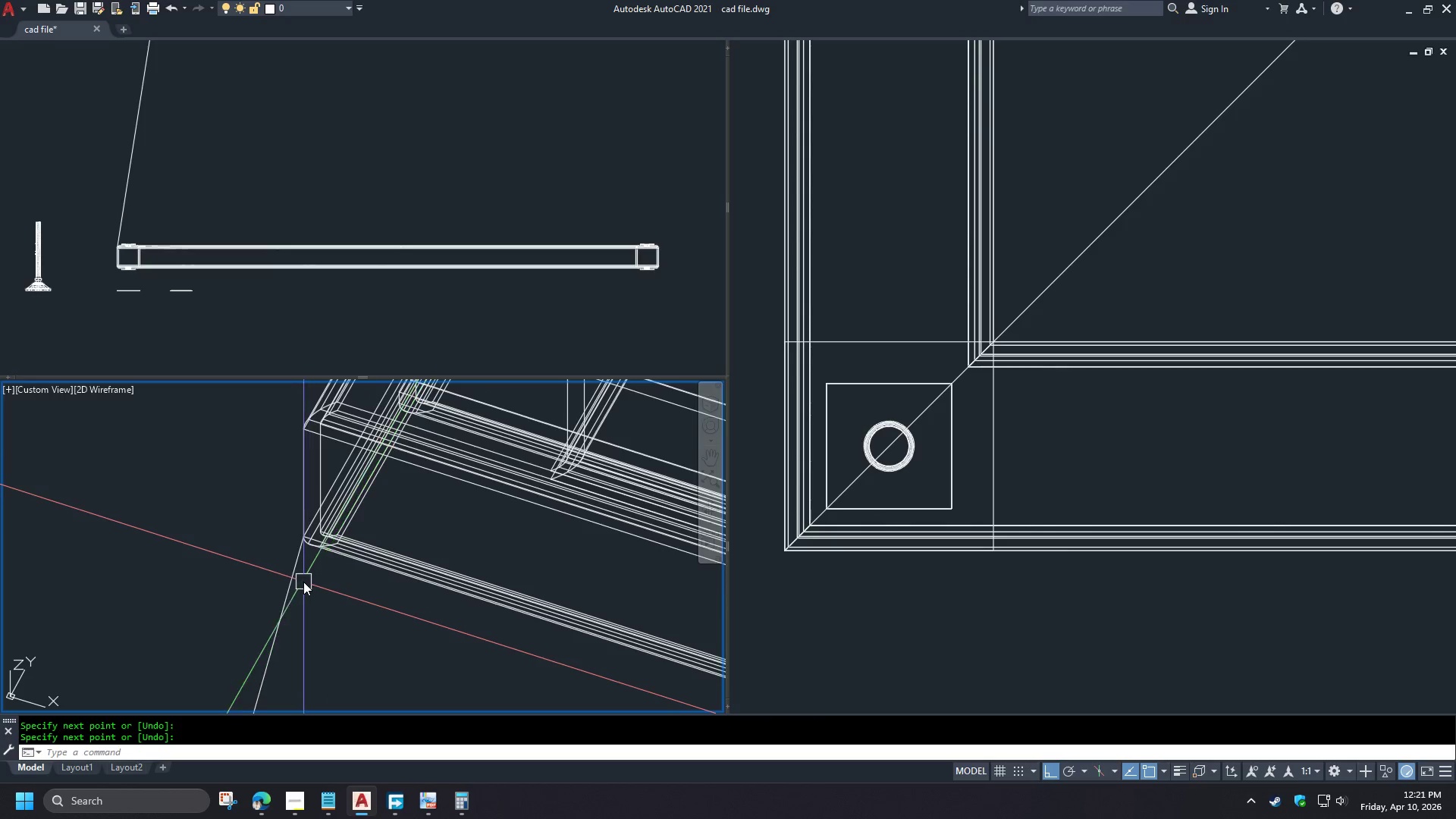 
left_click([297, 580])
 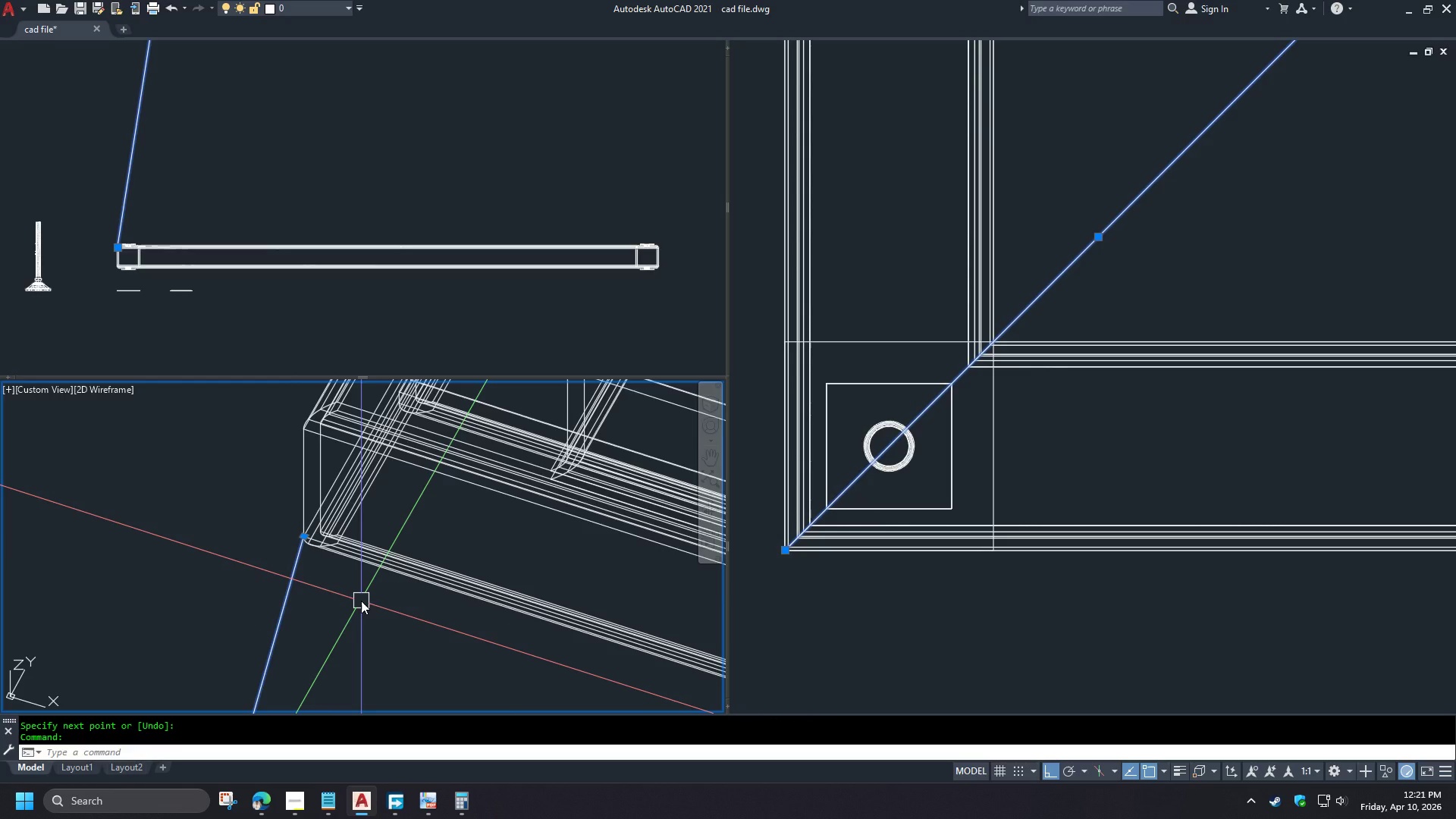 
type(co )
 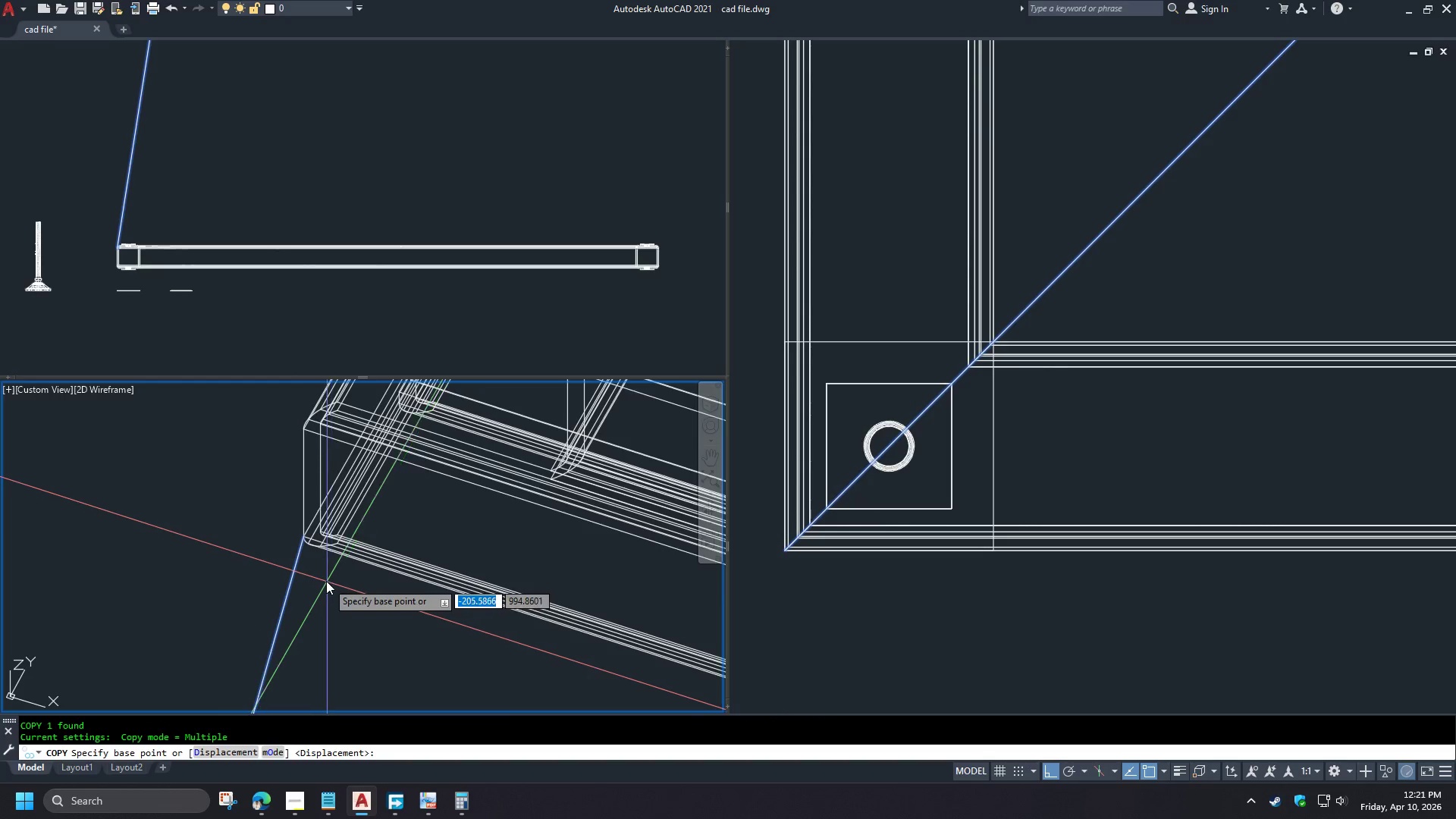 
type(end )
 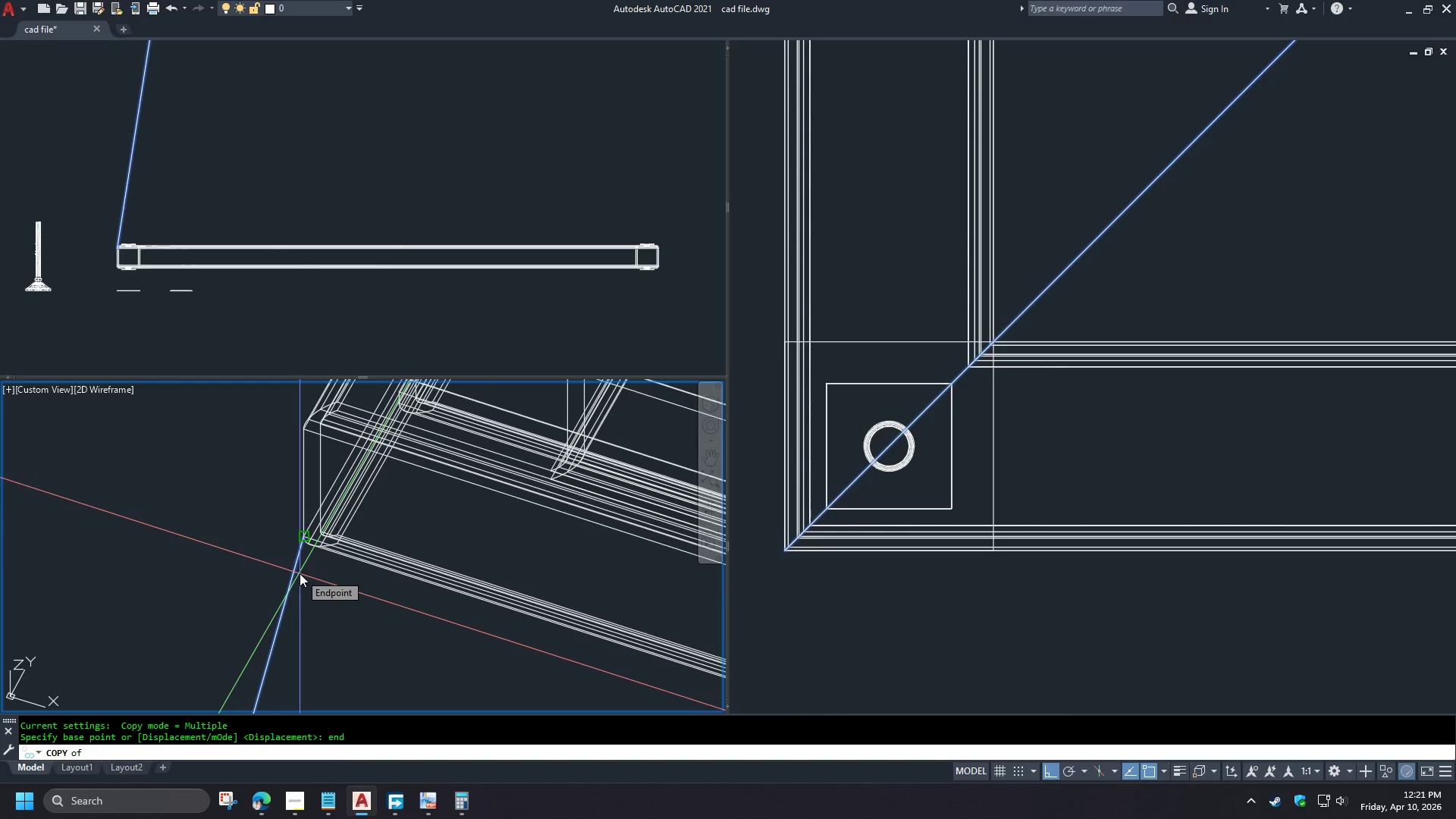 
left_click([300, 573])
 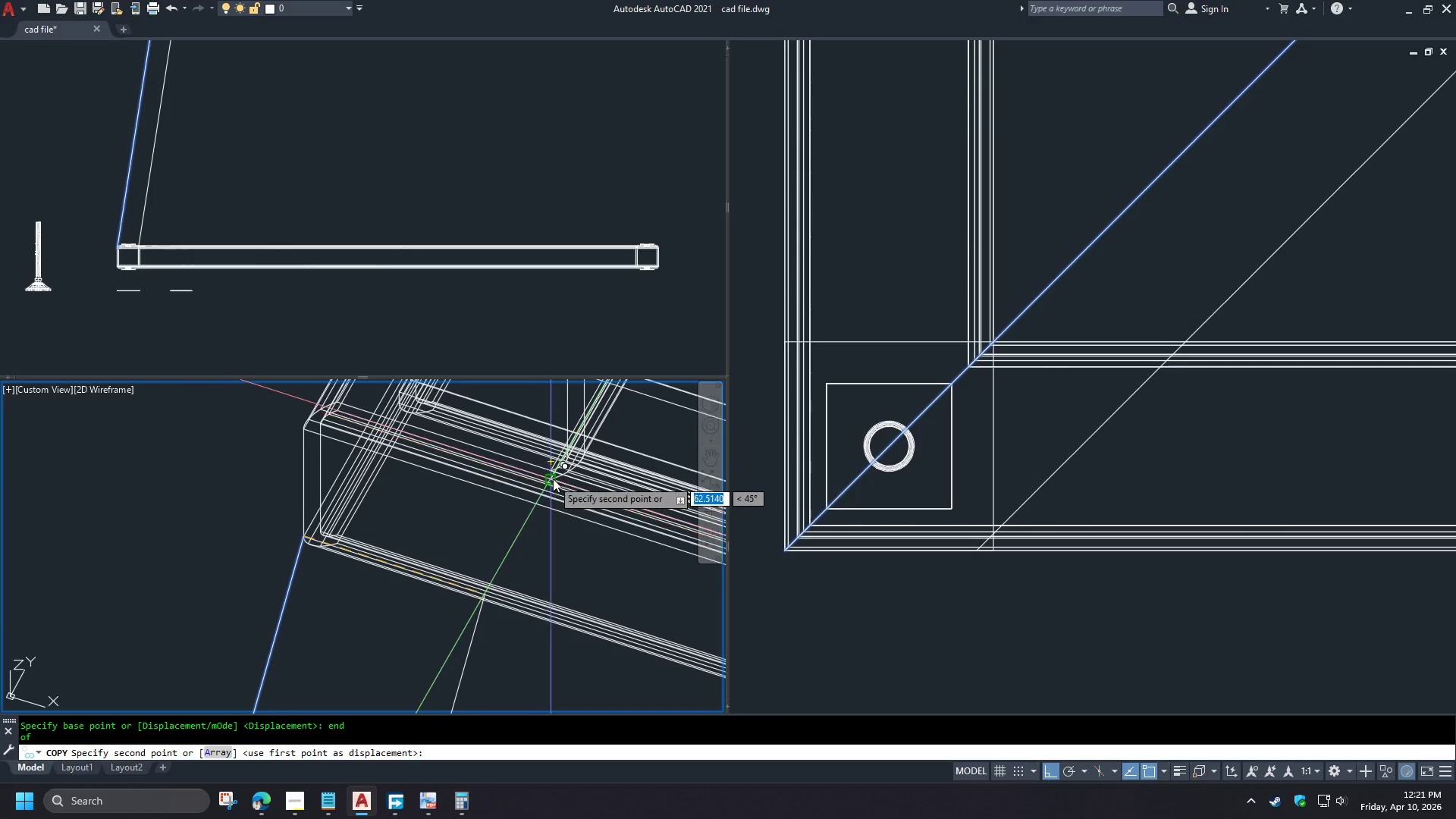 
scroll: coordinate [563, 471], scroll_direction: up, amount: 3.0
 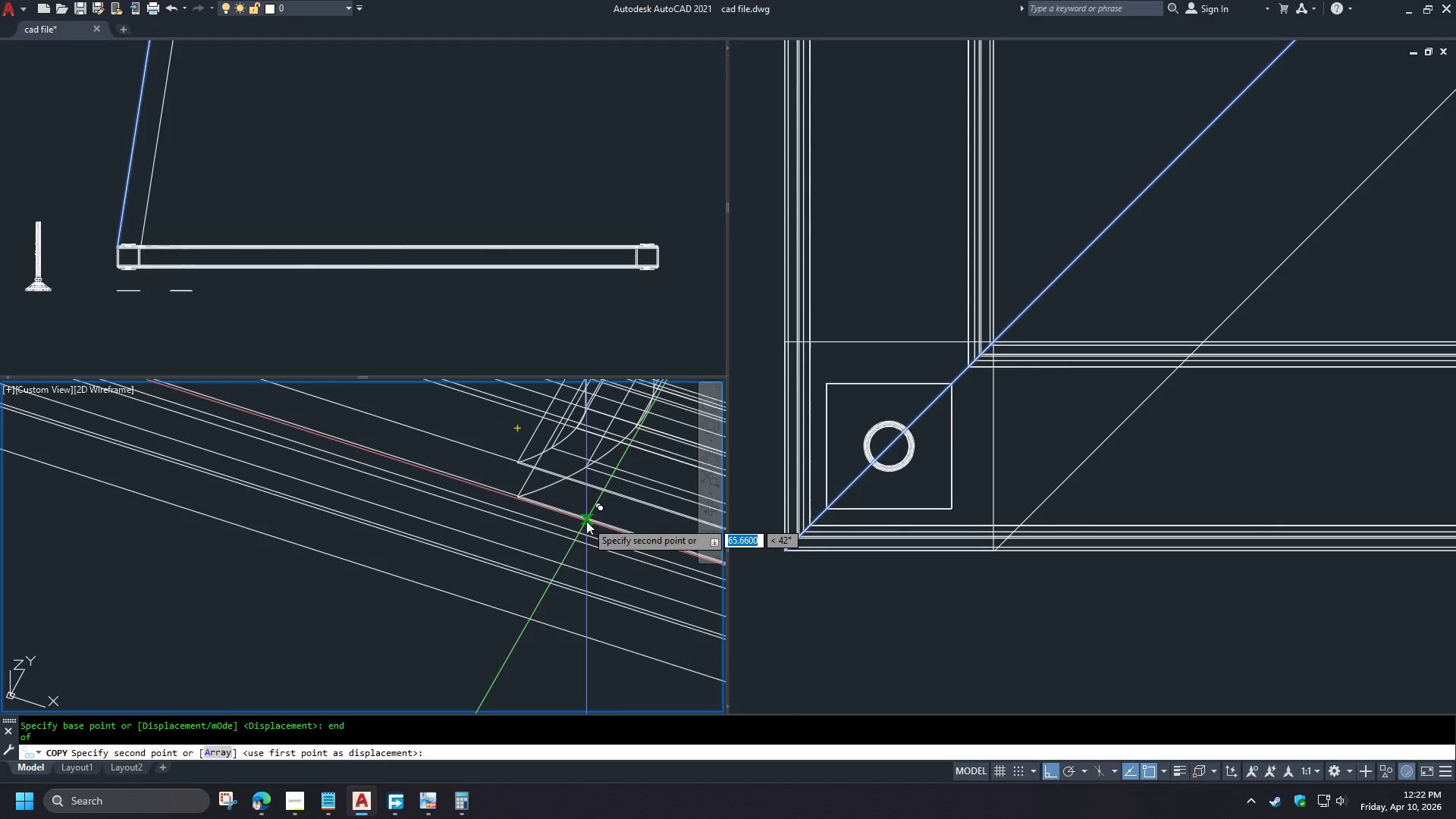 
type(end )
 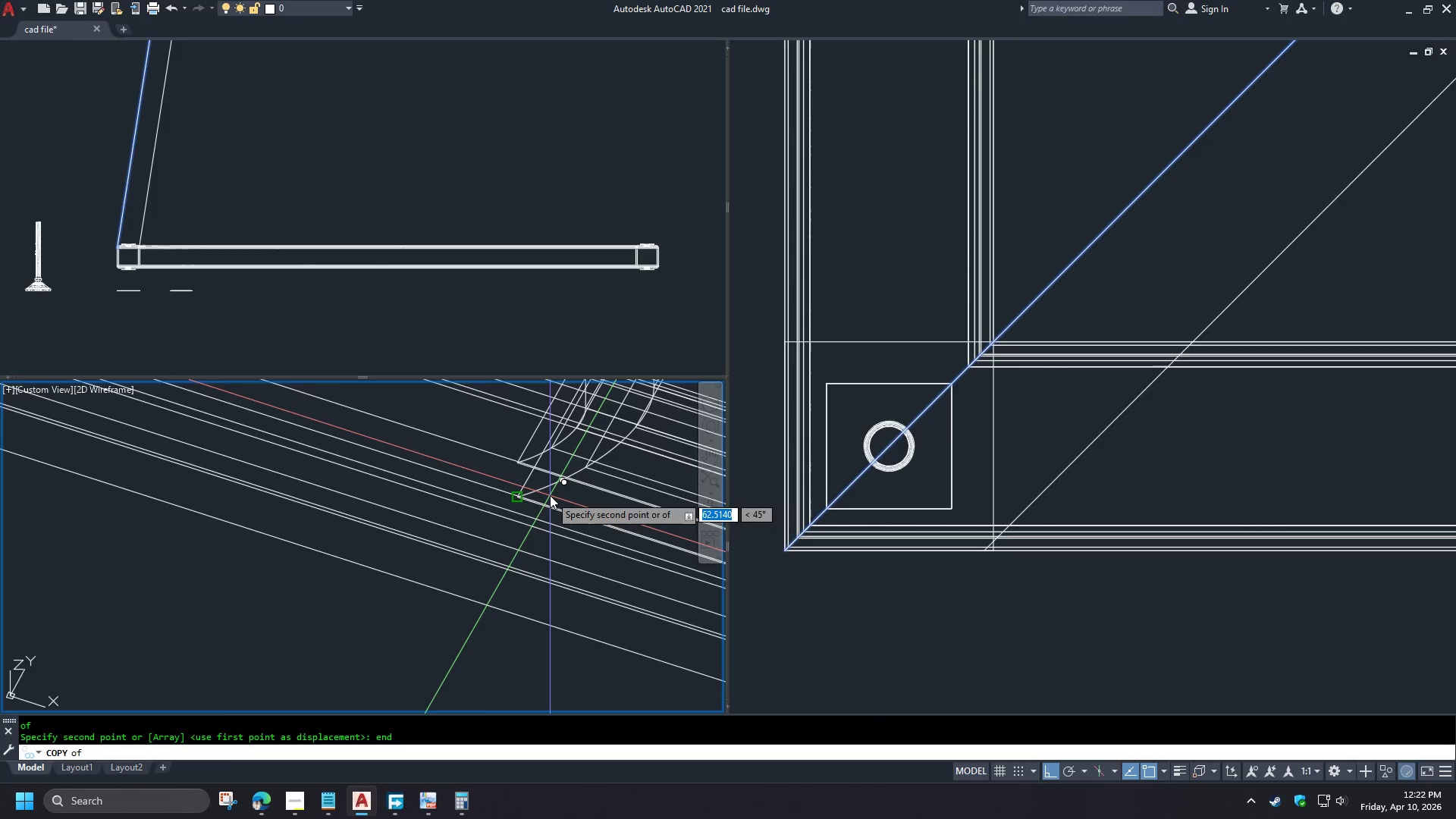 
left_click([550, 495])
 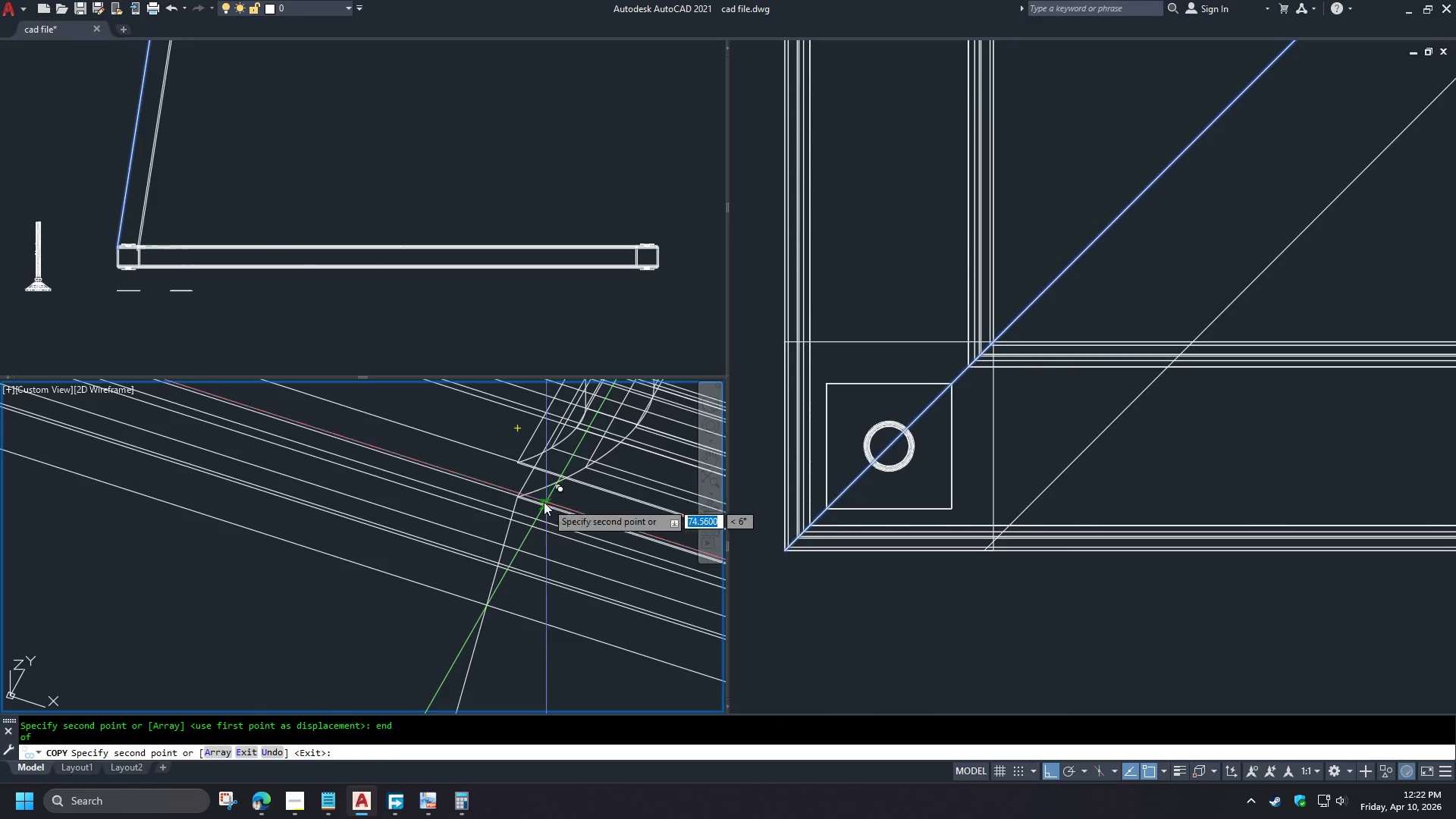 
key(Space)
 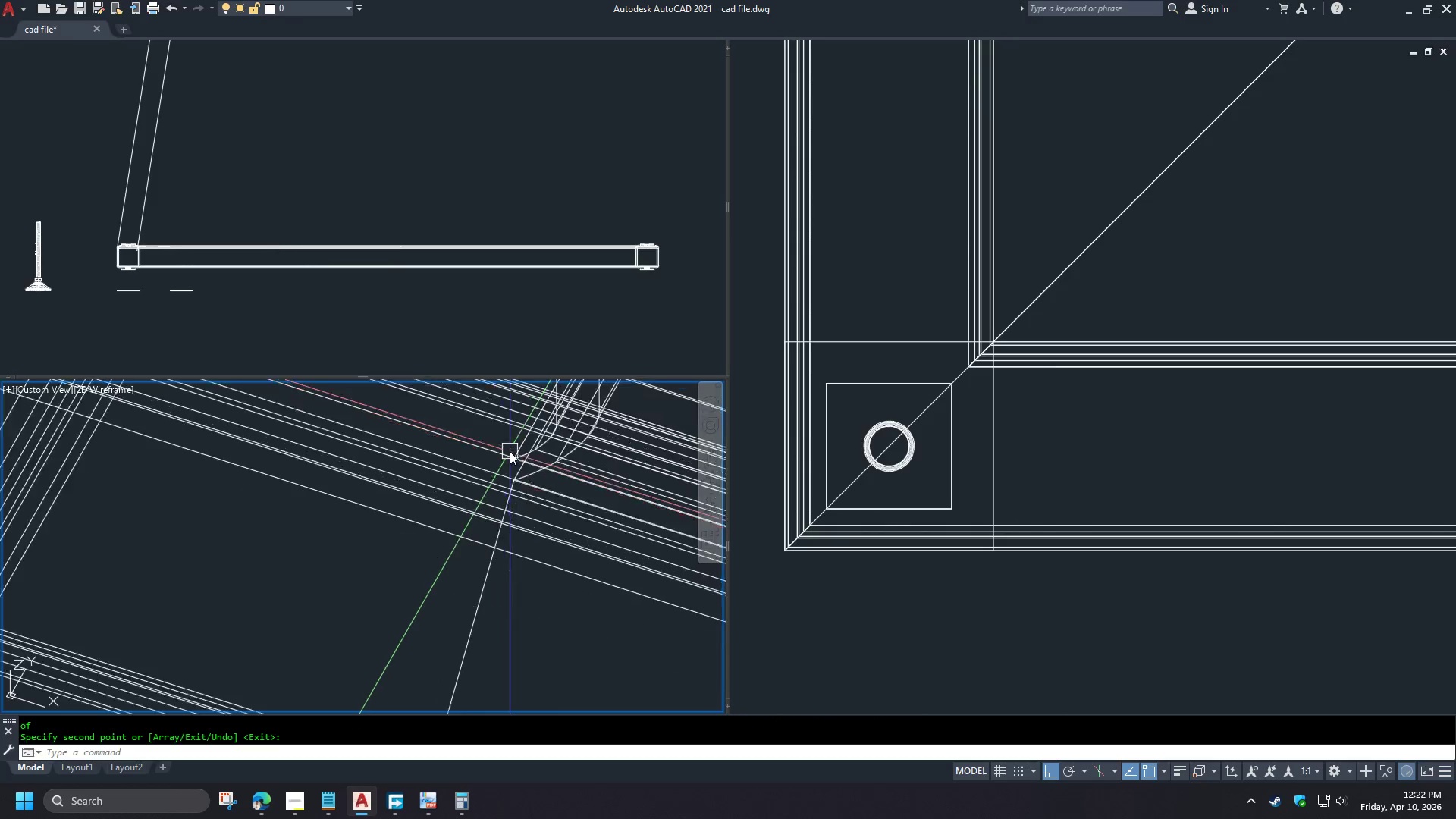 
scroll: coordinate [494, 463], scroll_direction: down, amount: 8.0
 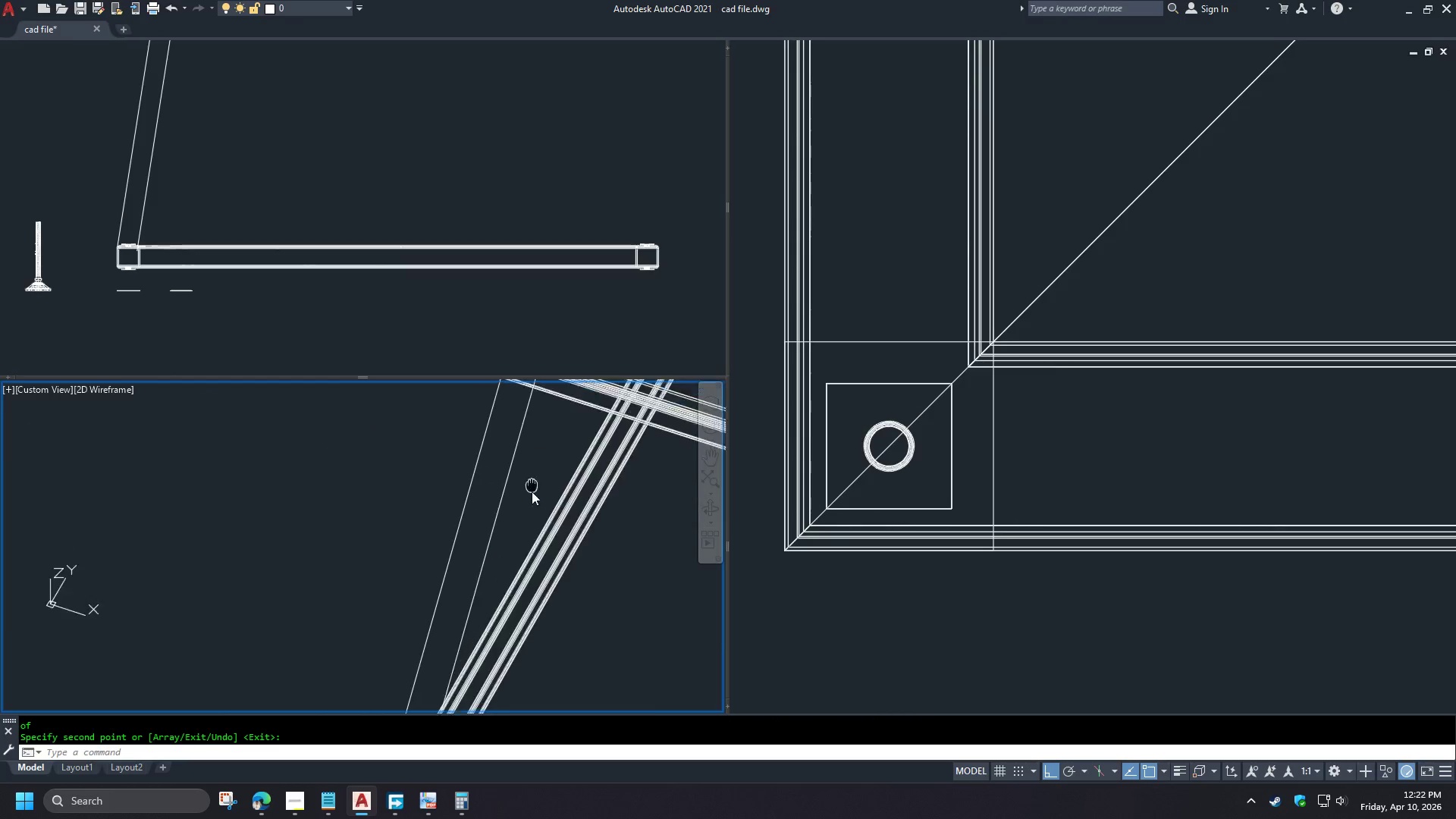 
scroll: coordinate [494, 490], scroll_direction: up, amount: 2.0
 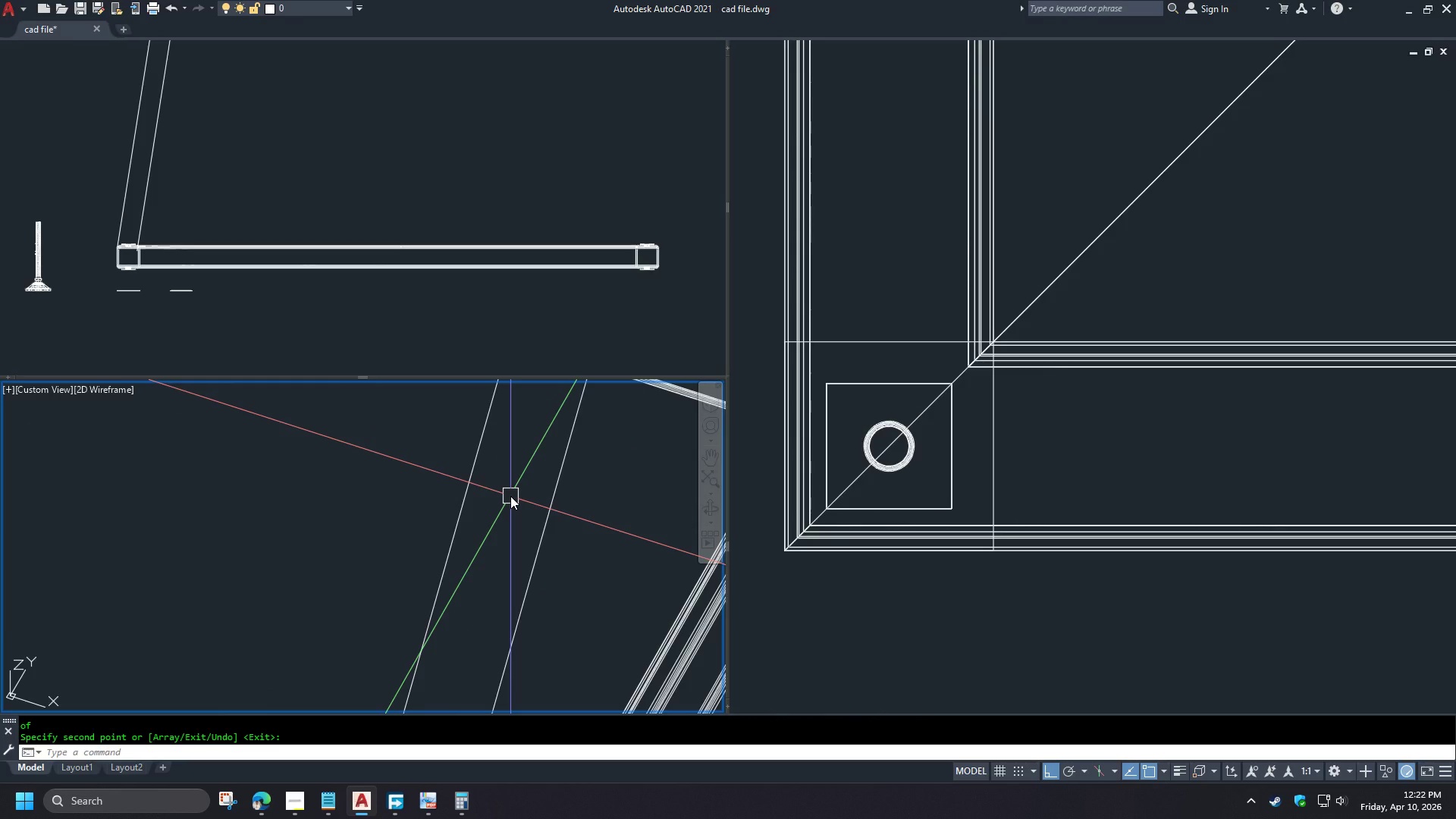 
type(ucs )
 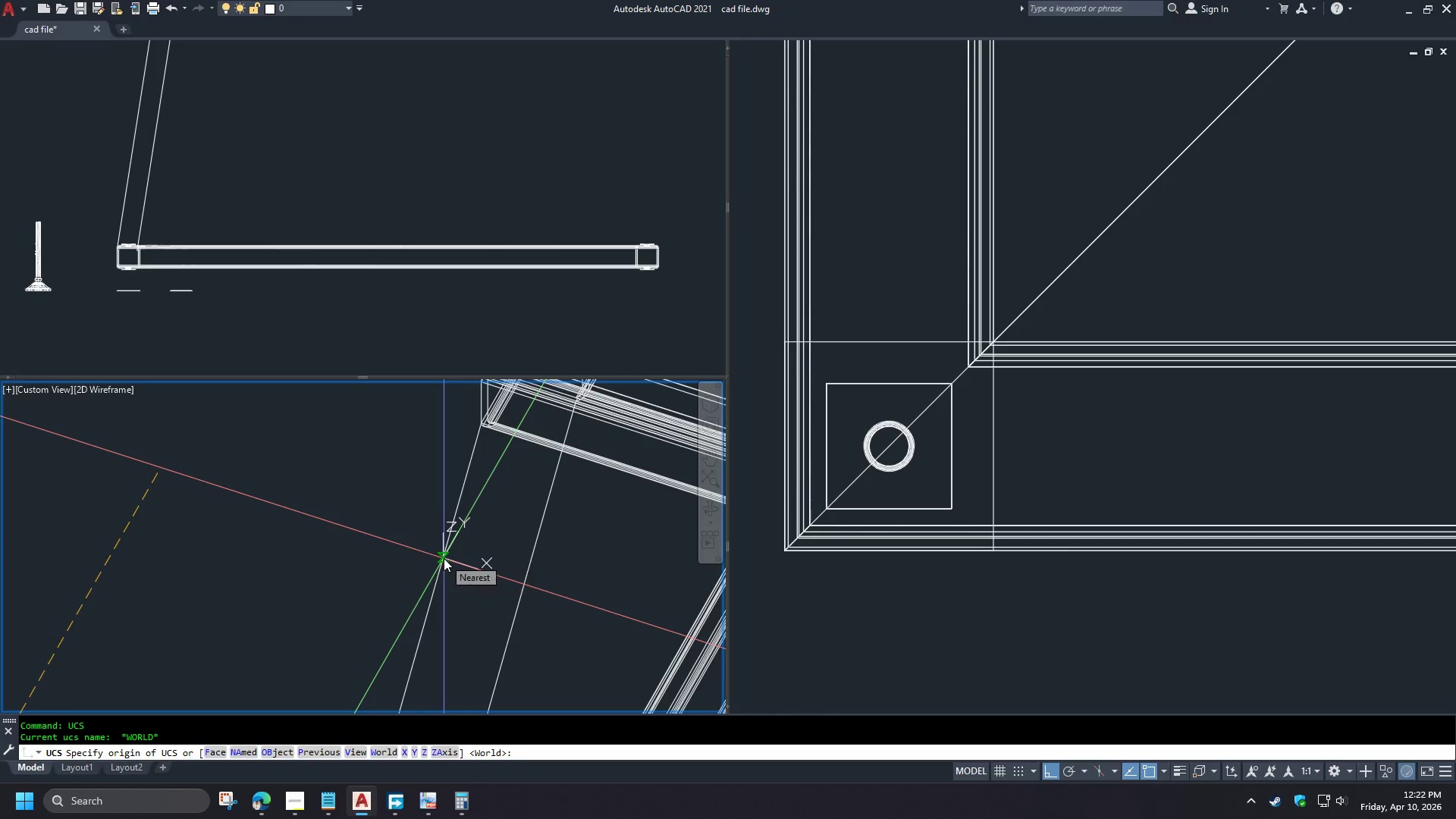 
left_click([444, 558])
 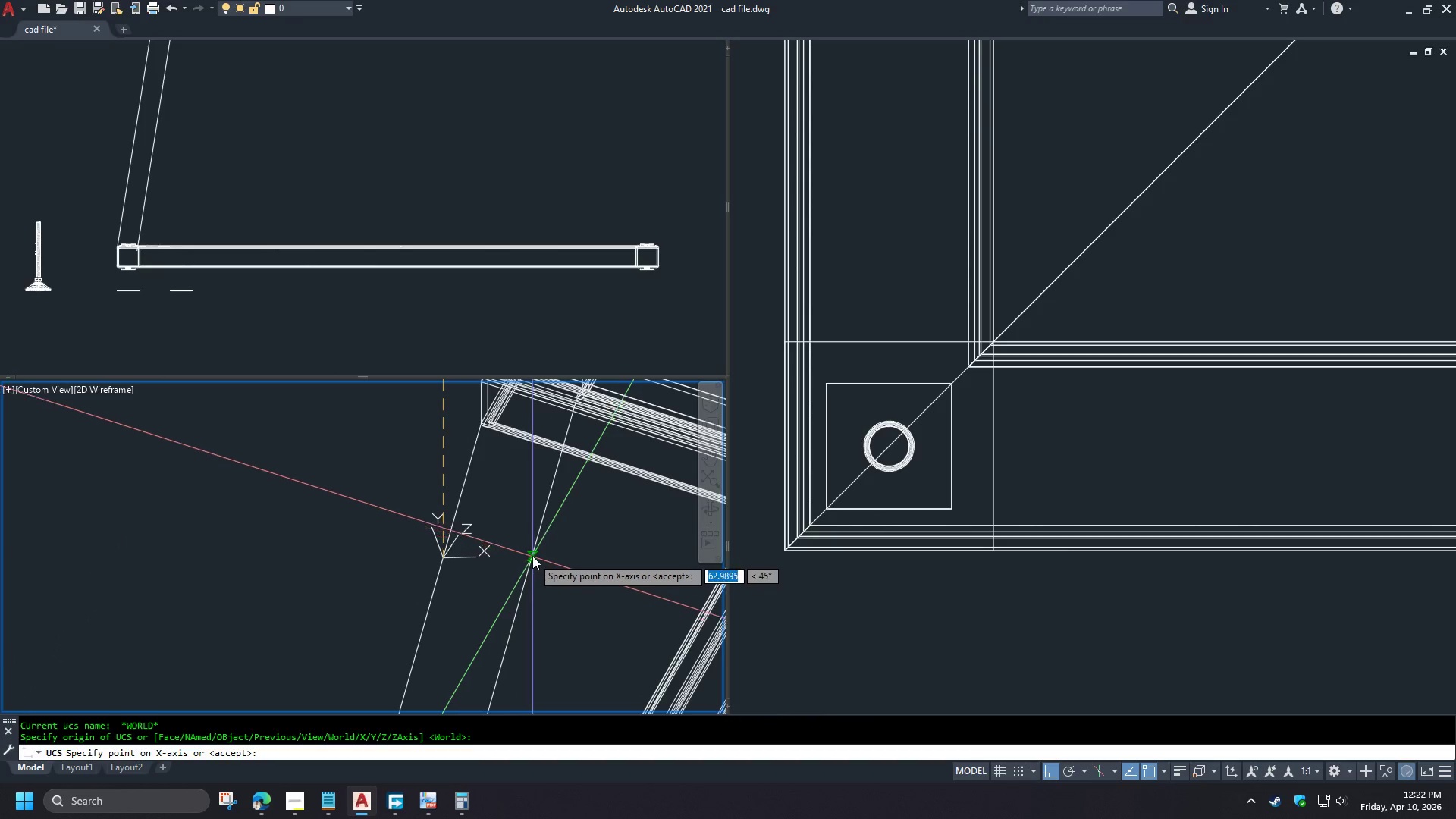 
type(per )
 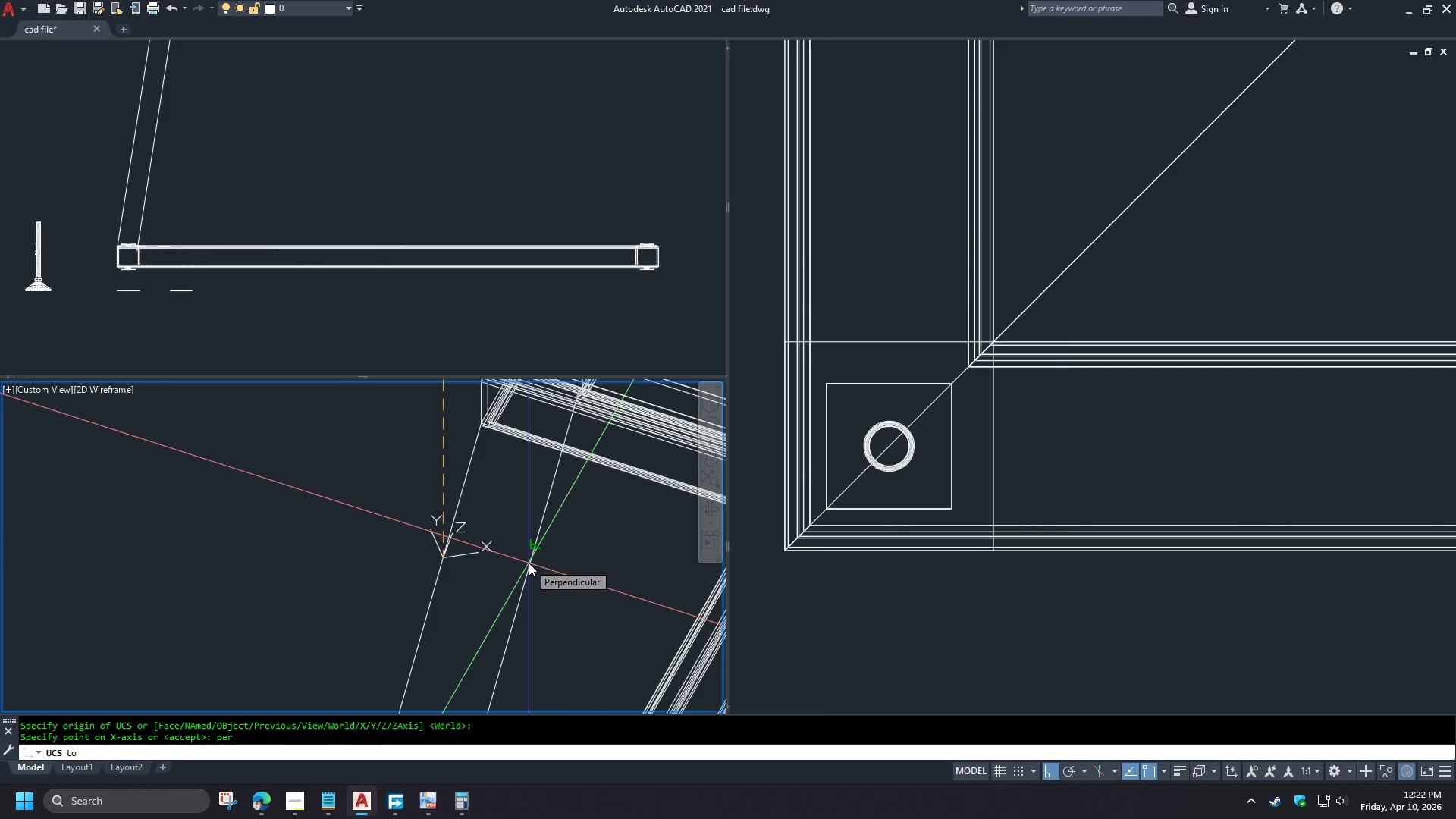 
left_click([529, 563])
 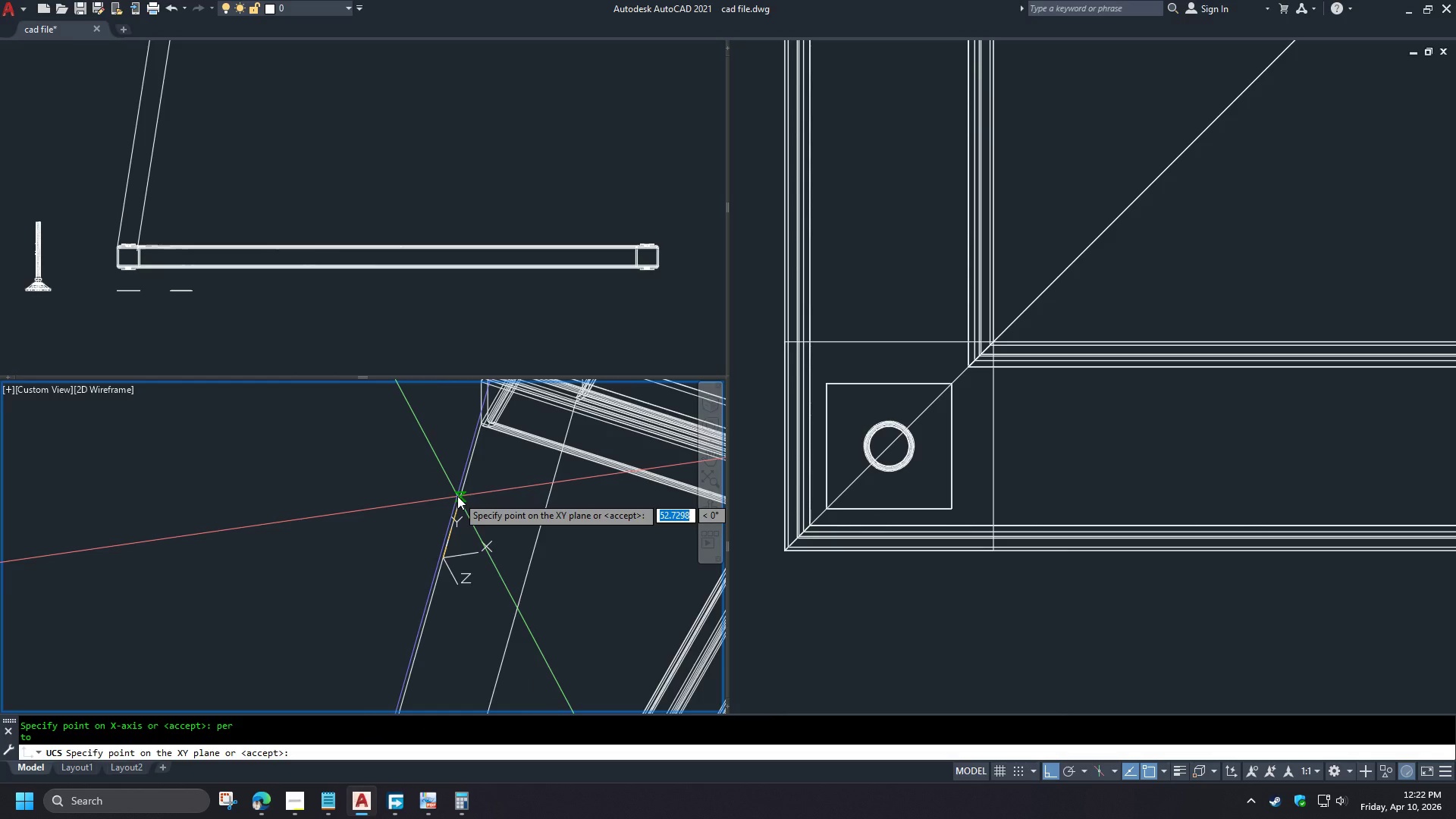 
left_click([457, 496])
 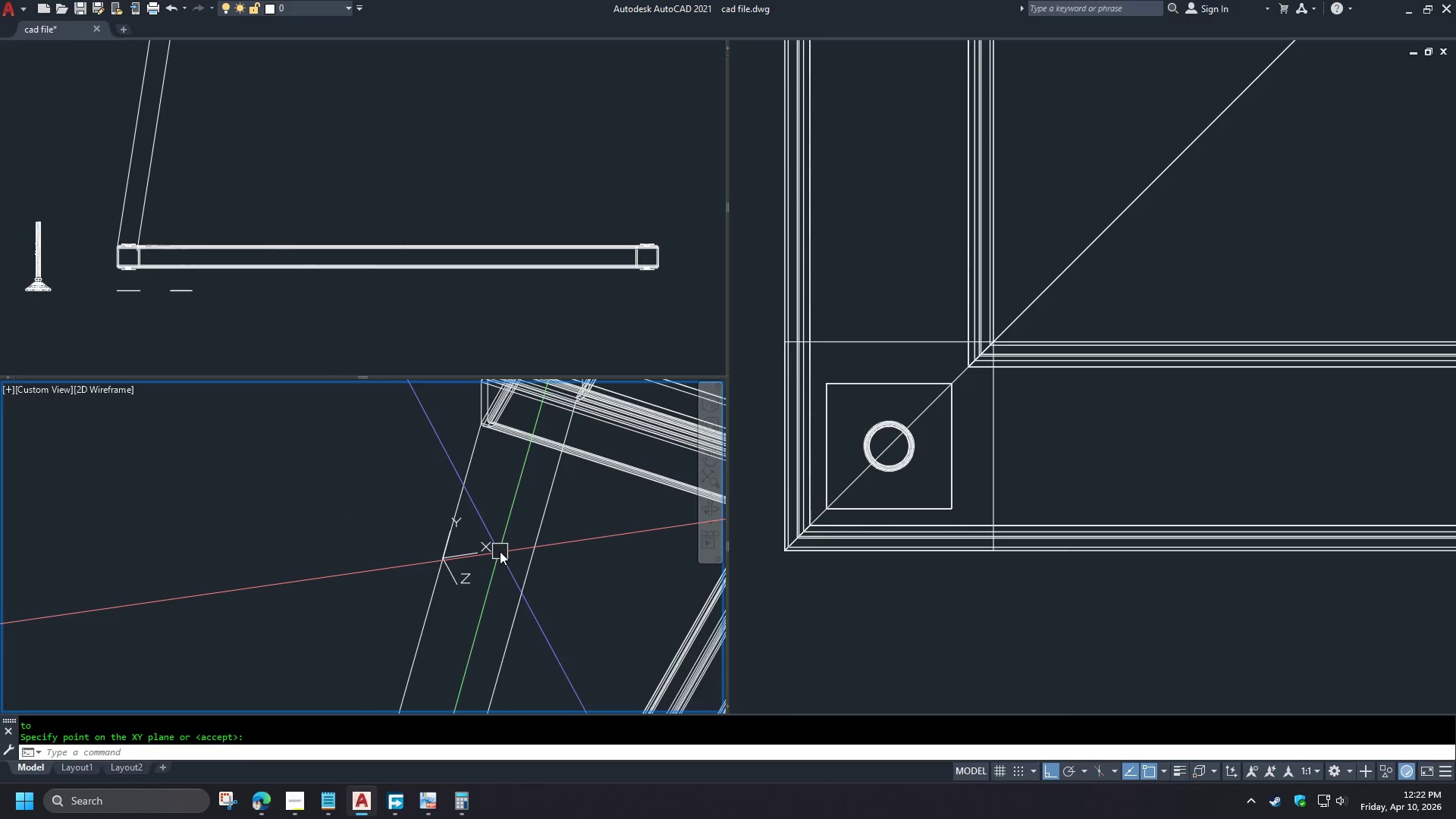 
hold_key(key=ShiftLeft, duration=1.5)
 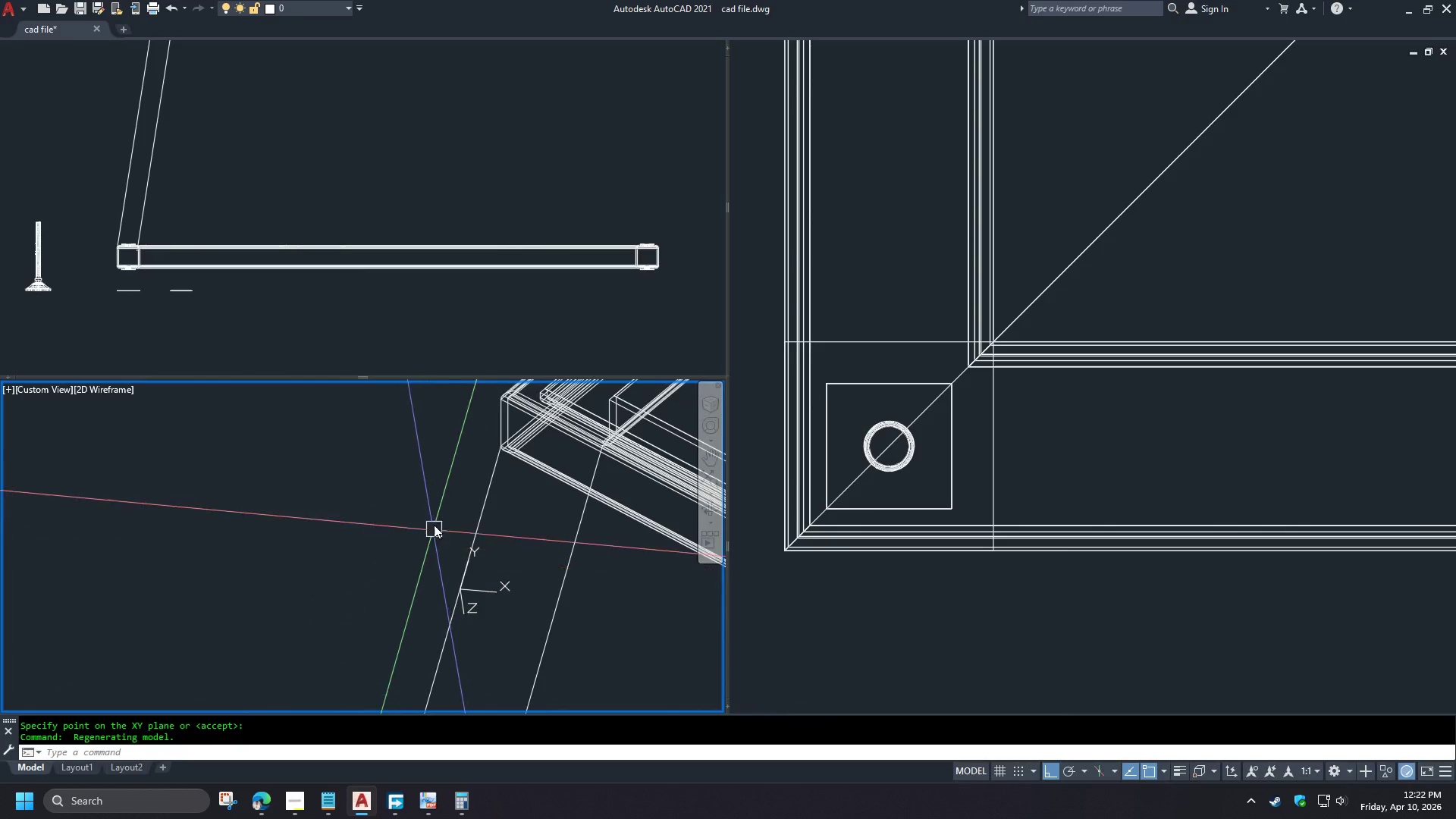 
hold_key(key=ShiftLeft, duration=0.34)
 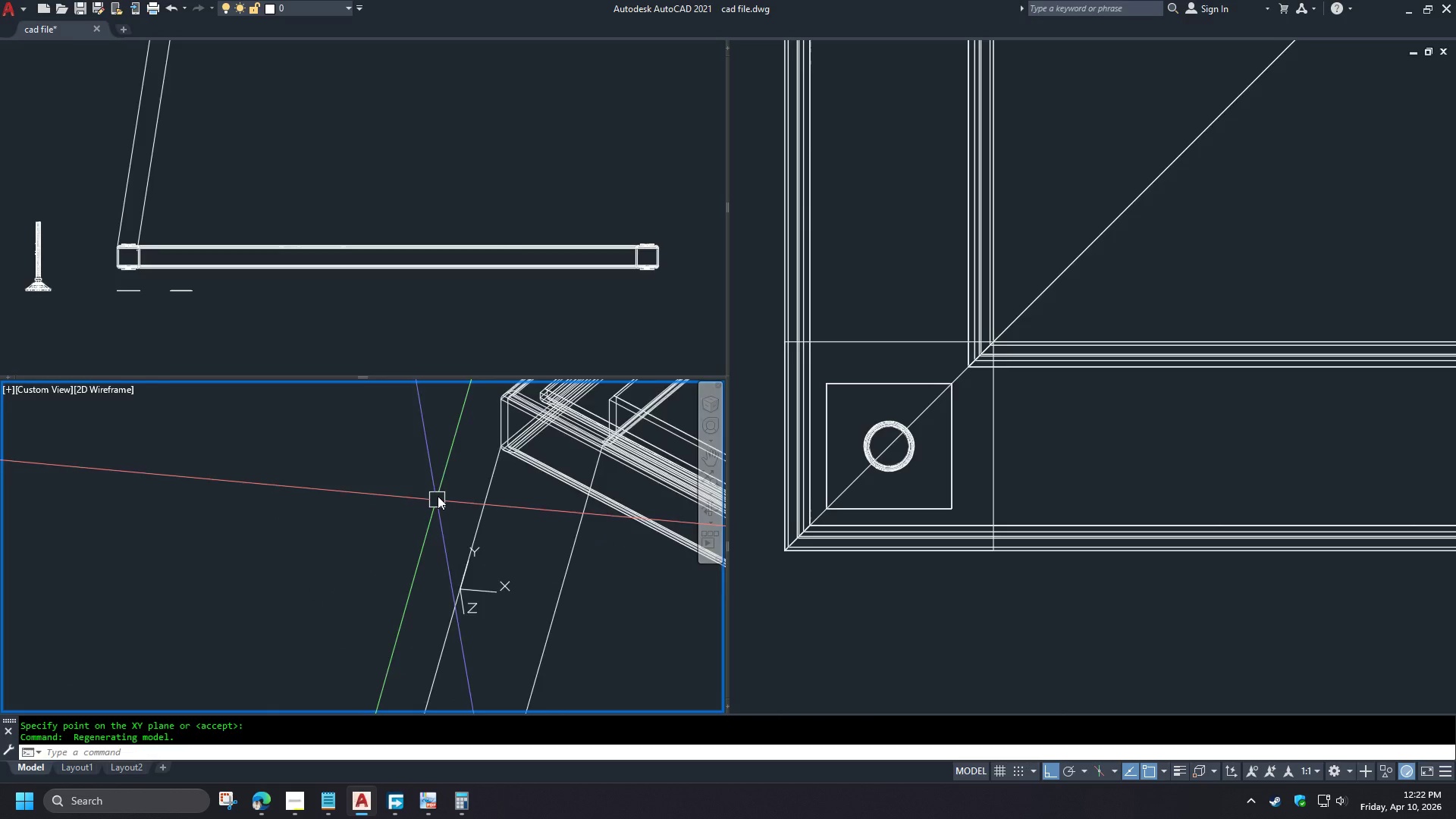 
scroll: coordinate [457, 454], scroll_direction: down, amount: 4.0
 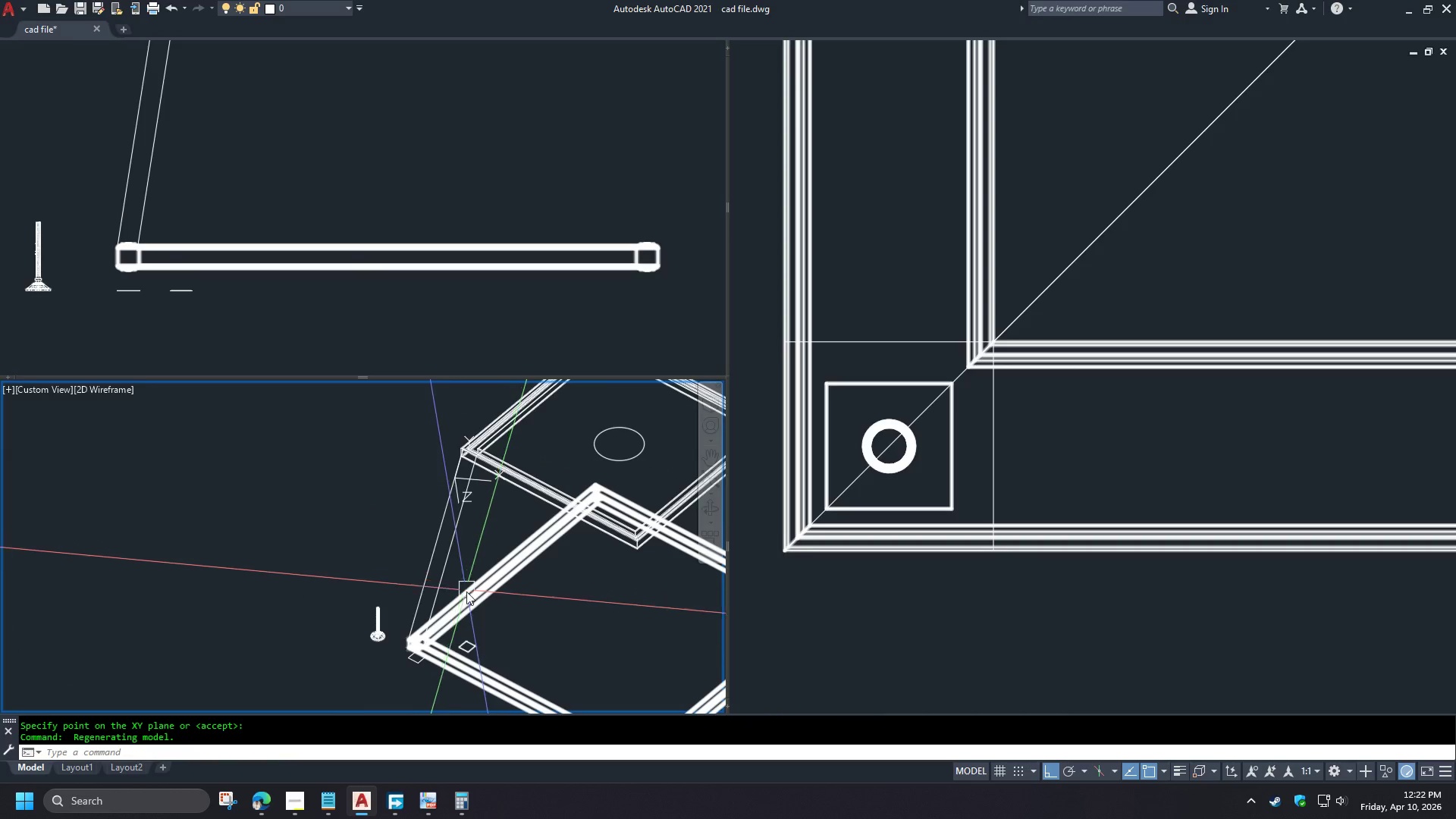 
scroll: coordinate [451, 607], scroll_direction: up, amount: 2.0
 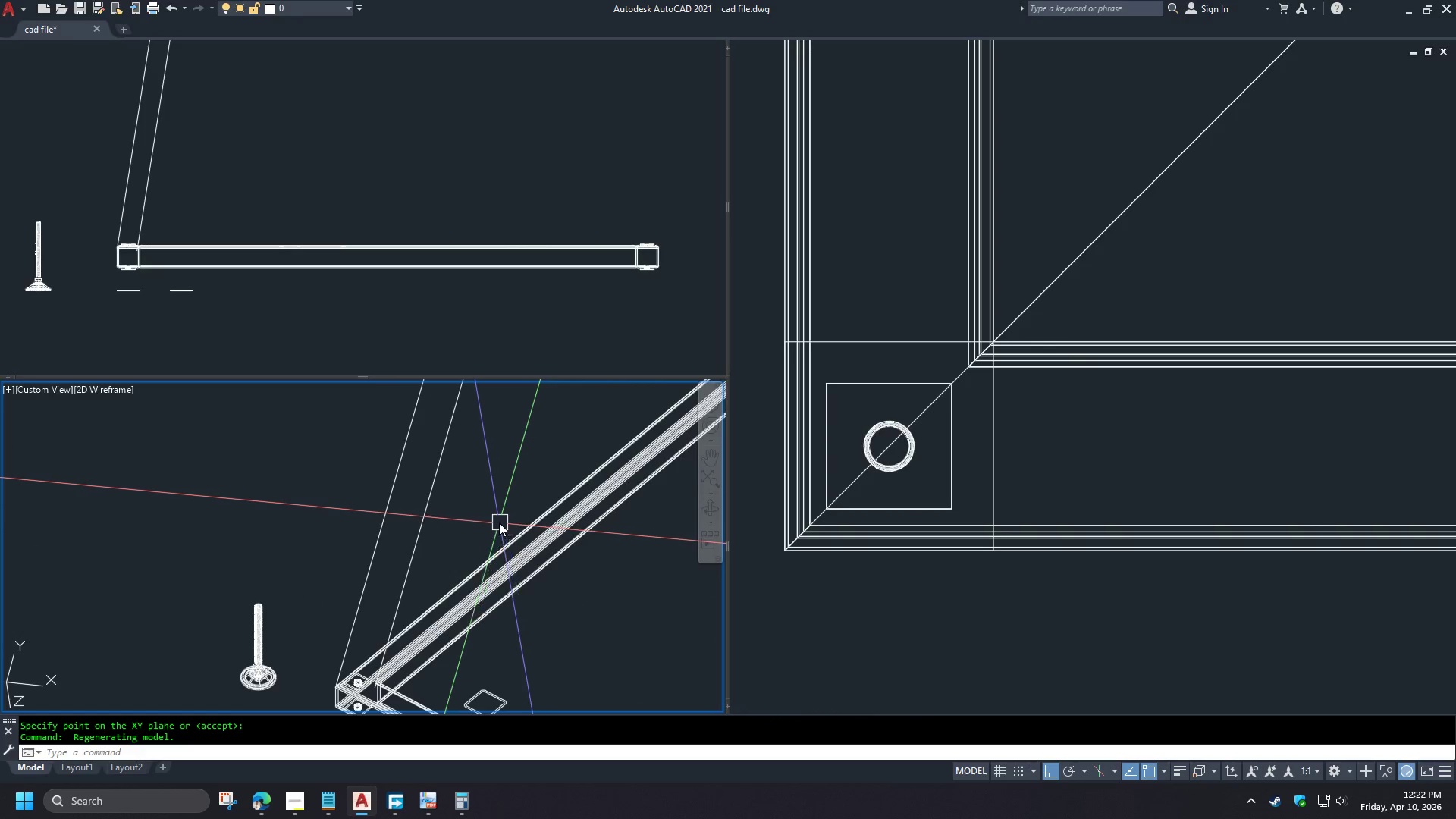 
scroll: coordinate [482, 521], scroll_direction: down, amount: 1.0
 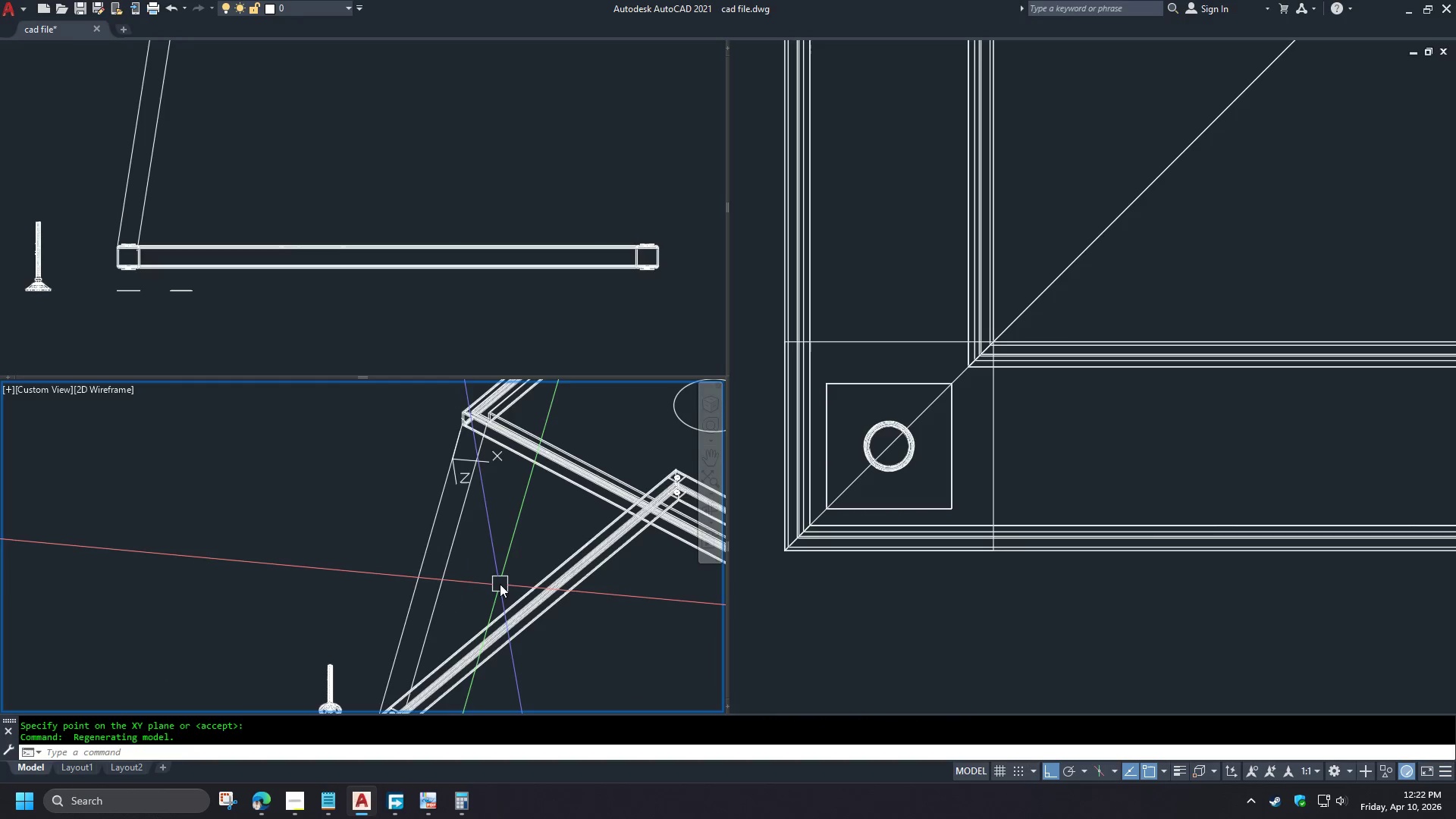 
scroll: coordinate [464, 622], scroll_direction: up, amount: 3.0
 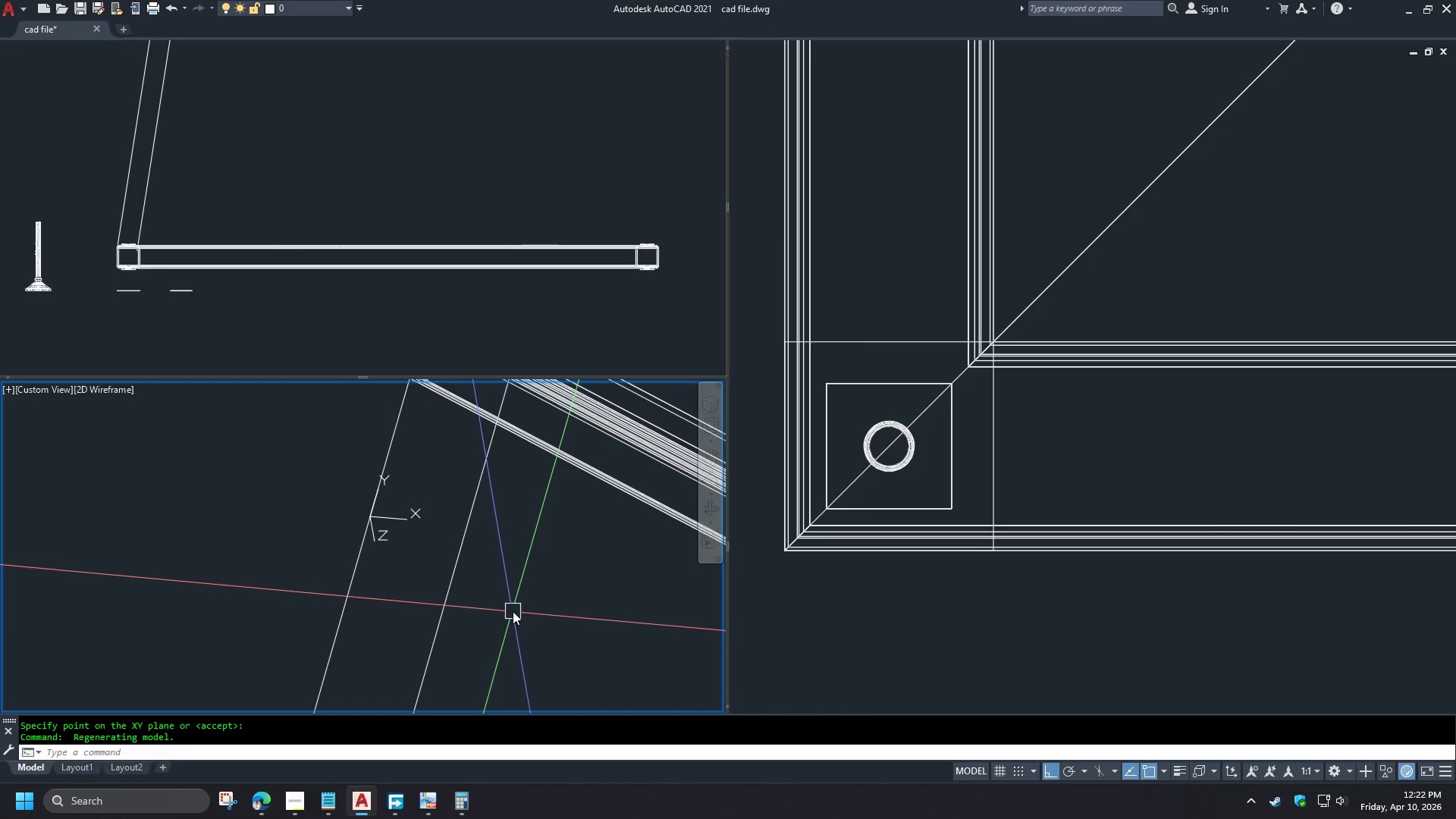 
scroll: coordinate [513, 611], scroll_direction: down, amount: 2.0
 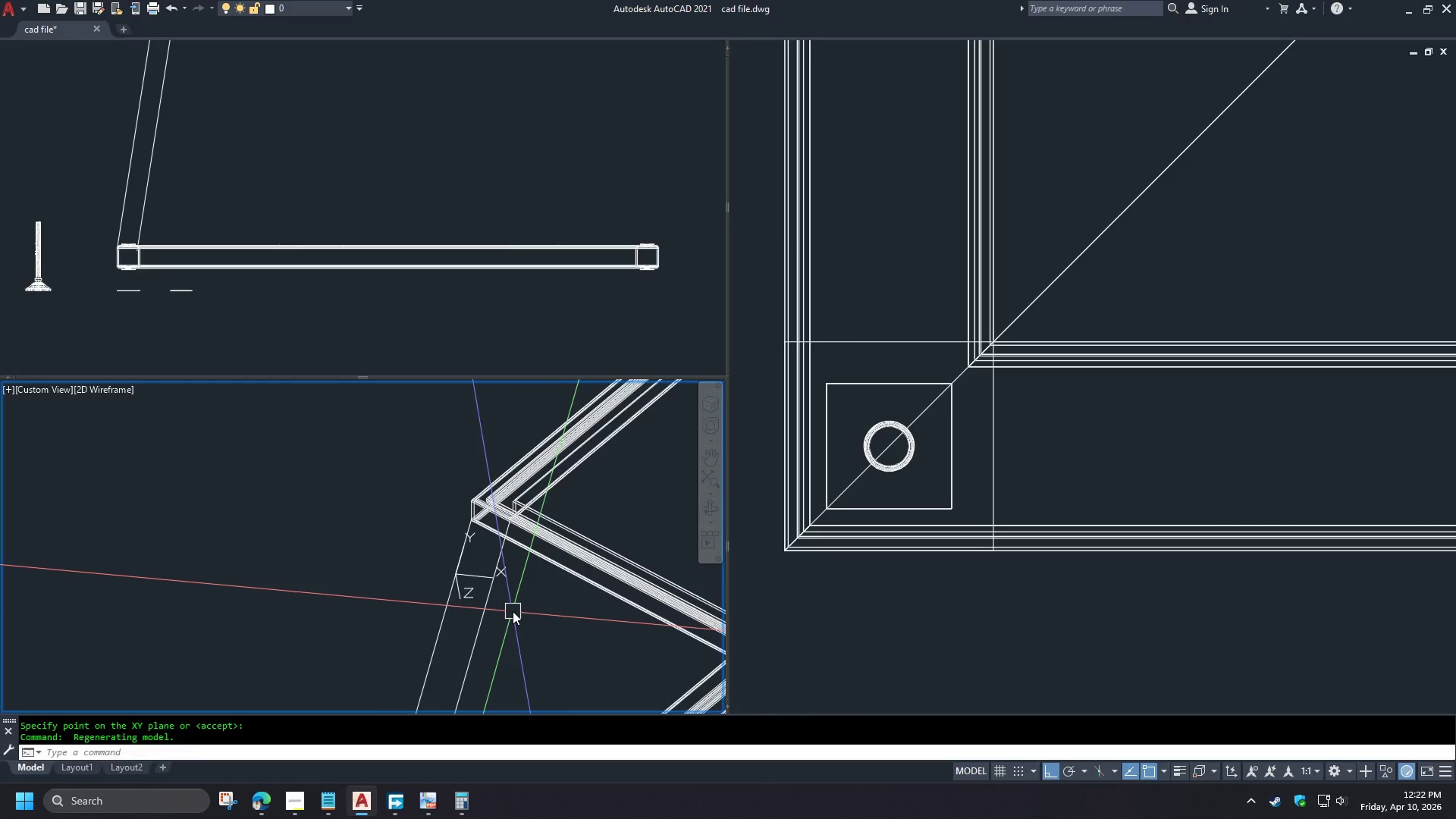 
scroll: coordinate [513, 611], scroll_direction: up, amount: 2.0
 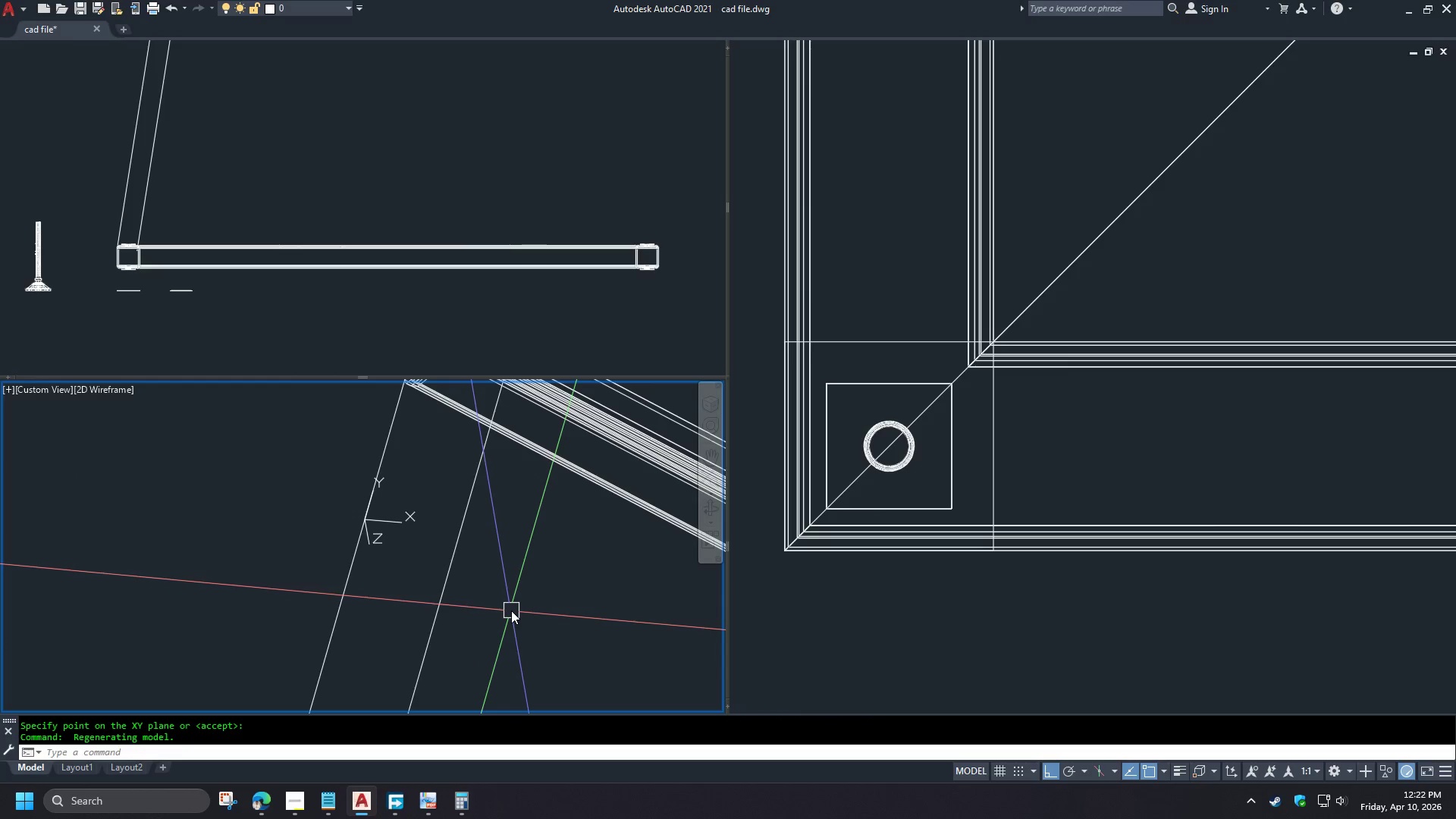 
key(R)
 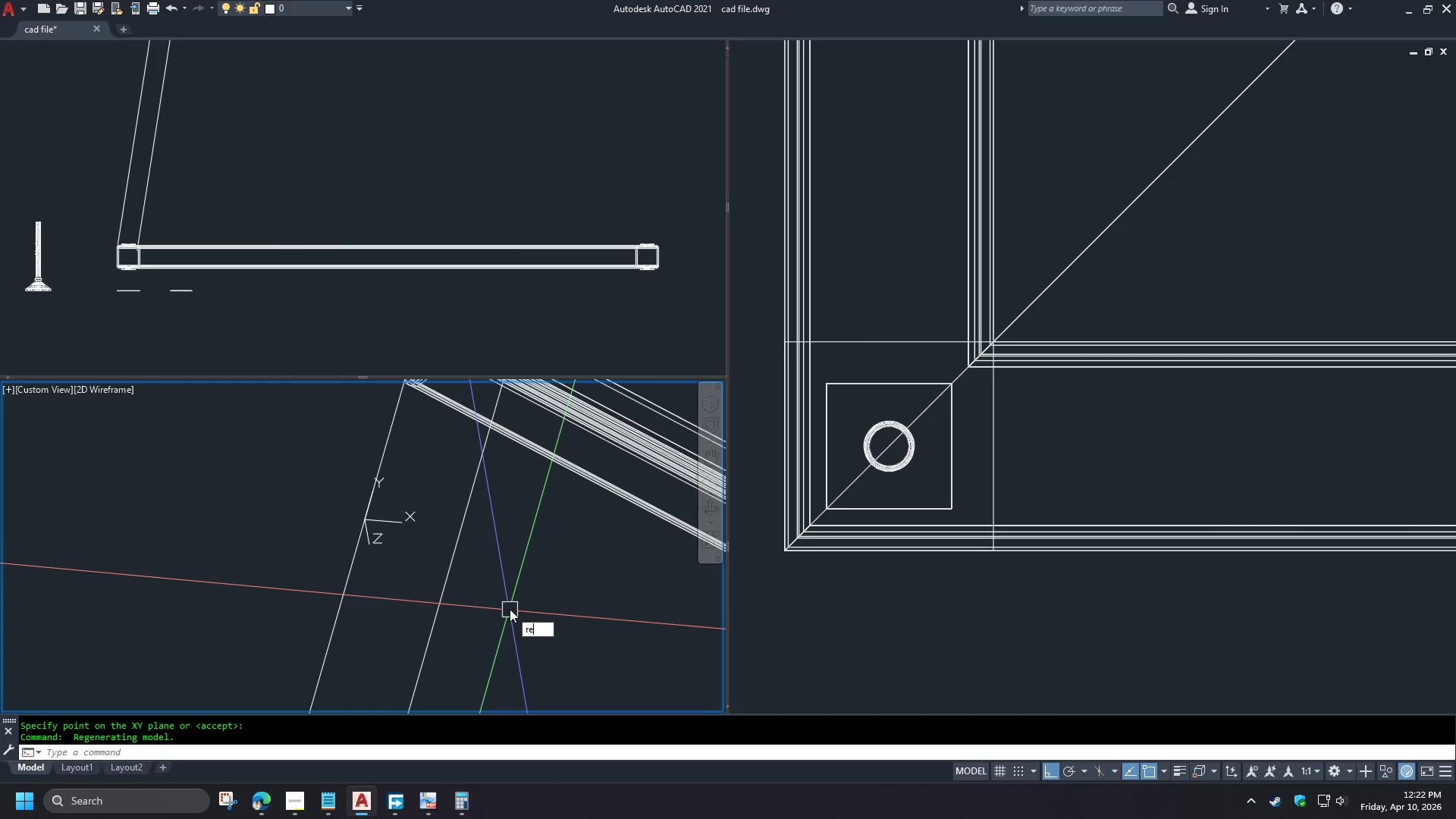 
type(ec 0,0)
 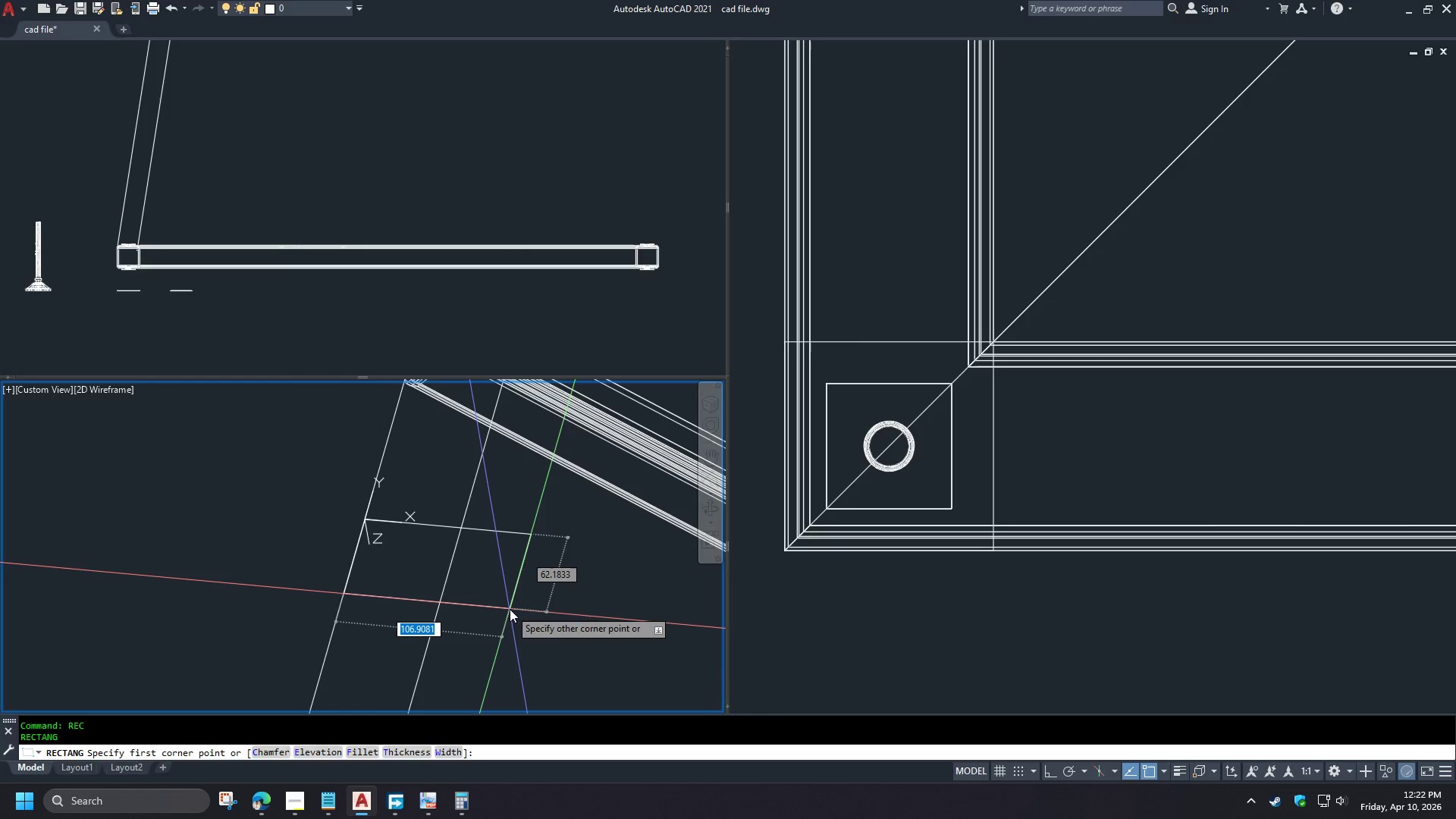 
scroll: coordinate [420, 607], scroll_direction: up, amount: 2.0
 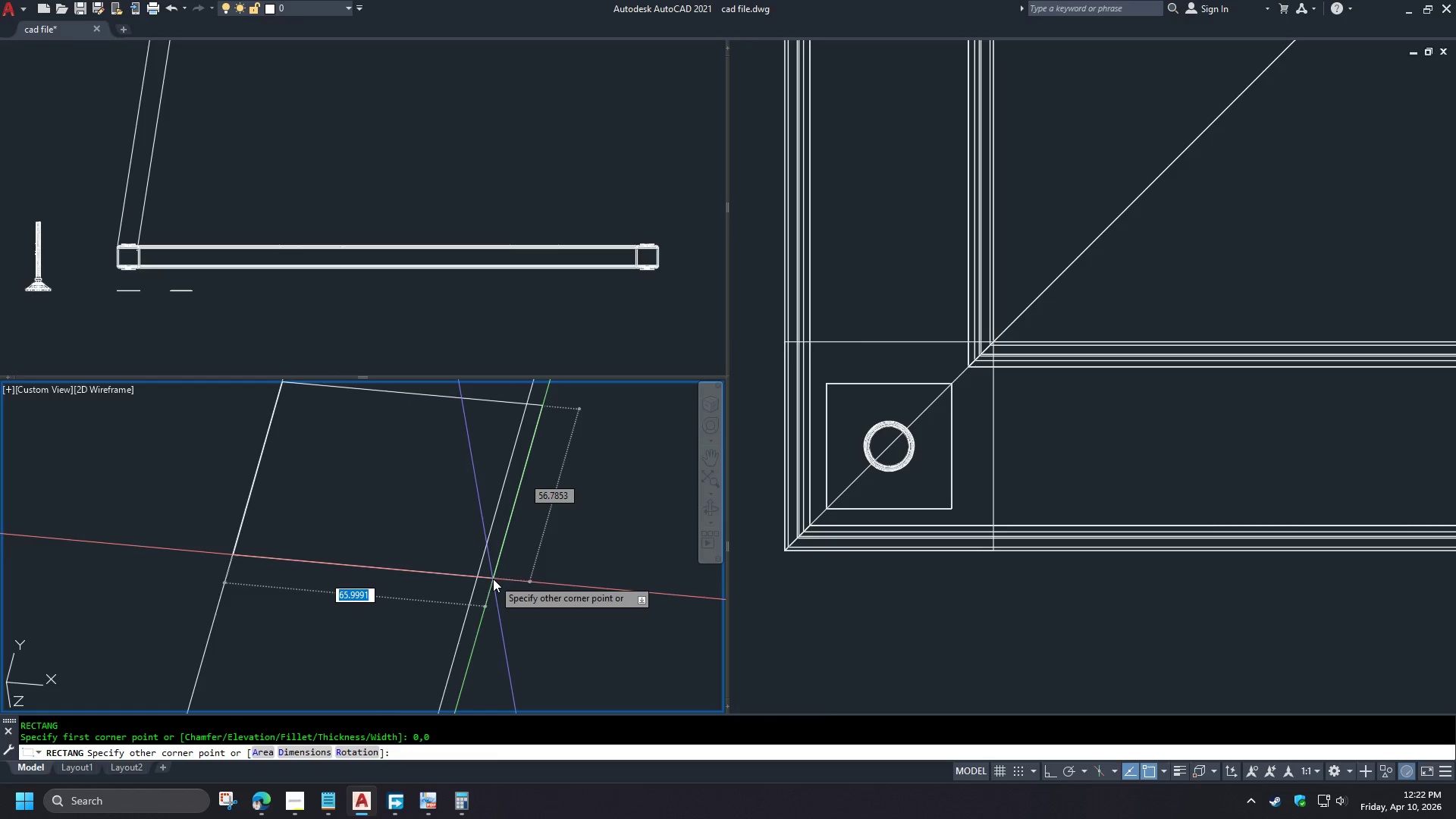 
scroll: coordinate [499, 620], scroll_direction: down, amount: 2.0
 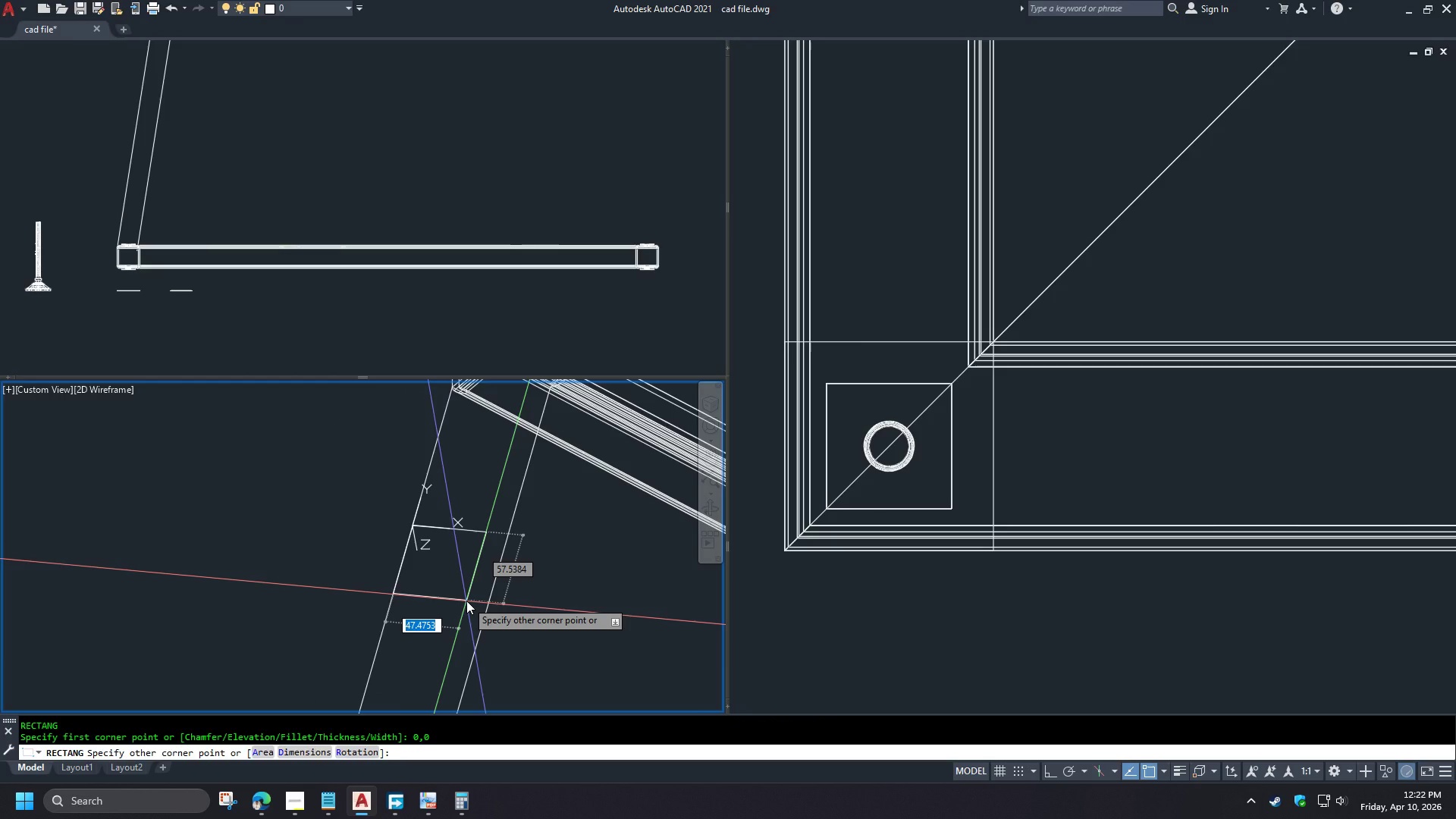 
key(Escape)
 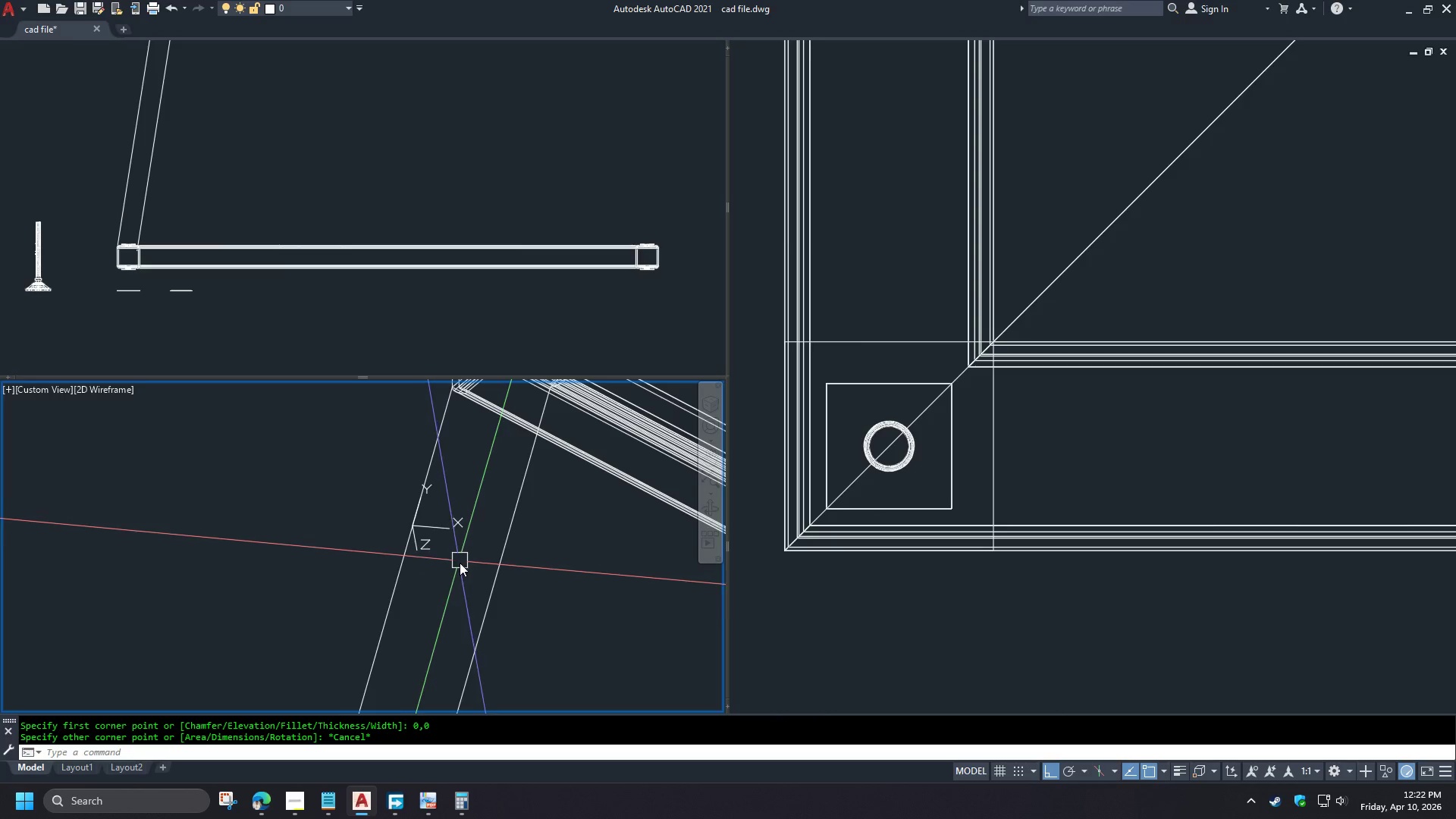 
wait(6.08)
 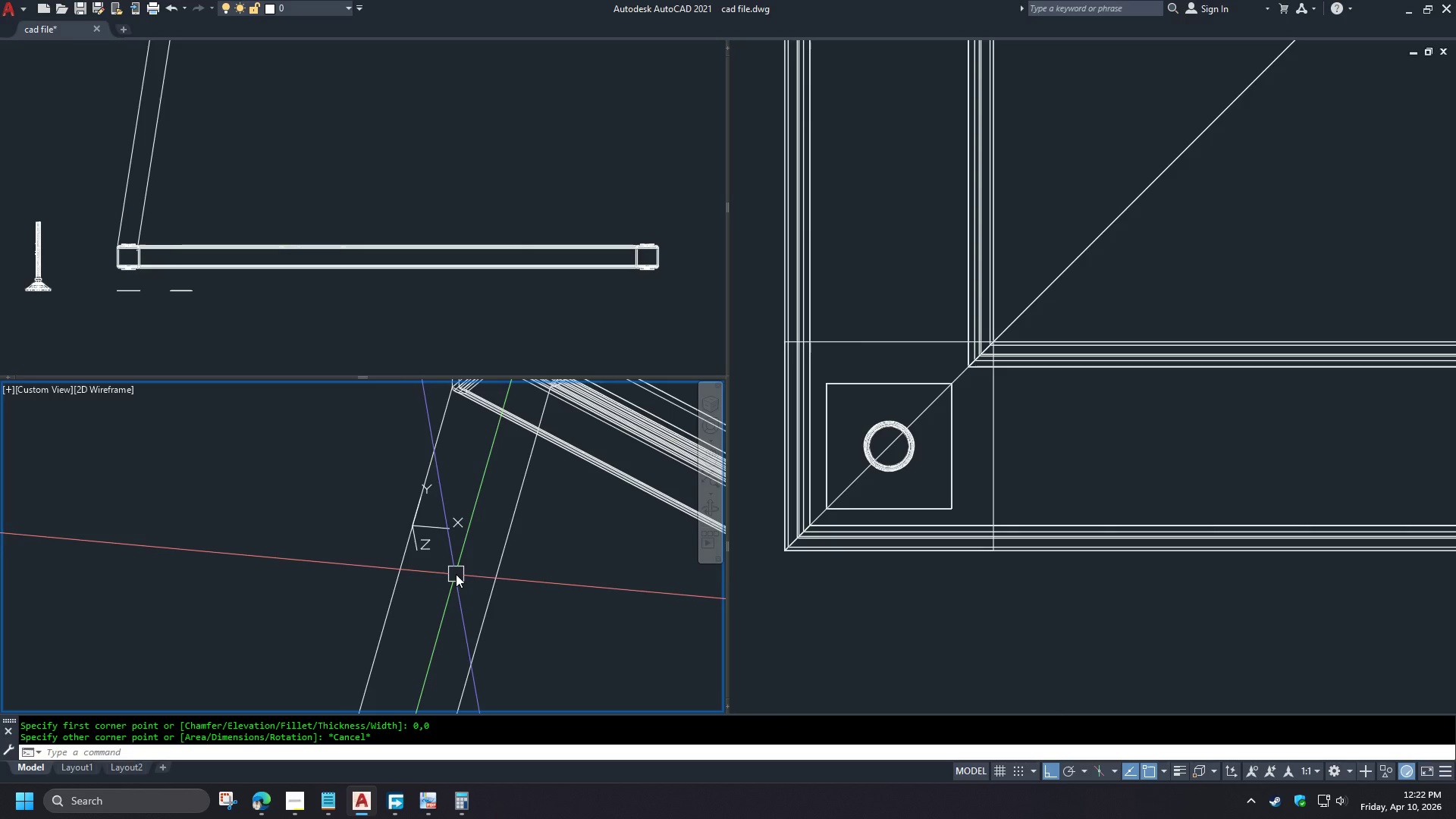 
type(ucs )
 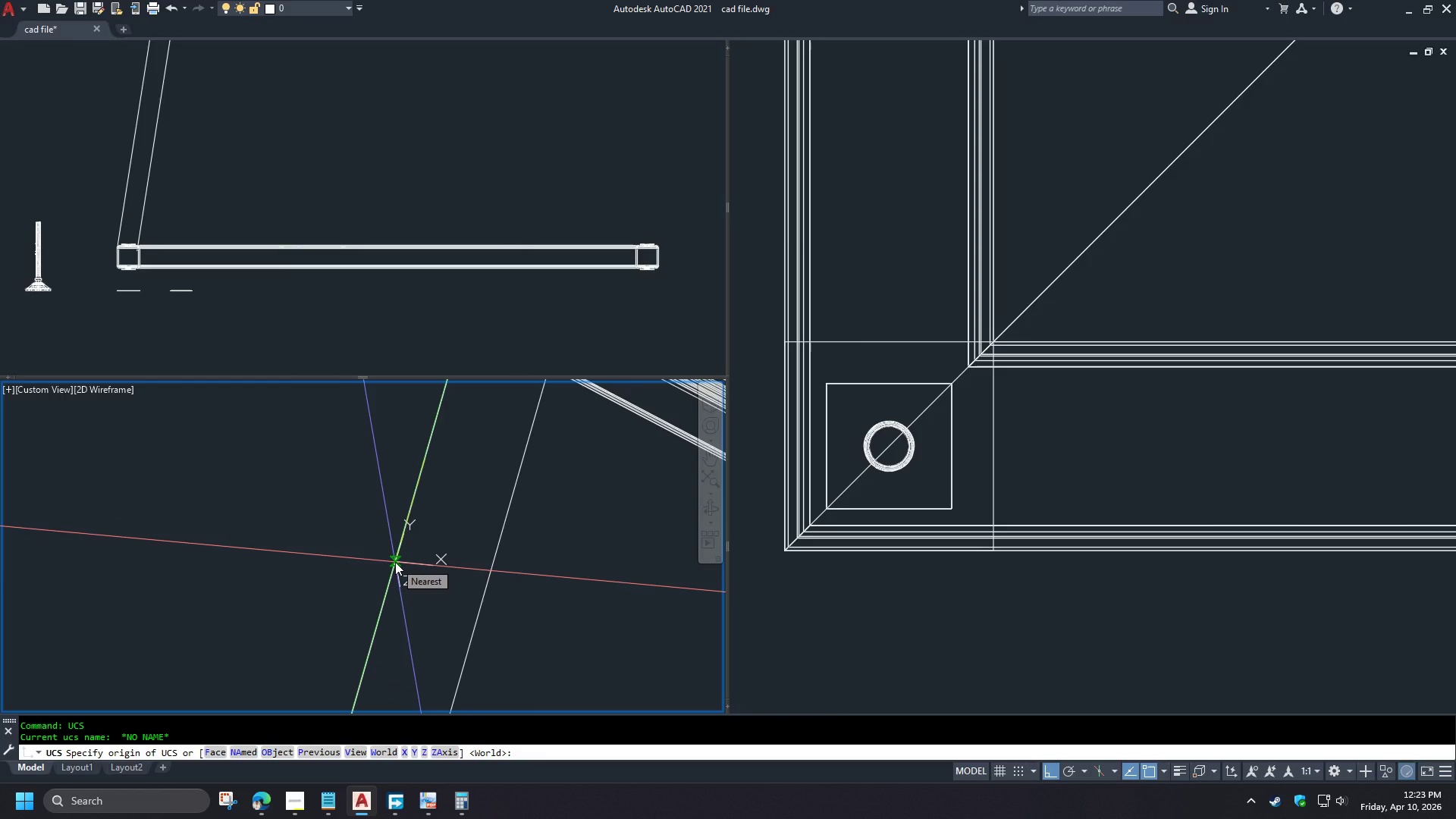 
wait(5.58)
 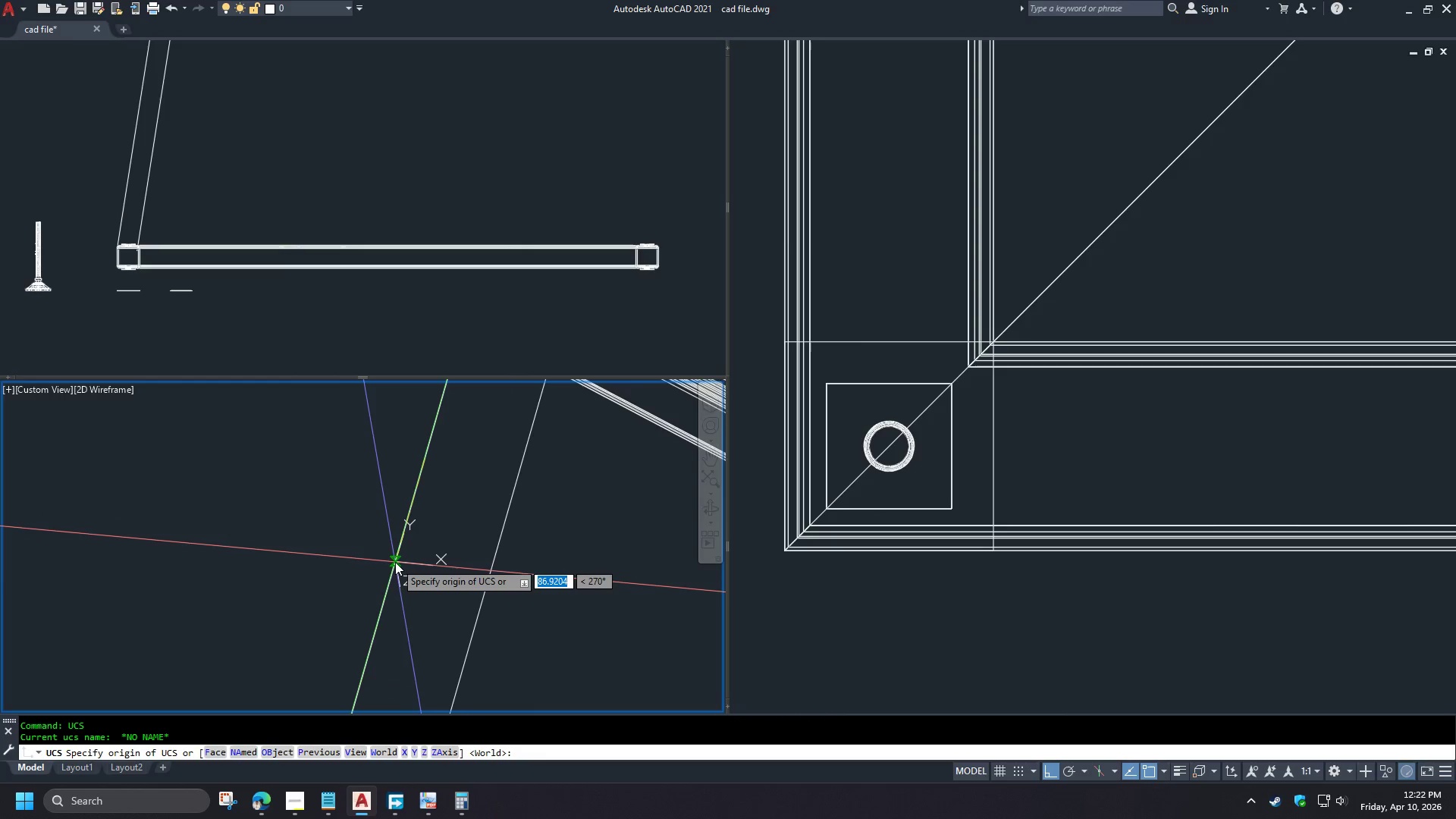 
left_click([395, 562])
 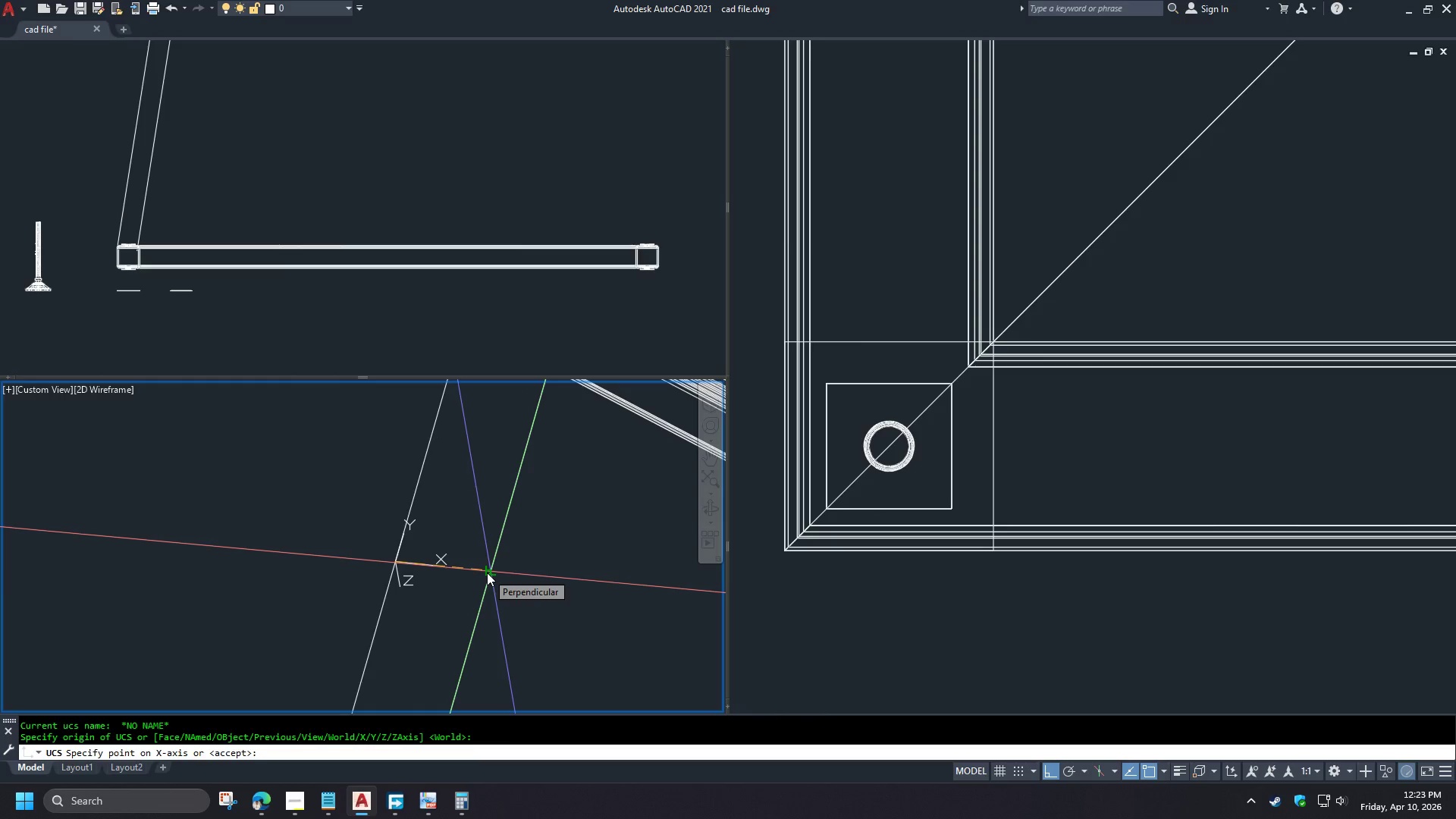 
wait(8.47)
 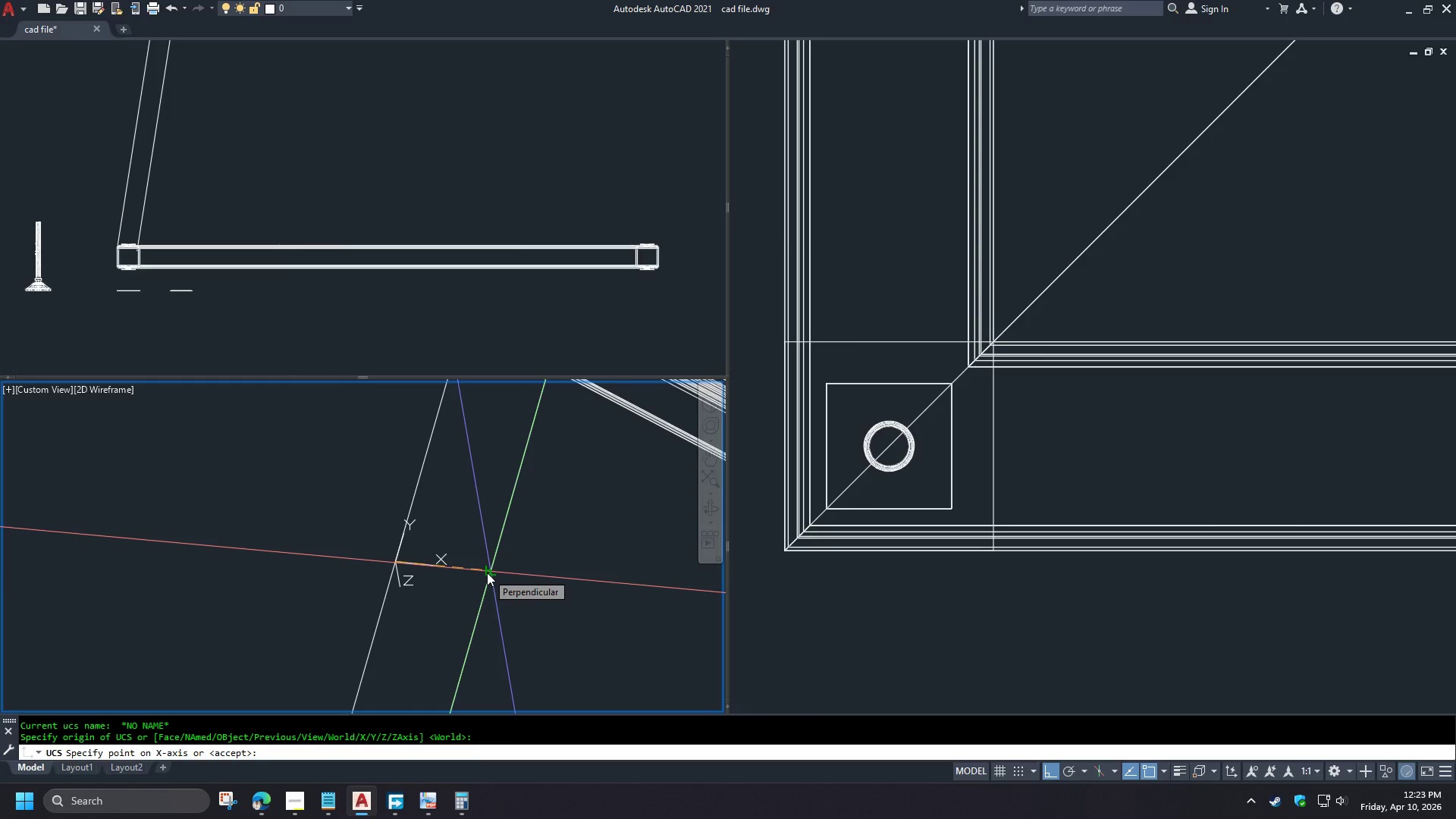 
left_click([487, 573])
 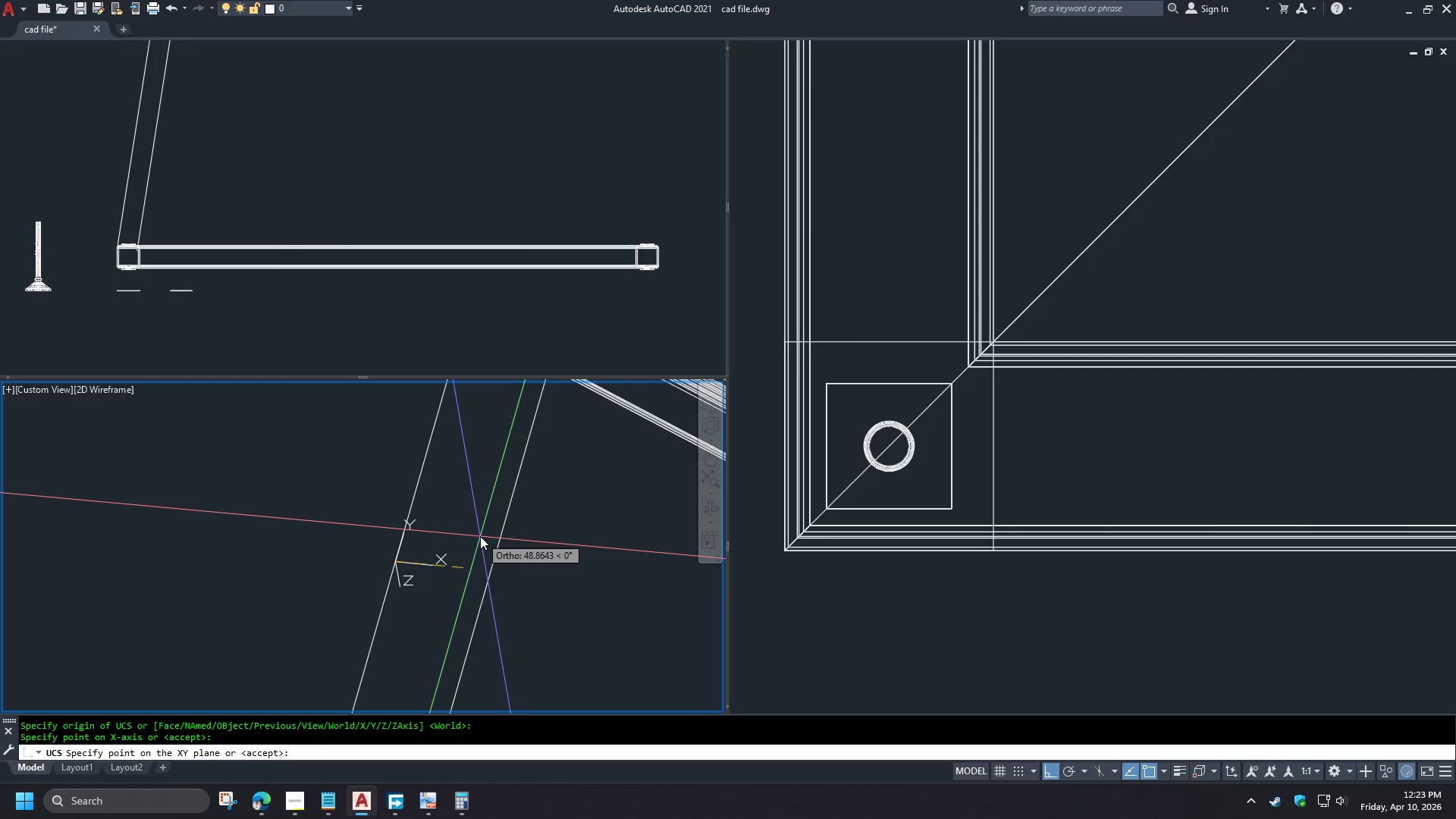 
wait(5.38)
 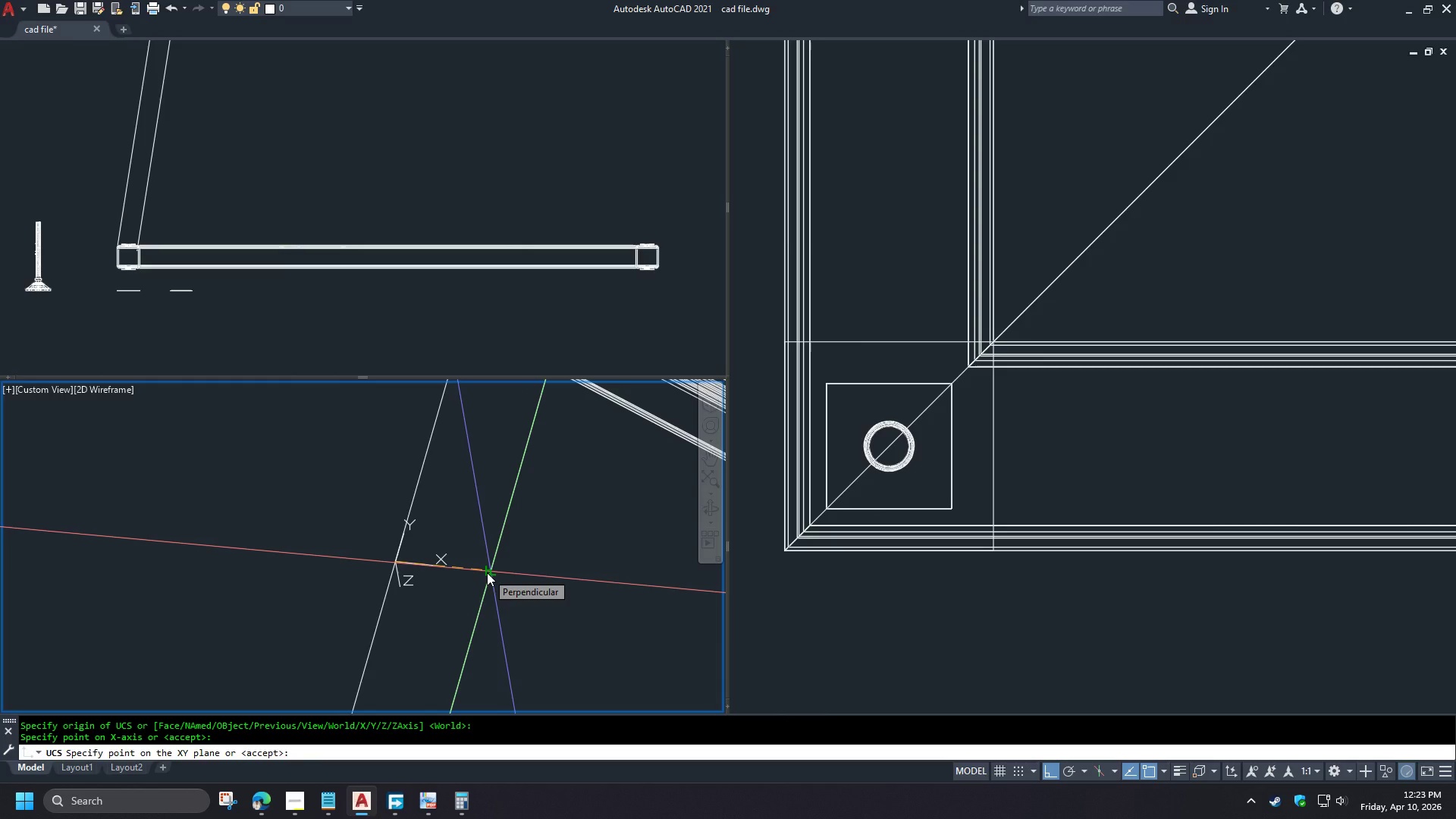 
left_click([409, 497])
 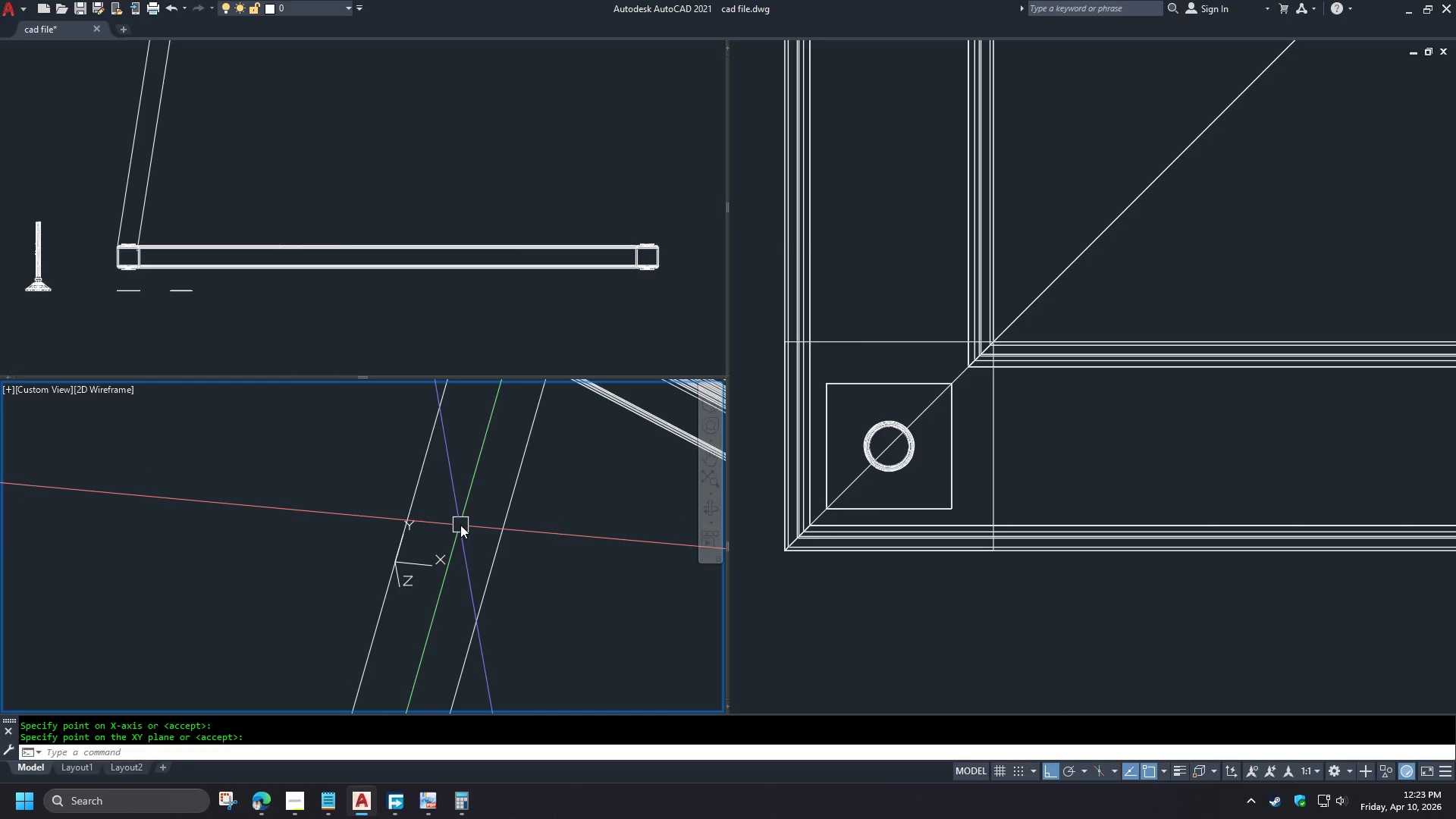 
type(box 0,0)
key(NumpadEnter)
 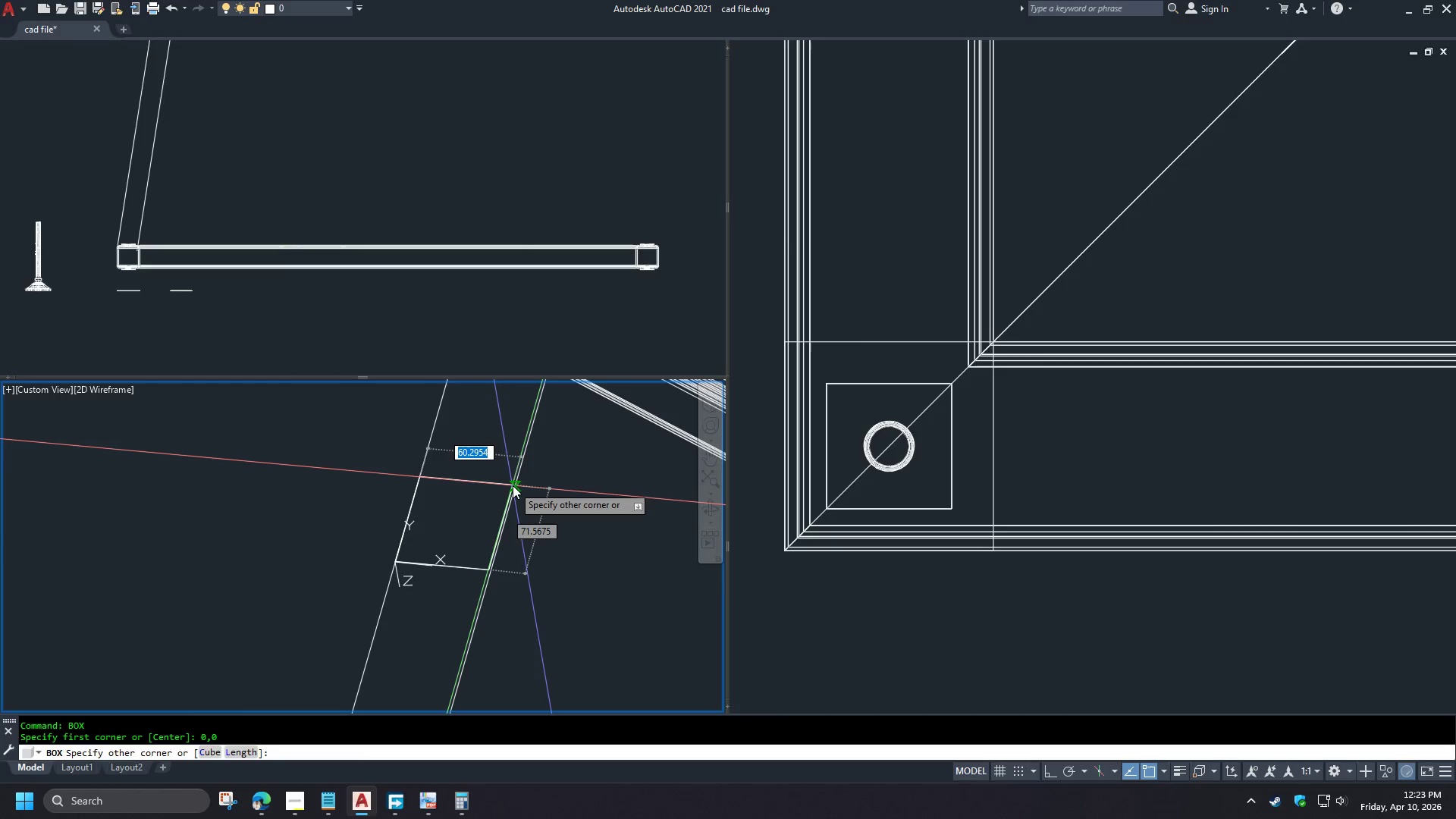 
wait(5.2)
 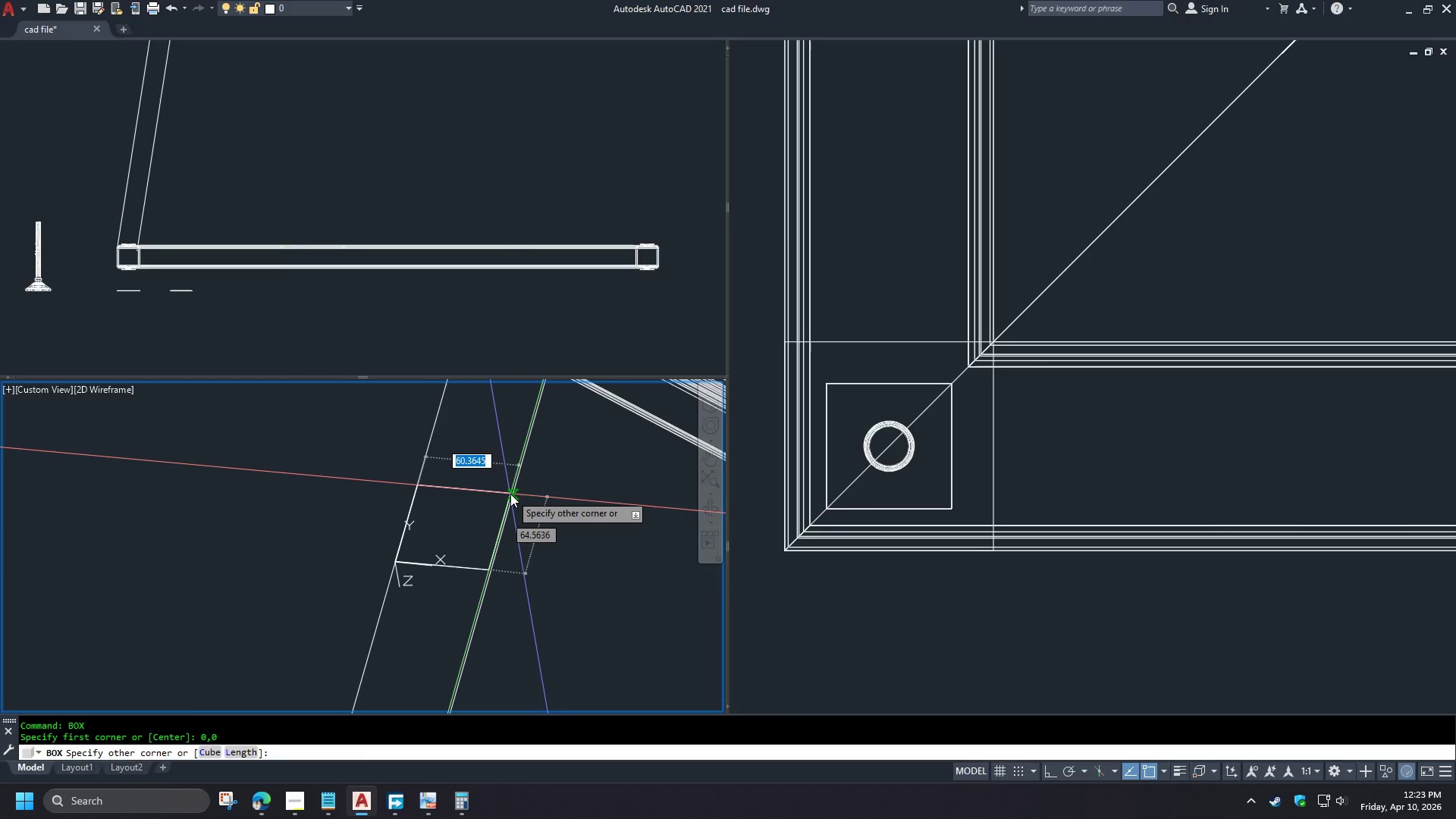 
left_click([513, 485])
 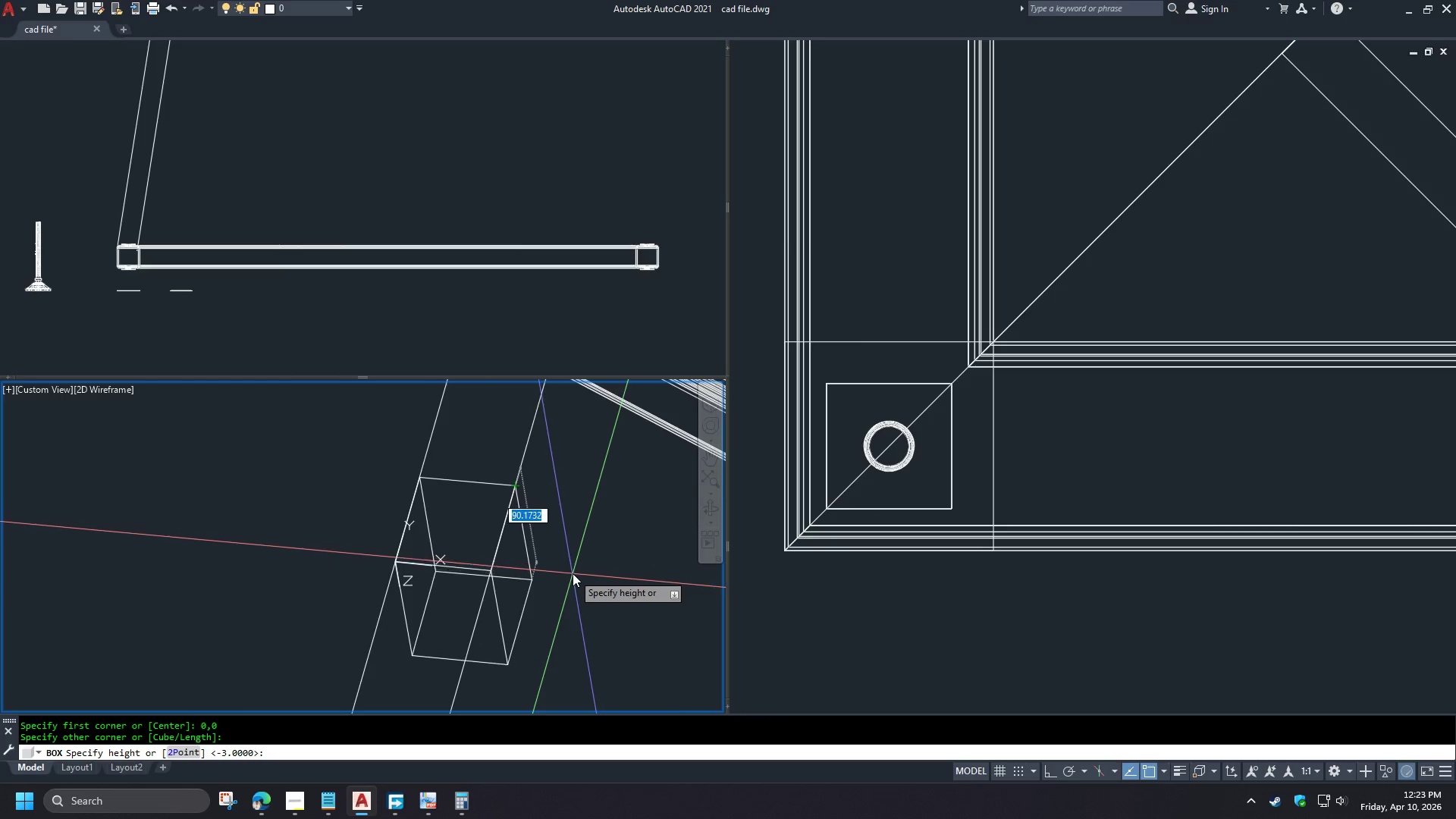 
left_click([570, 579])
 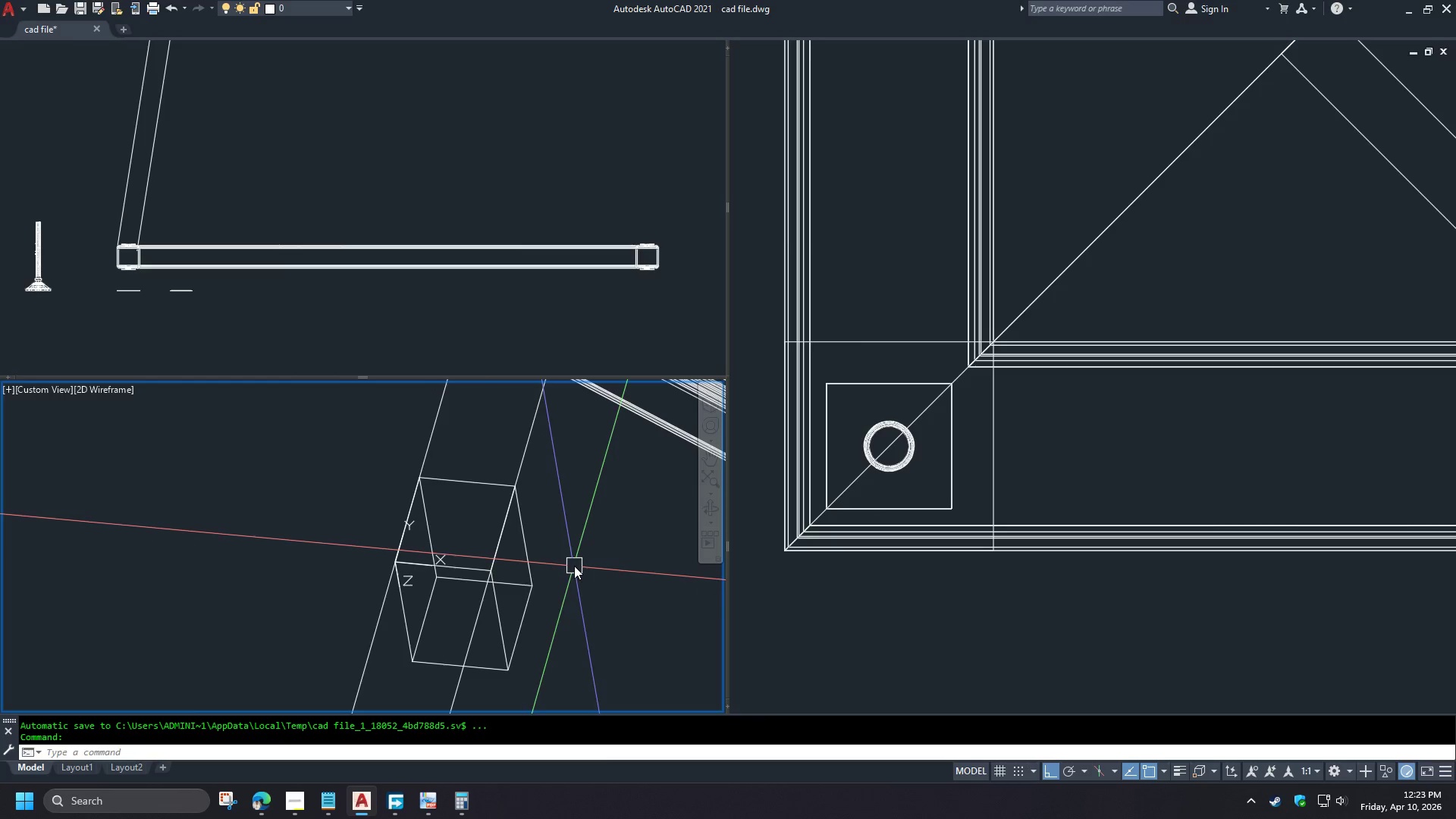 
hold_key(key=ShiftLeft, duration=1.5)
 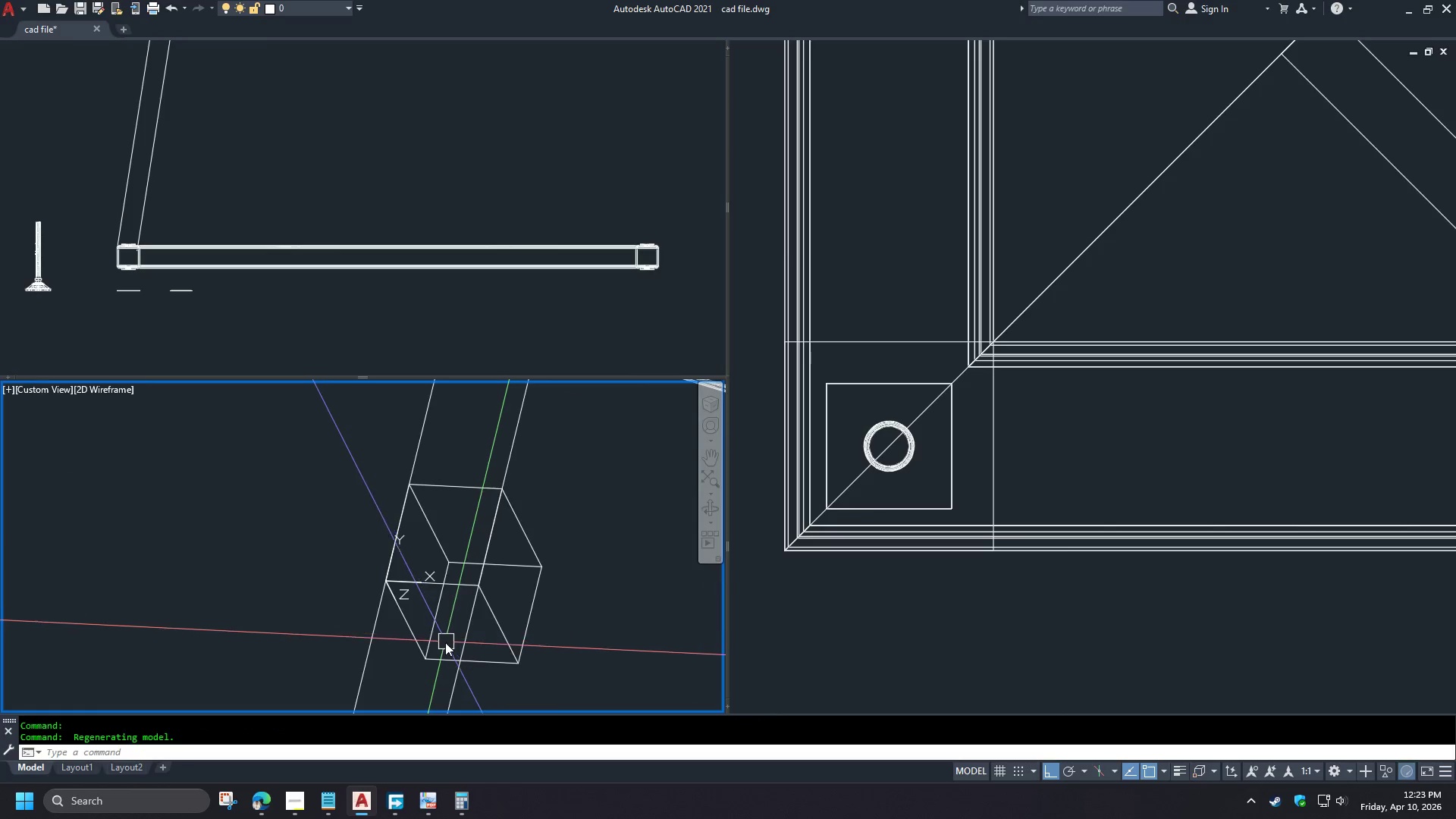 
hold_key(key=ShiftLeft, duration=0.41)
 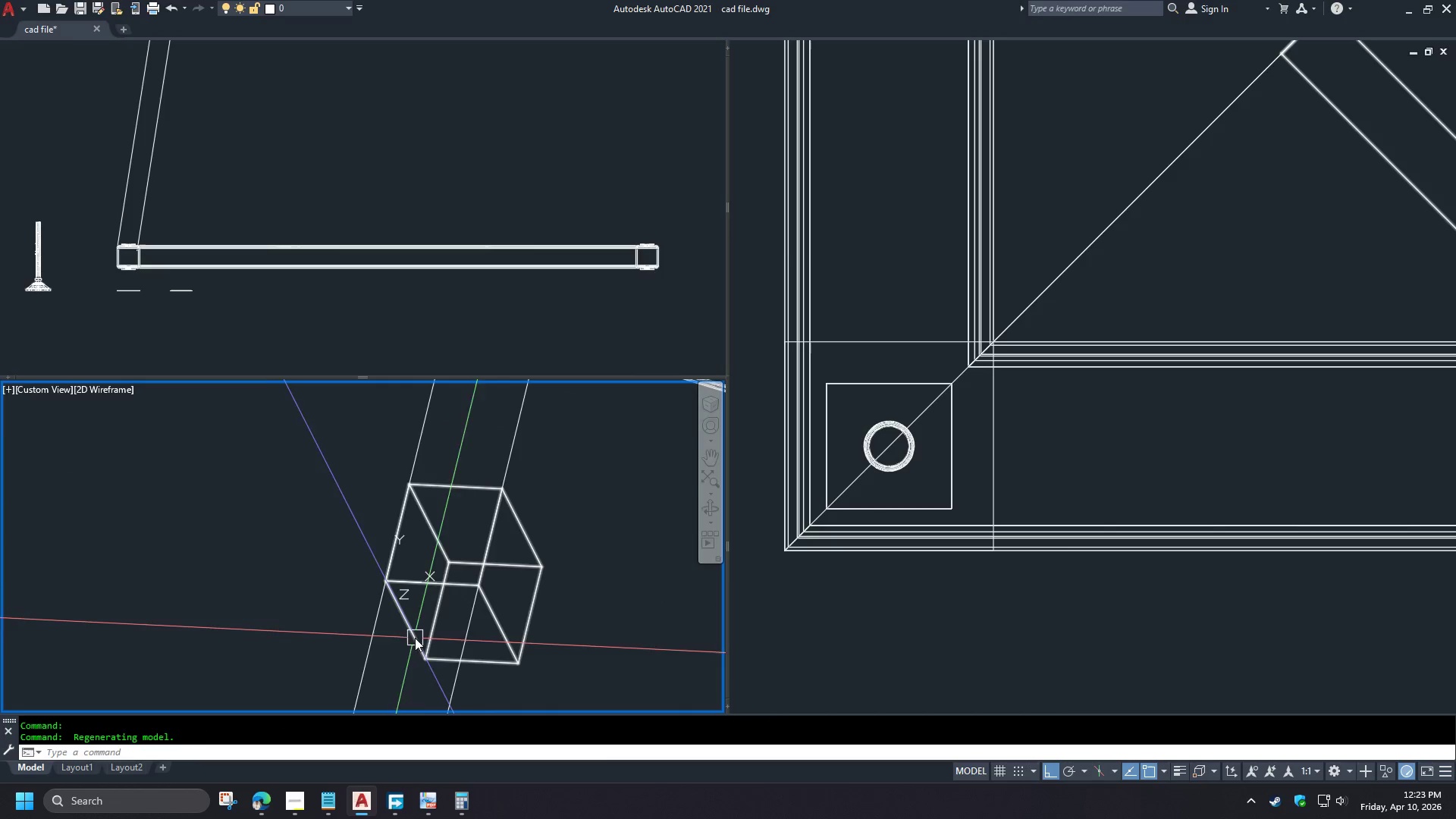 
scroll: coordinate [391, 624], scroll_direction: up, amount: 1.0
 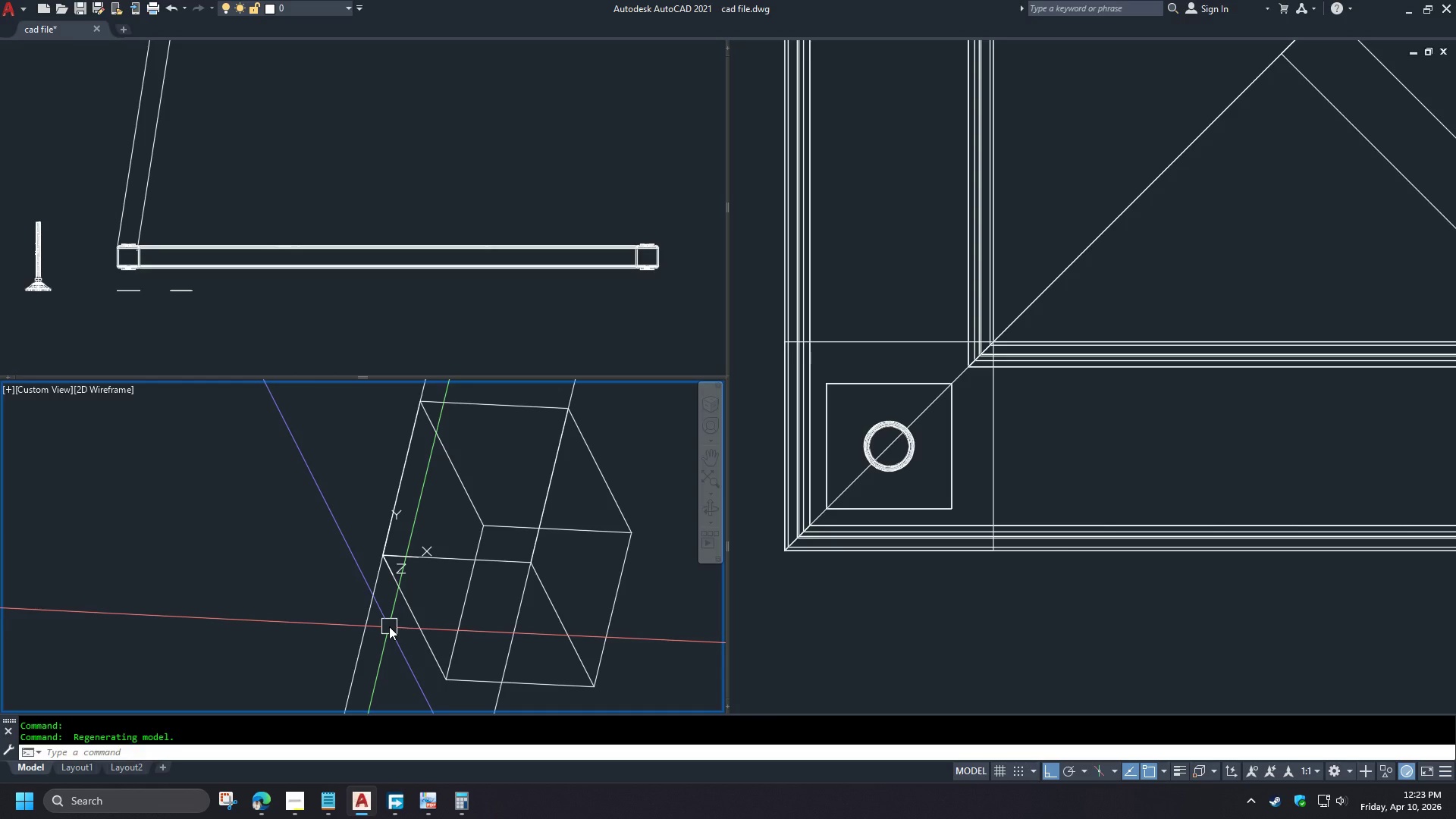 
type(uc )
 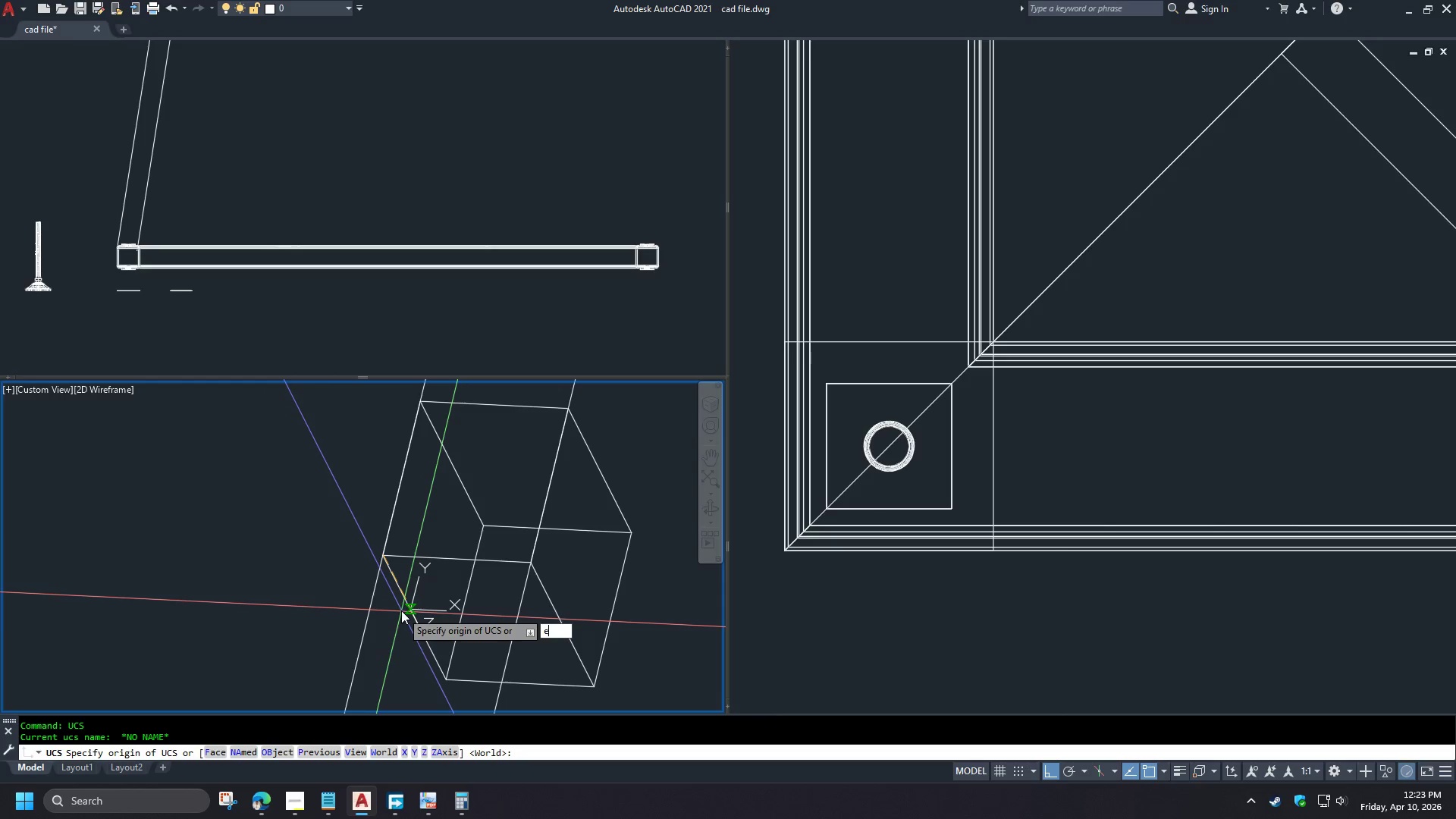 
type(end )
 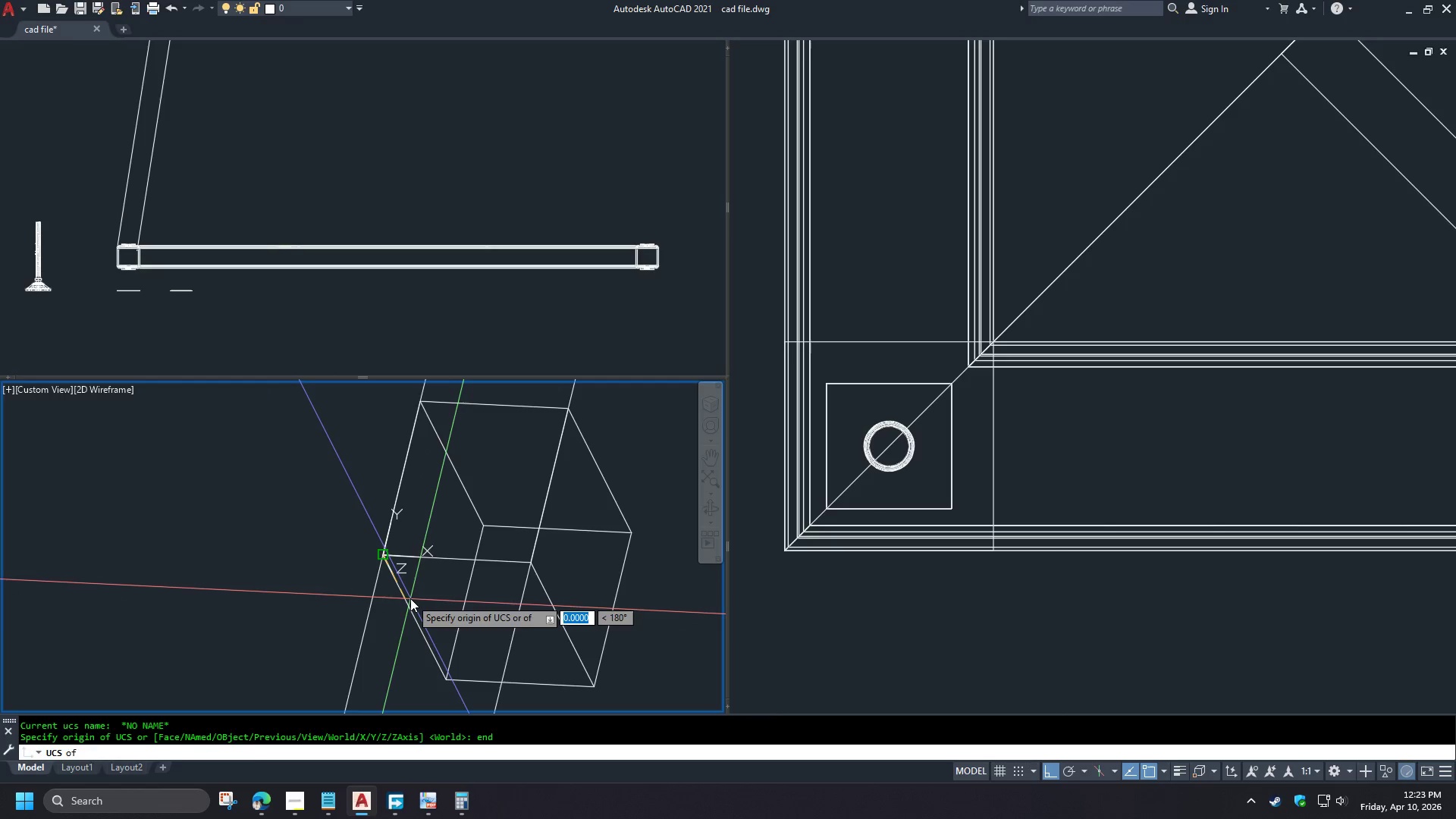 
left_click([410, 598])
 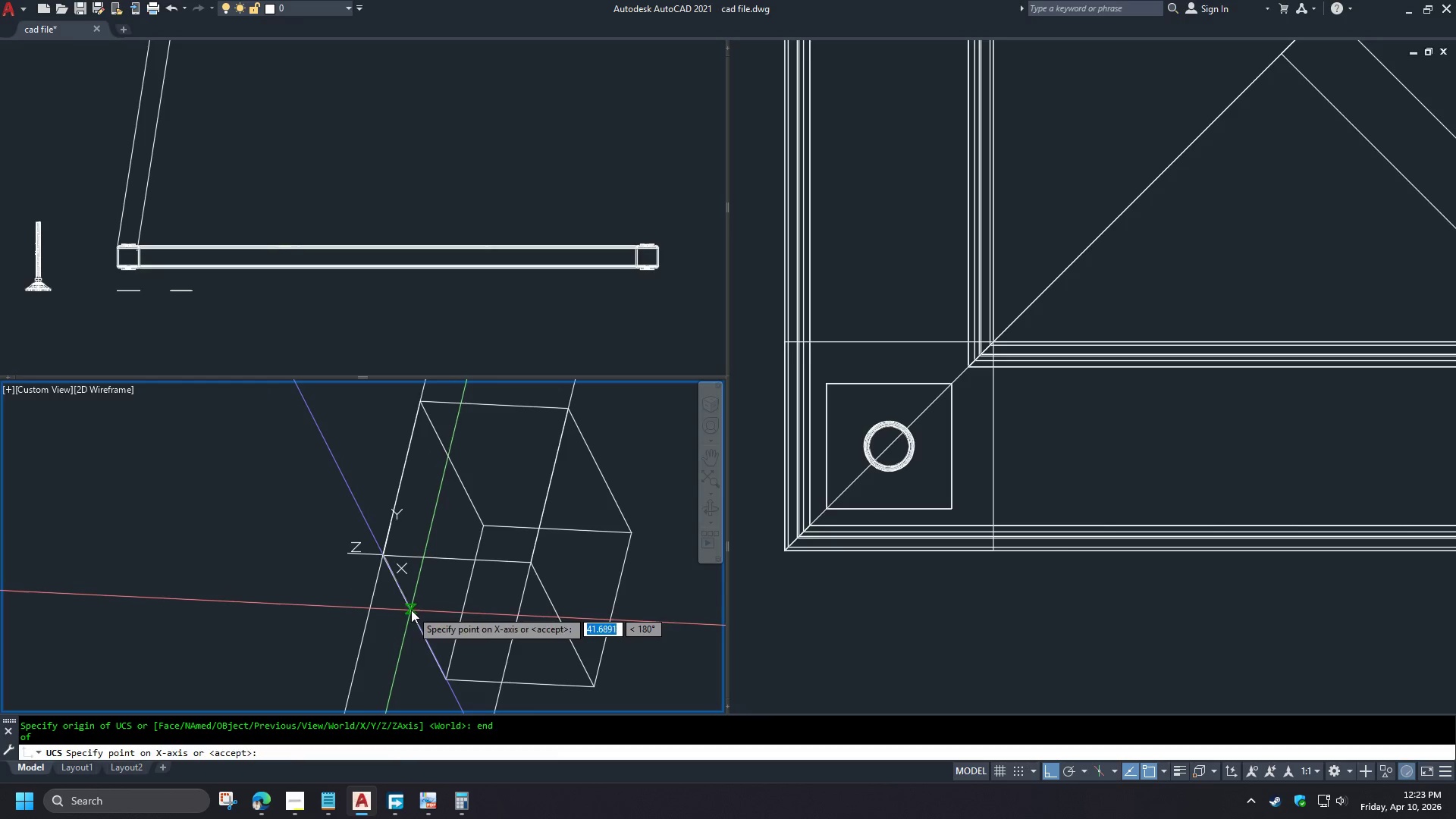 
left_click([411, 610])
 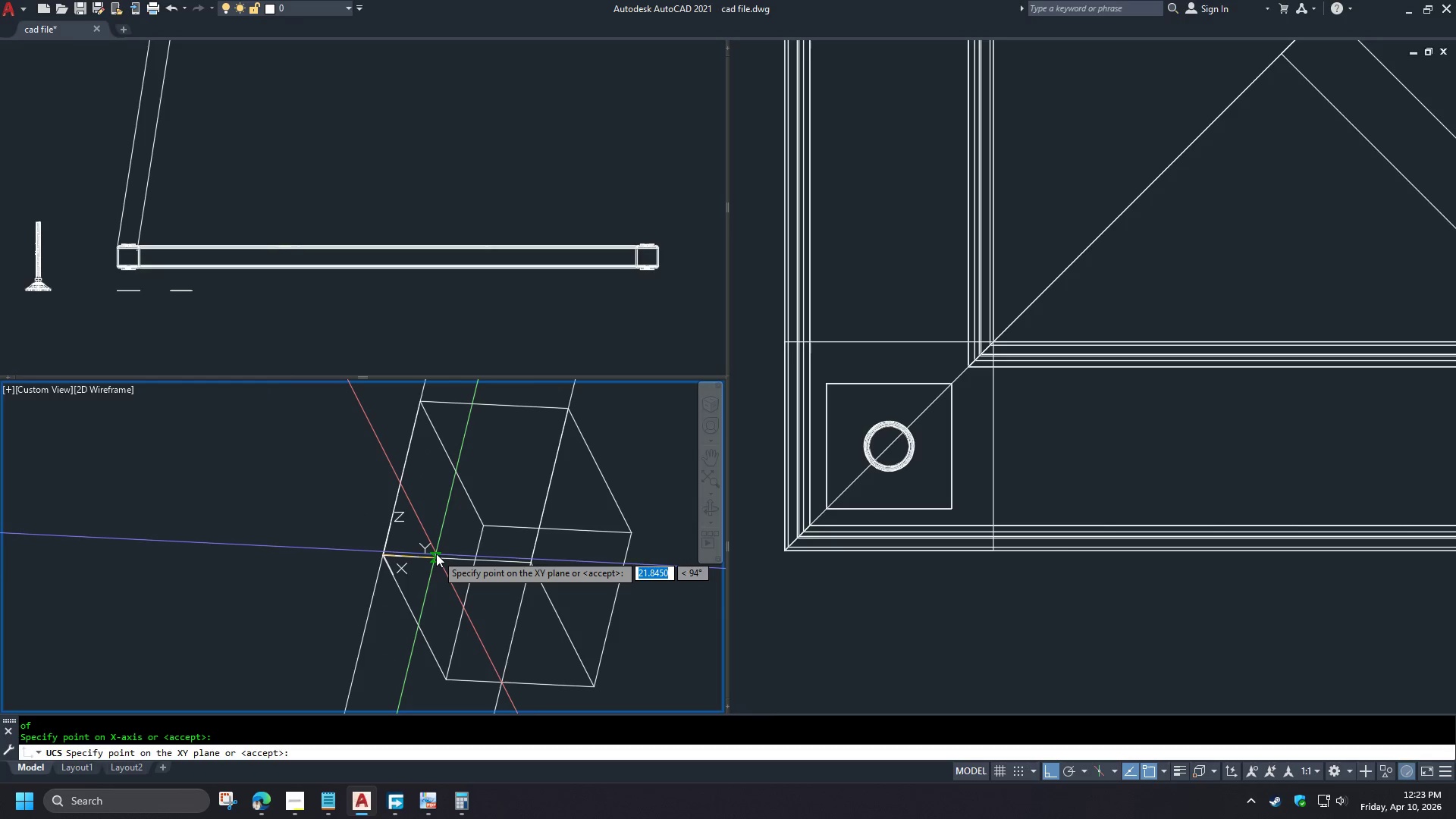 
left_click([436, 554])
 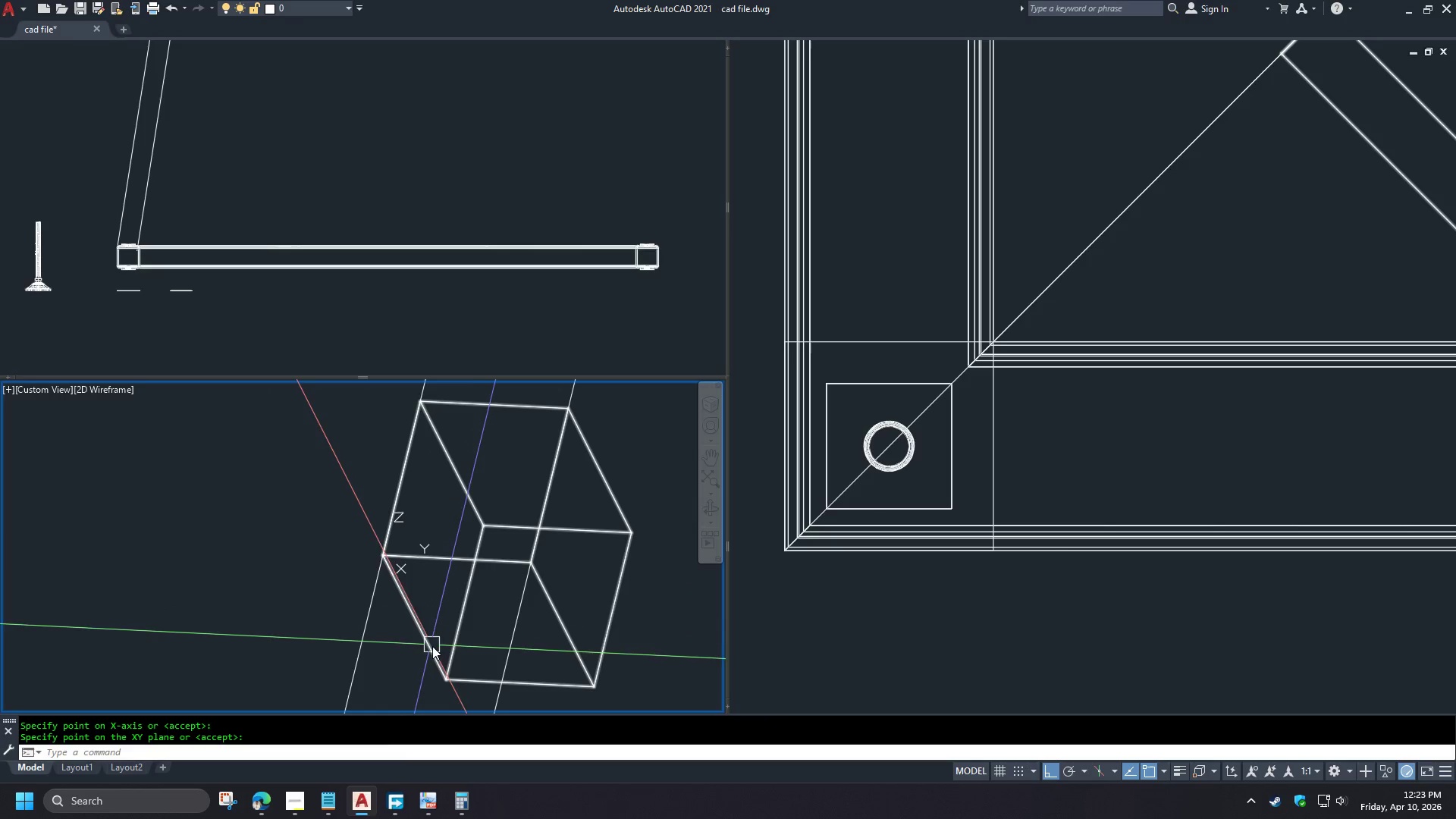 
left_click([432, 651])
 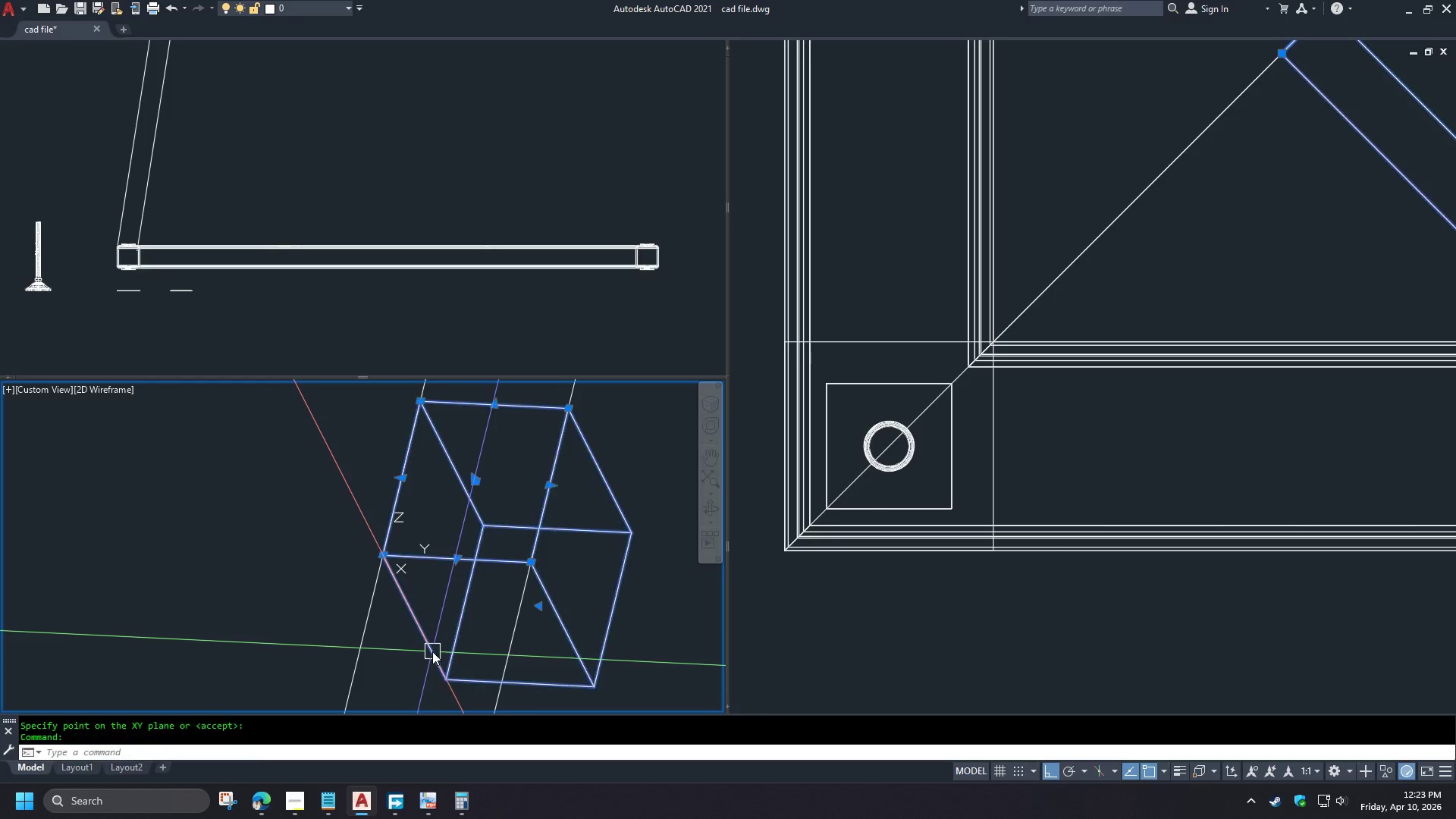 
type(e re)
 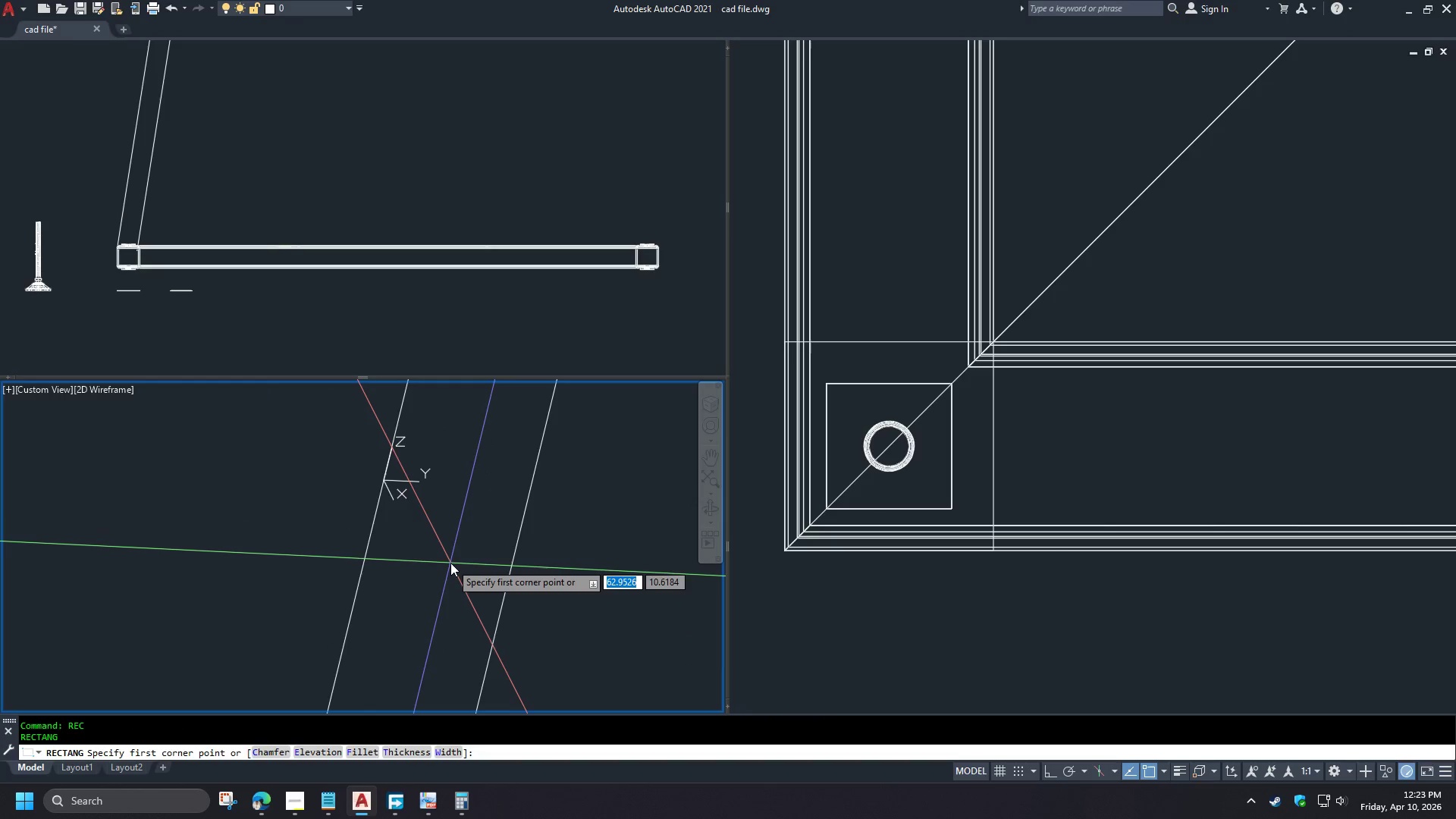 
scroll: coordinate [474, 526], scroll_direction: none, amount: 0.0
 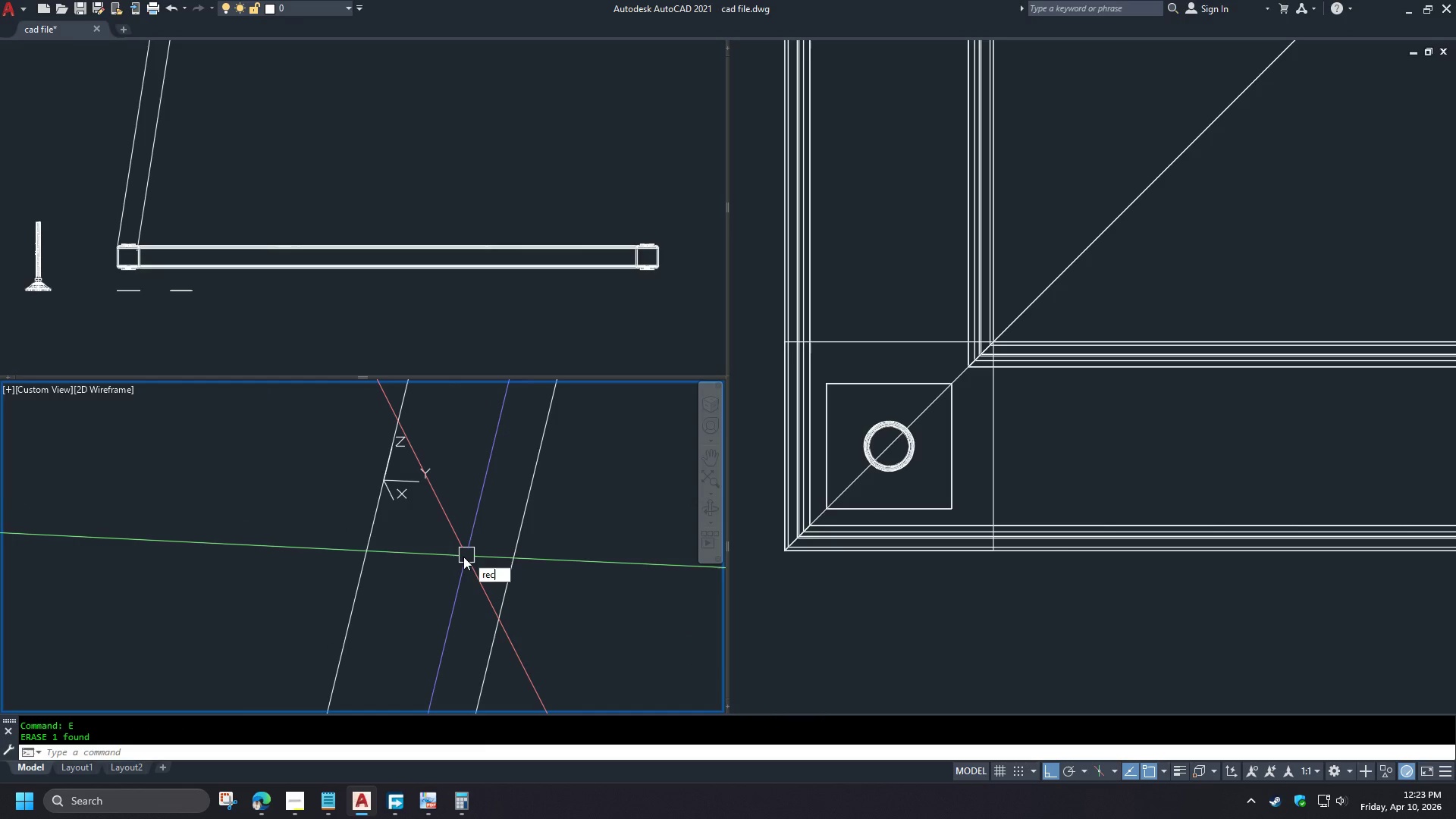 
key(C)
 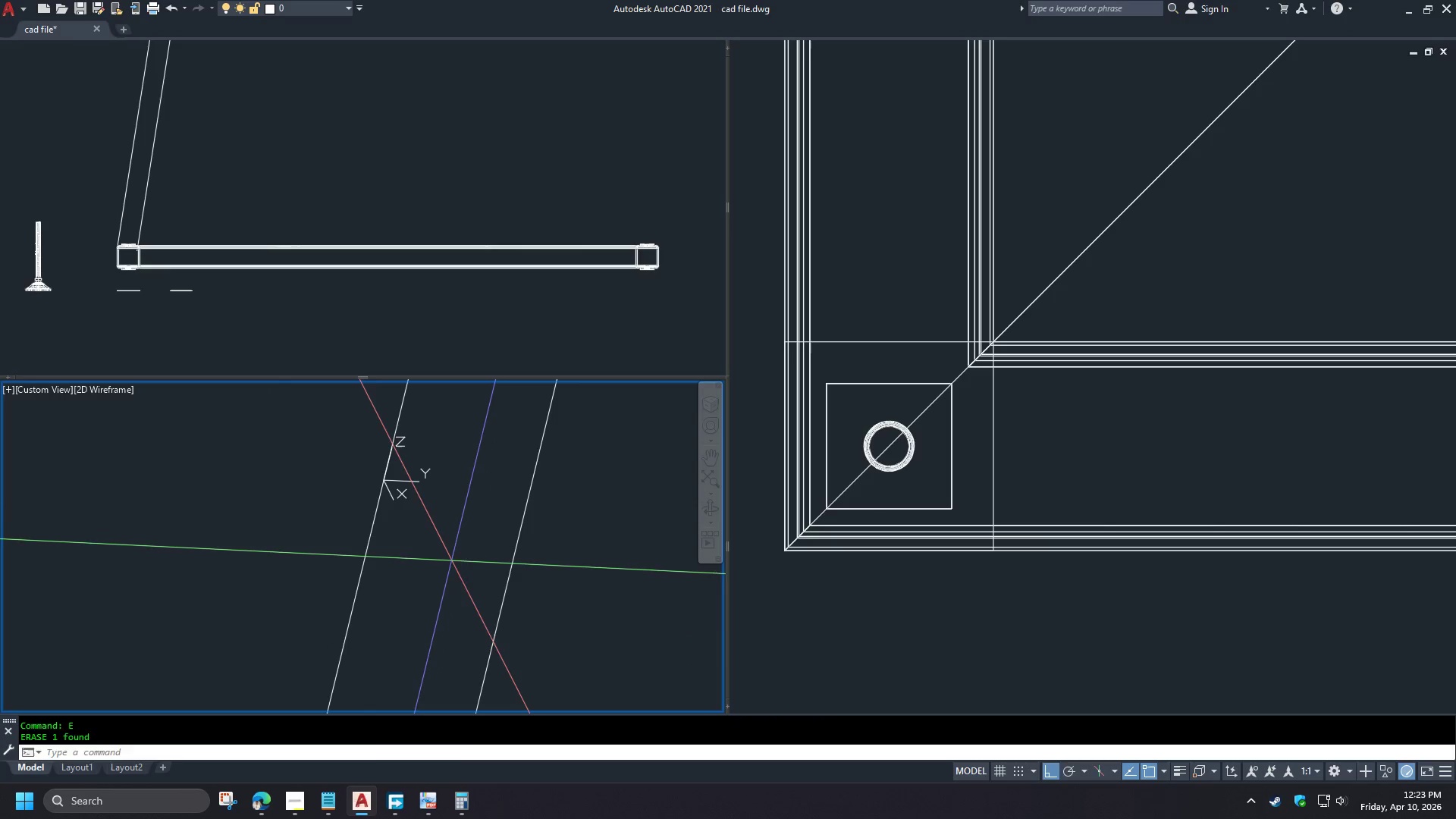 
key(Space)
 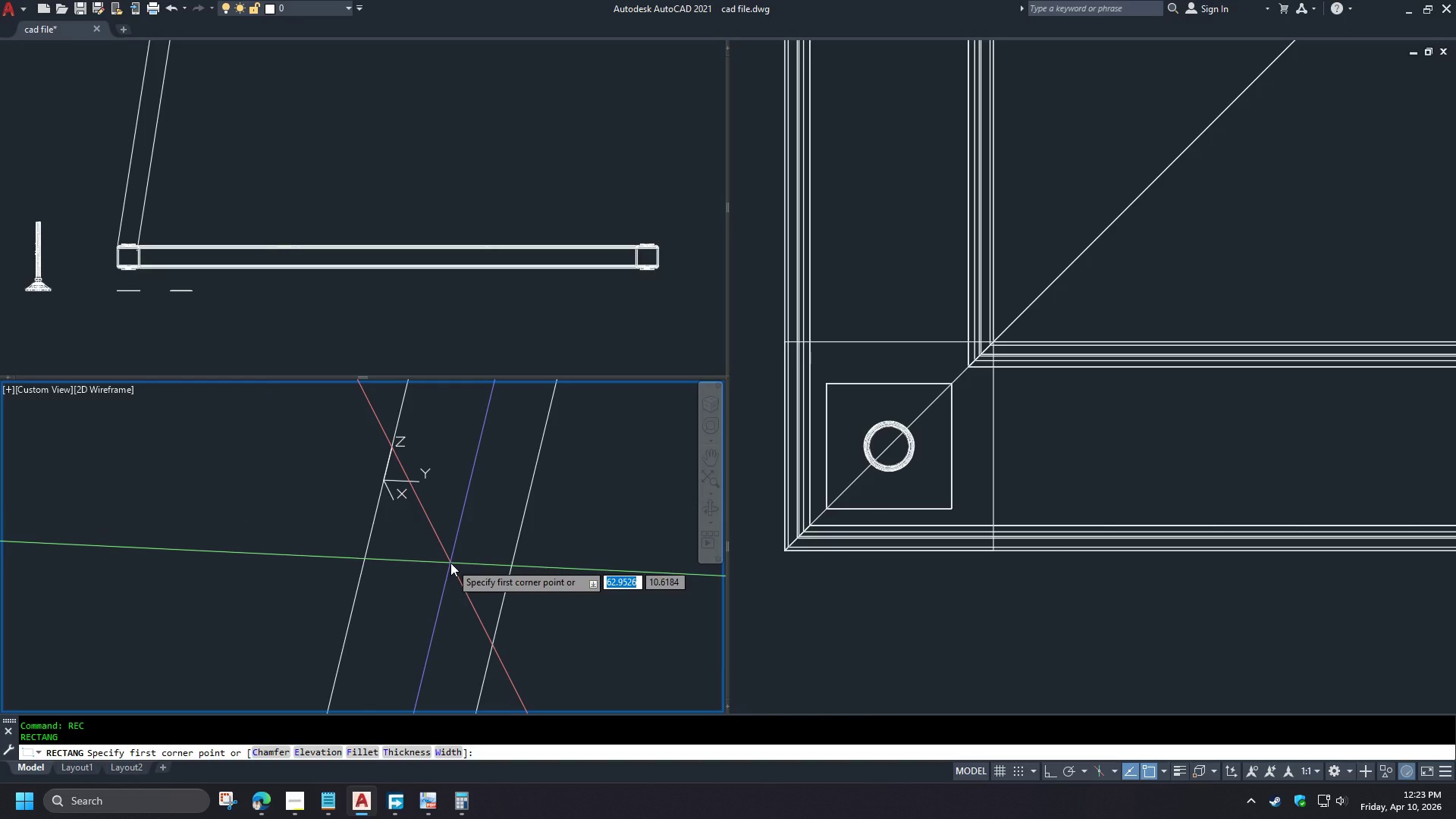 
key(Numpad0)
 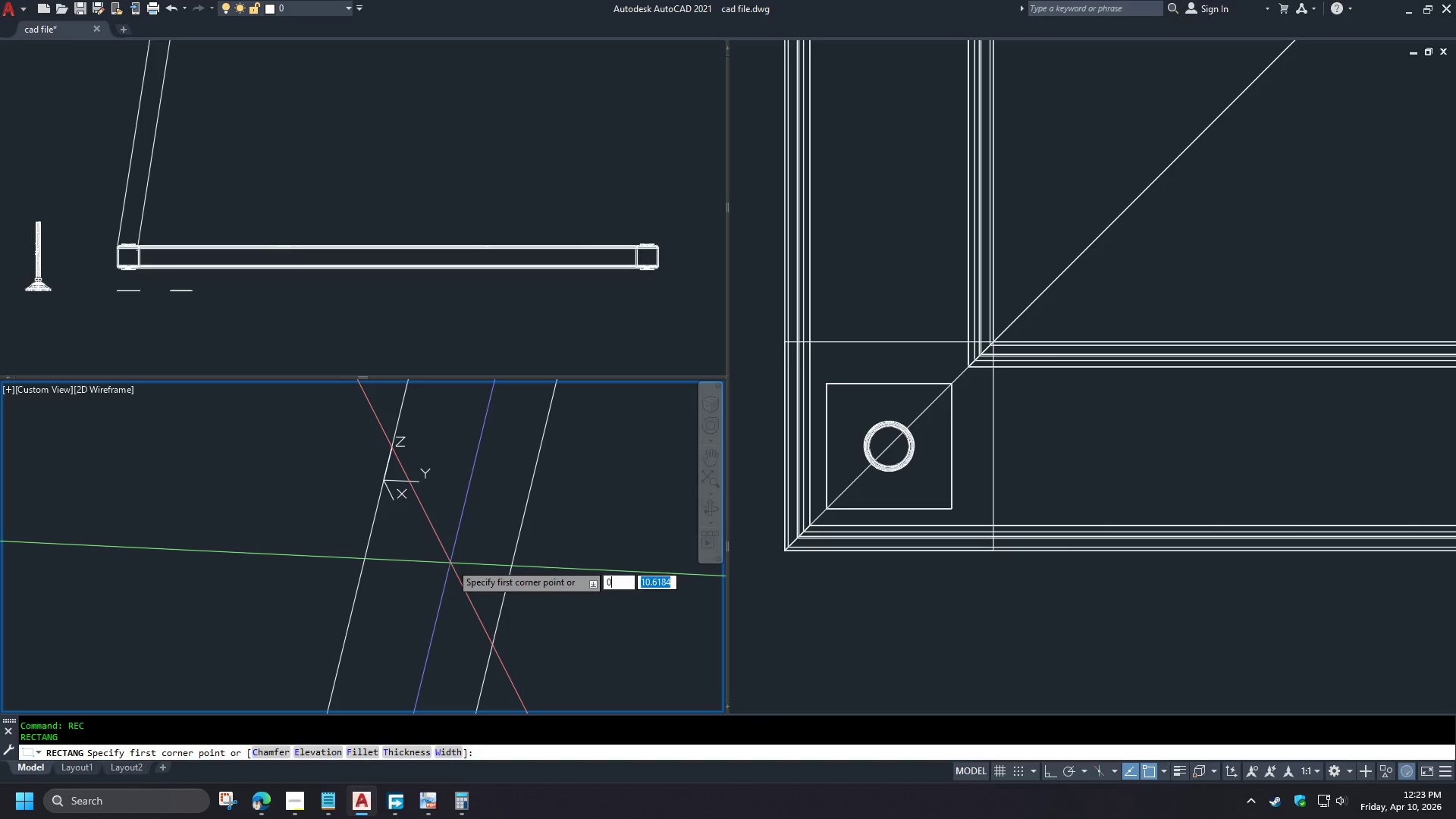 
key(Comma)
 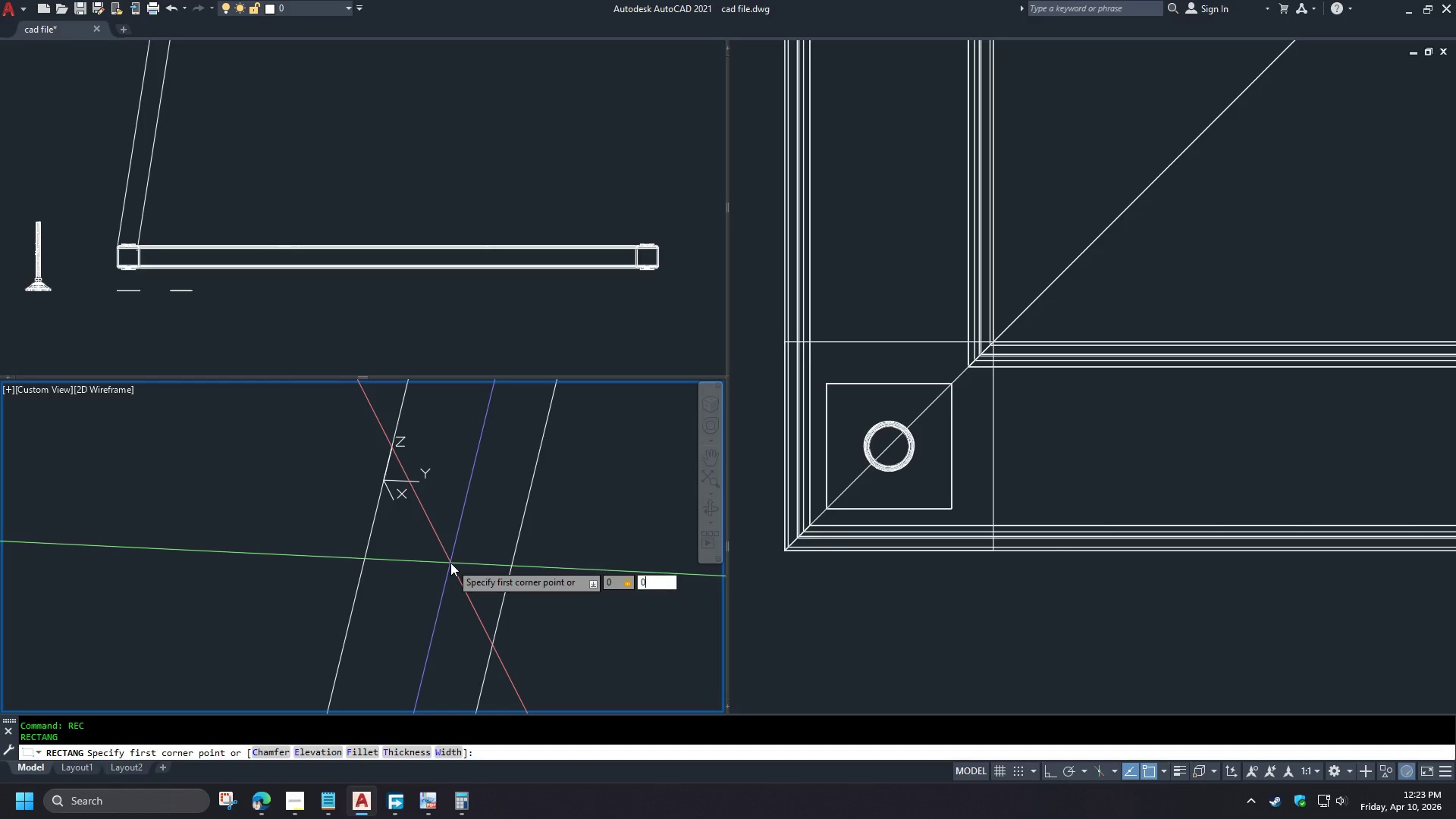 
key(Numpad0)
 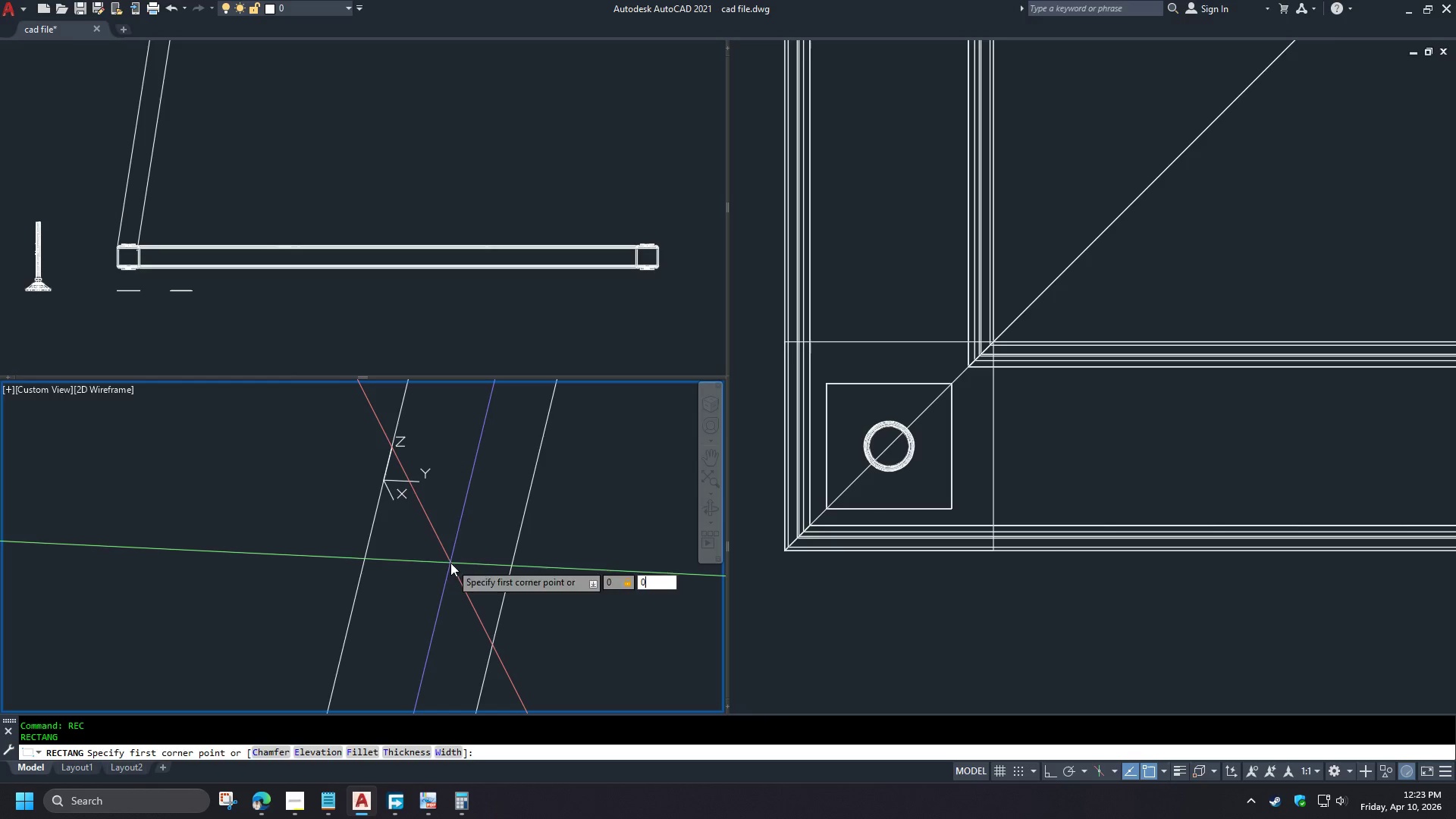 
key(NumpadEnter)
 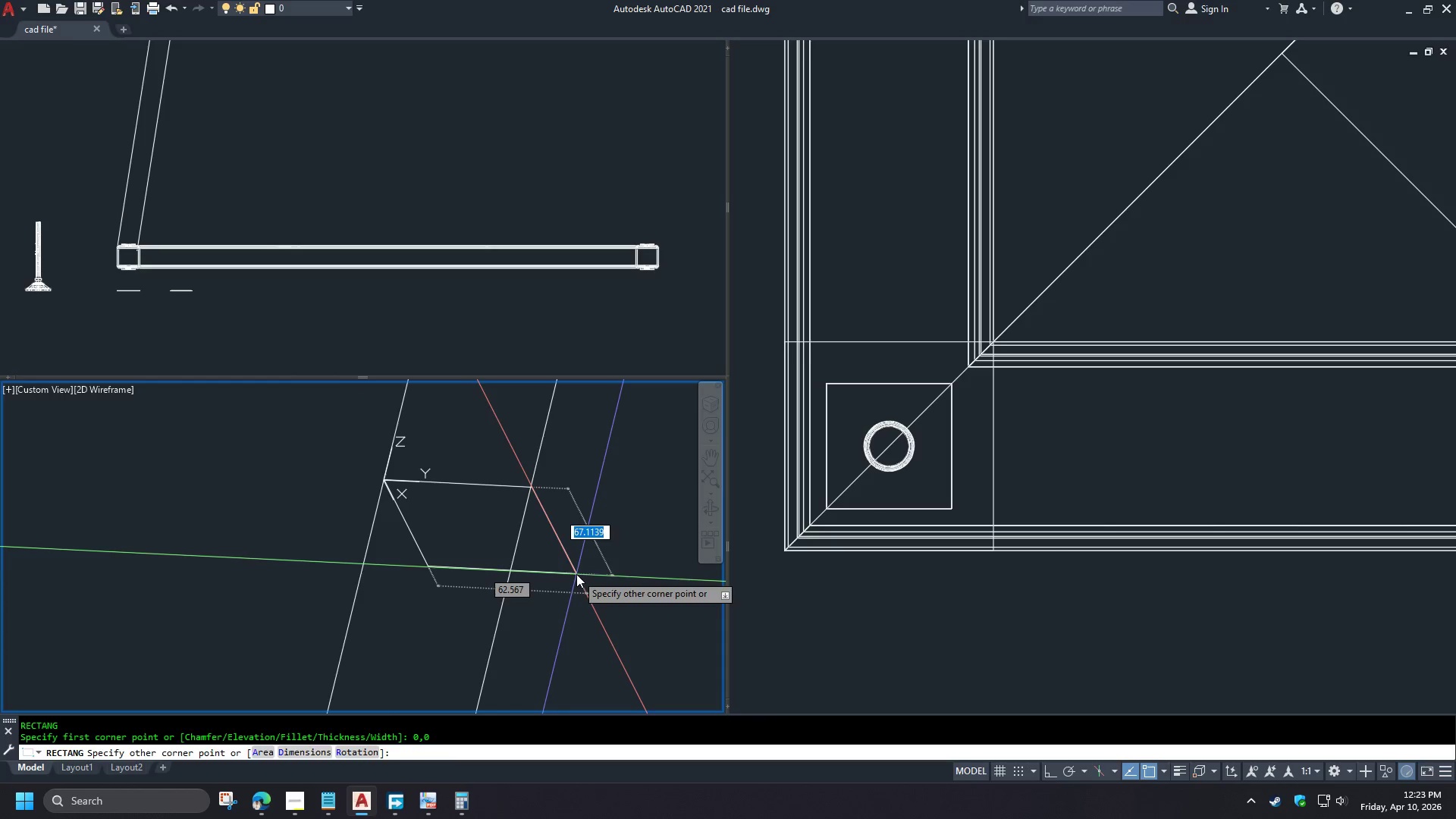 
scroll: coordinate [605, 492], scroll_direction: down, amount: 4.0
 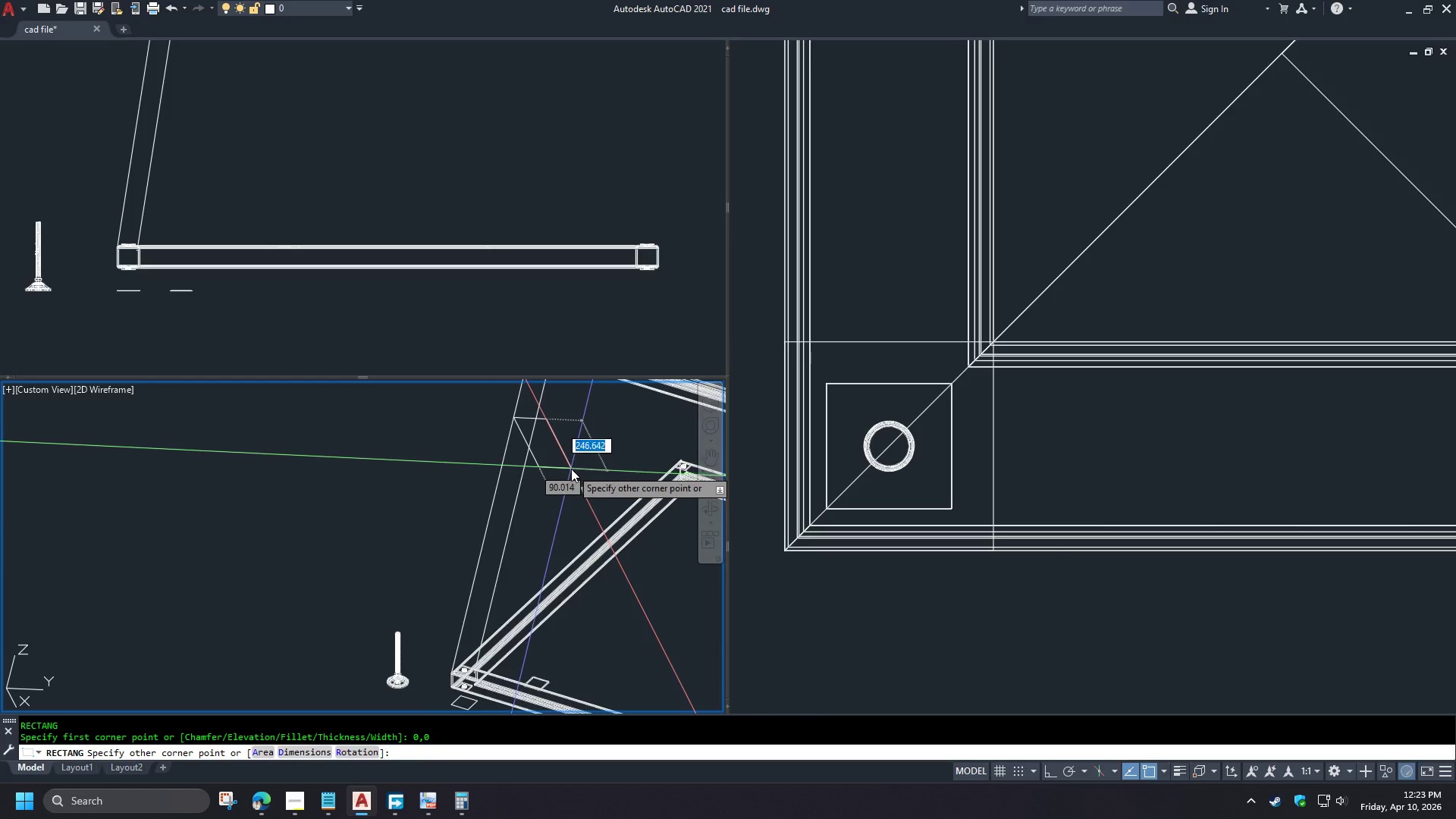 
scroll: coordinate [560, 427], scroll_direction: up, amount: 3.0
 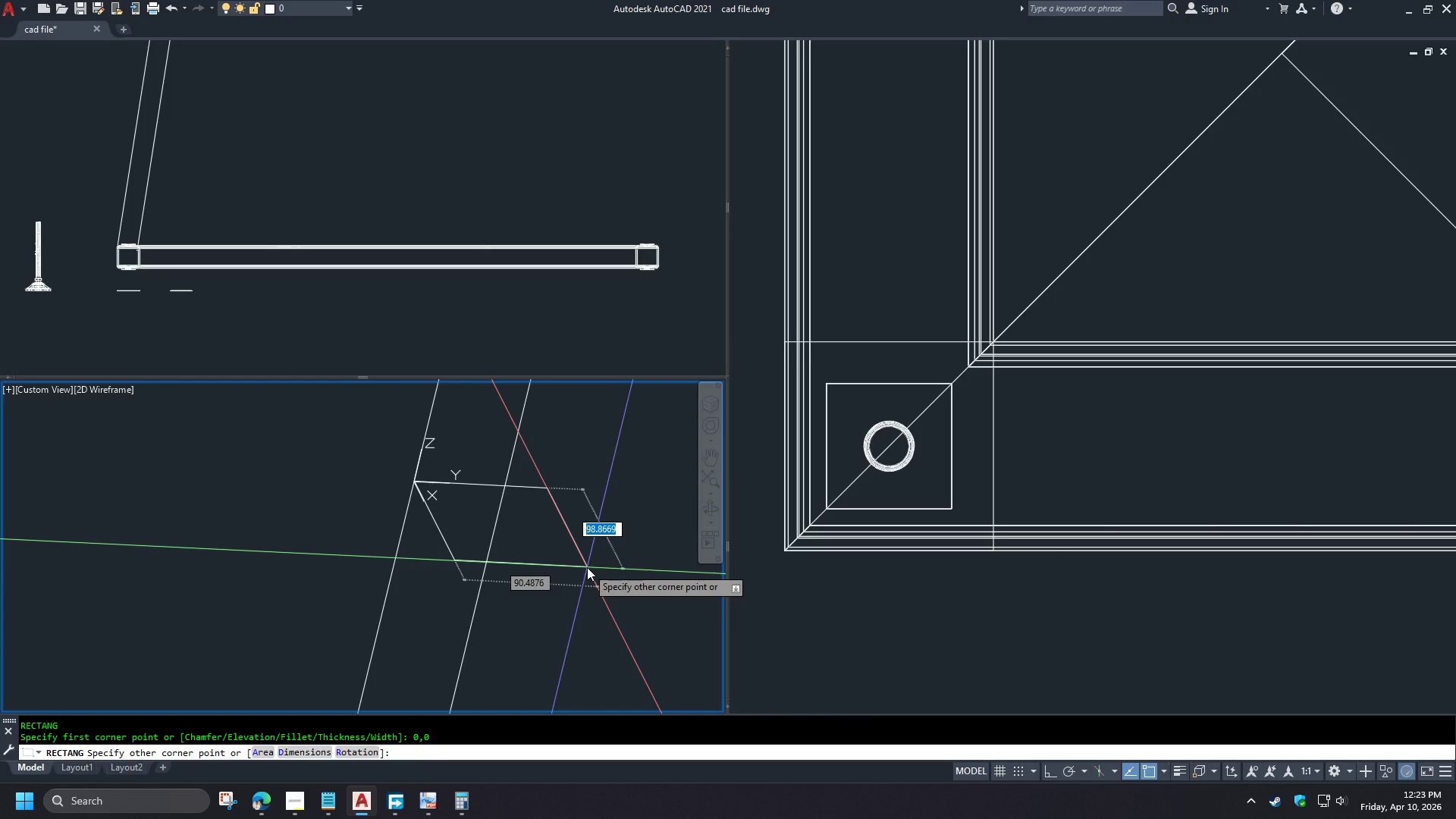 
key(Numpad5)
 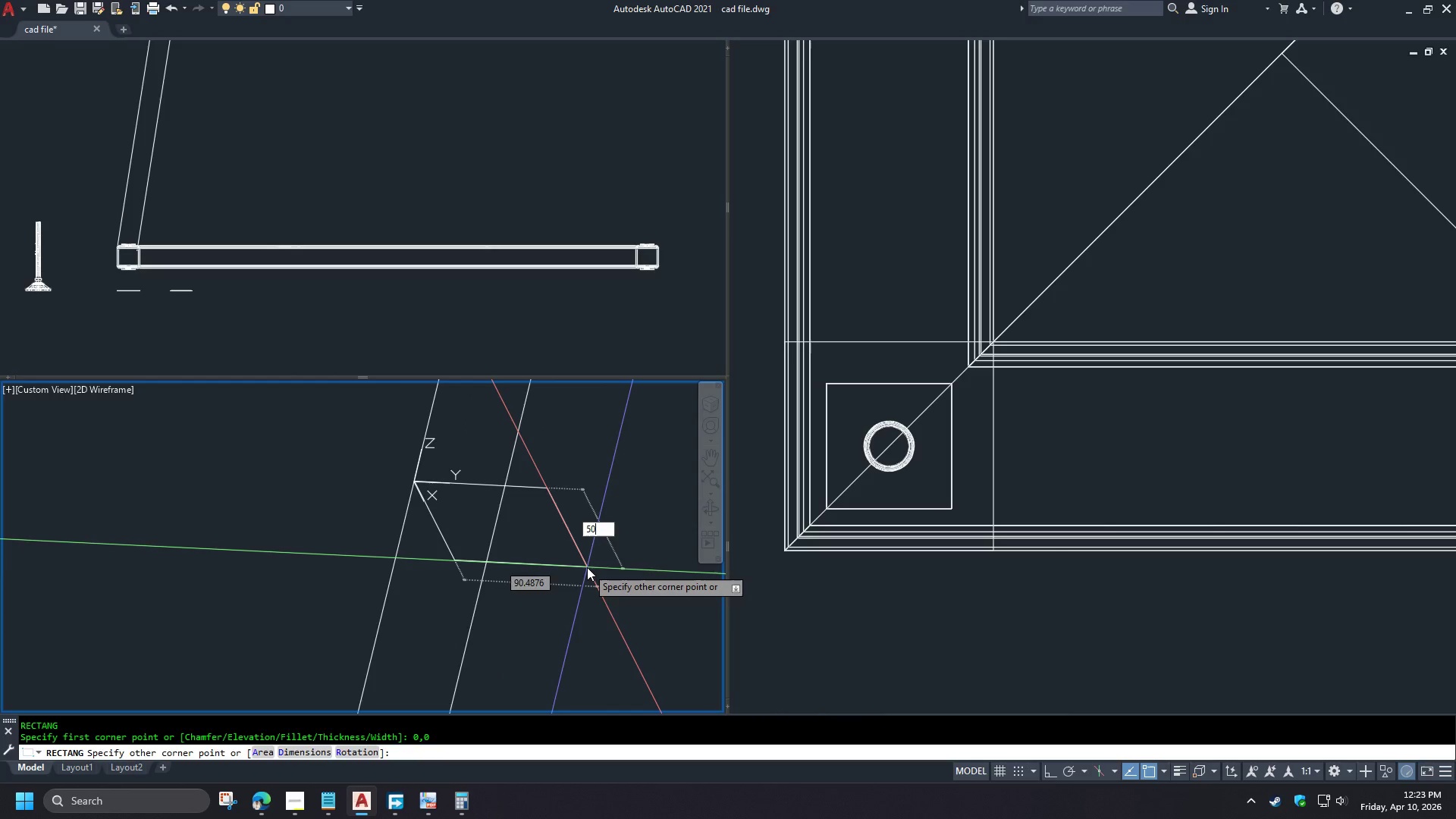 
key(Numpad0)
 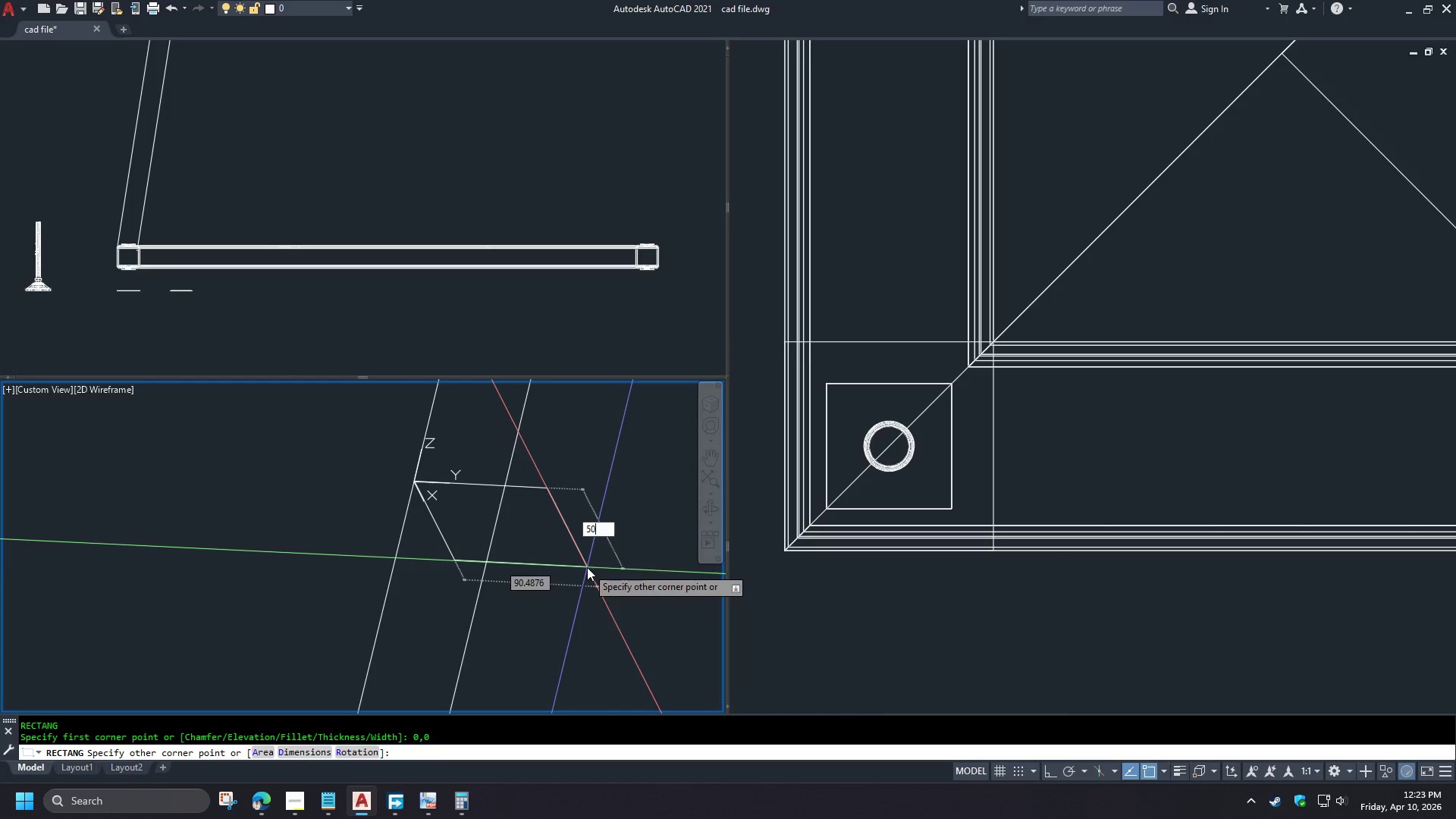 
key(Tab)
 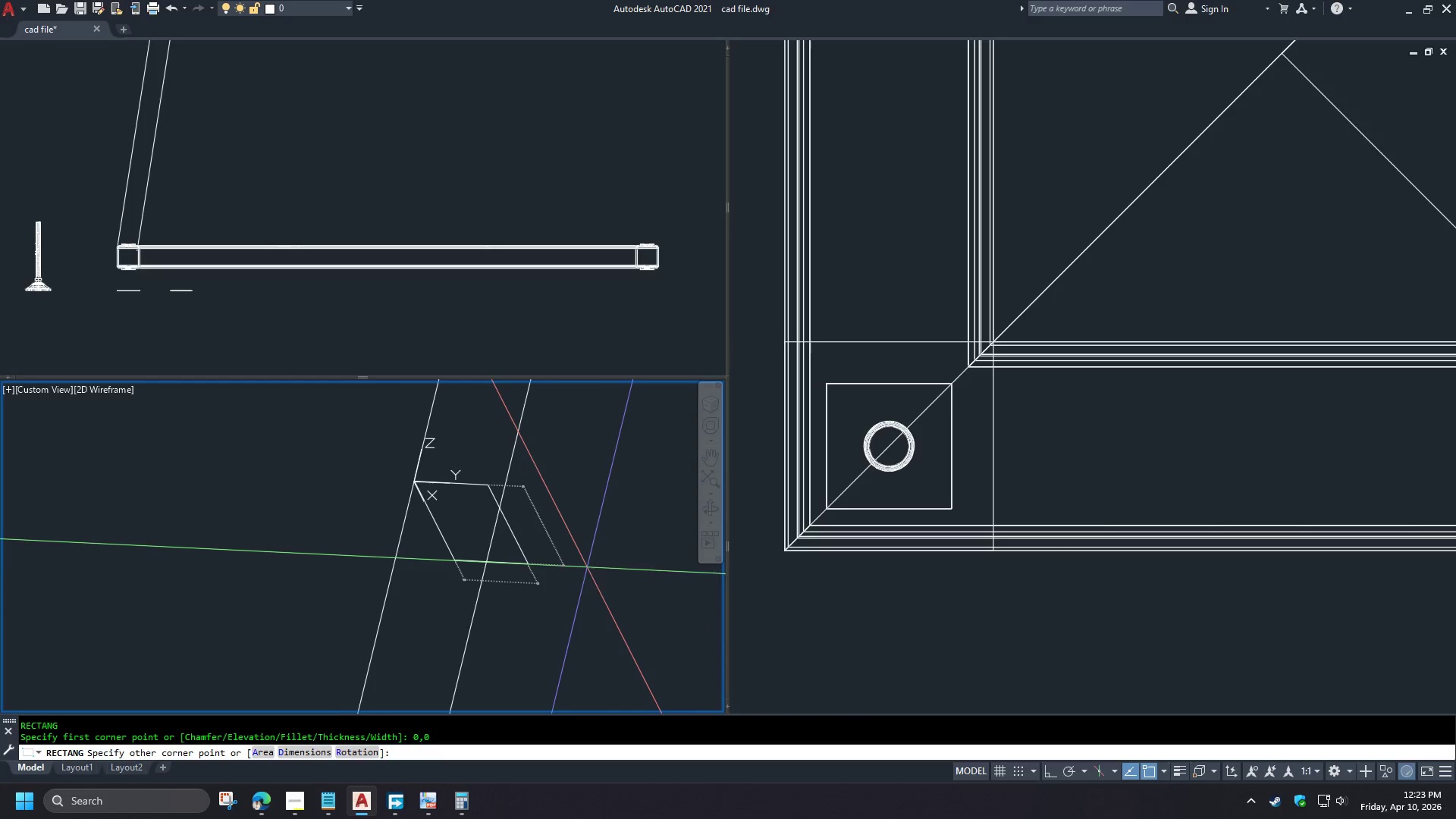 
key(Tab)
 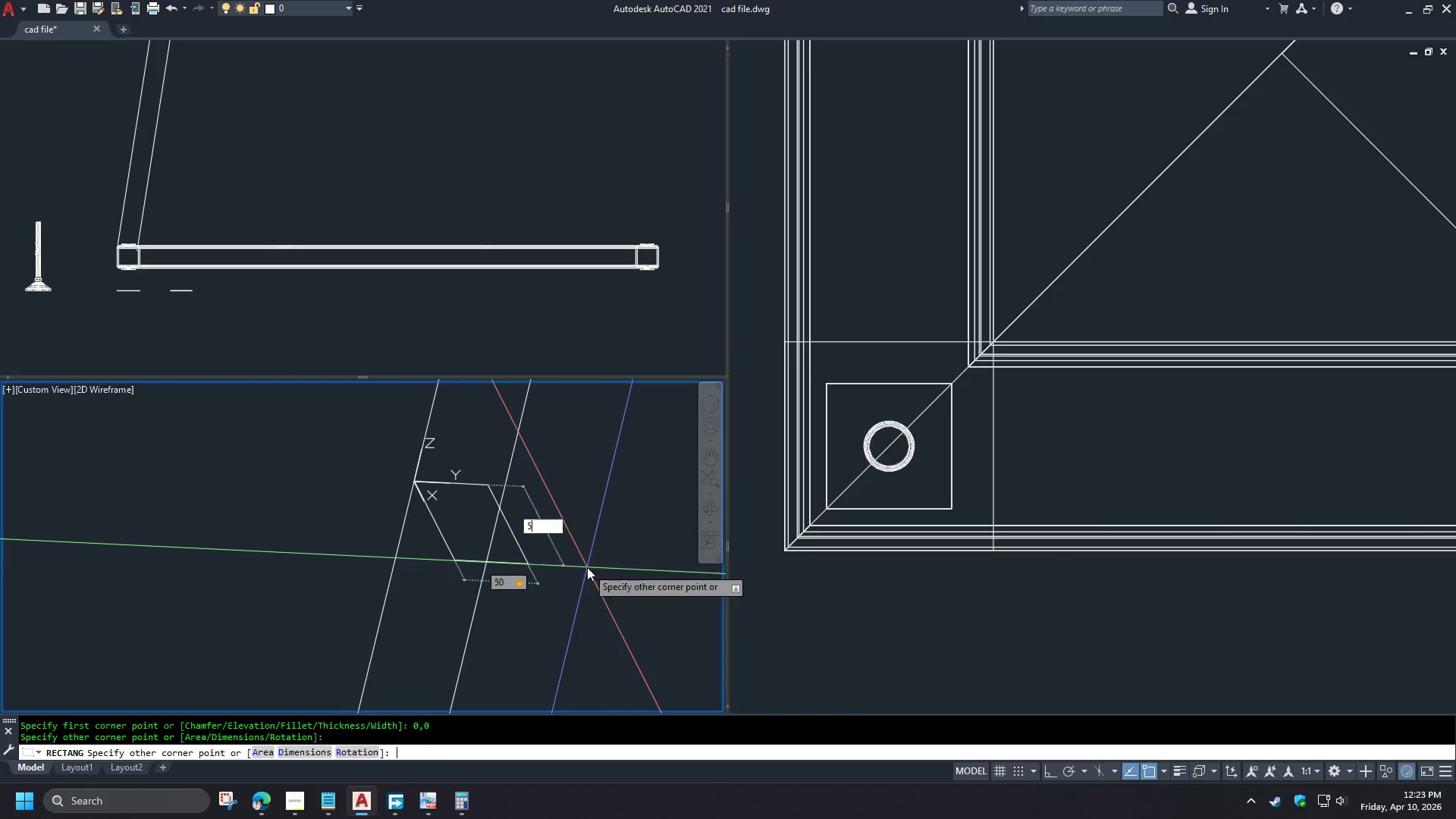 
key(Numpad5)
 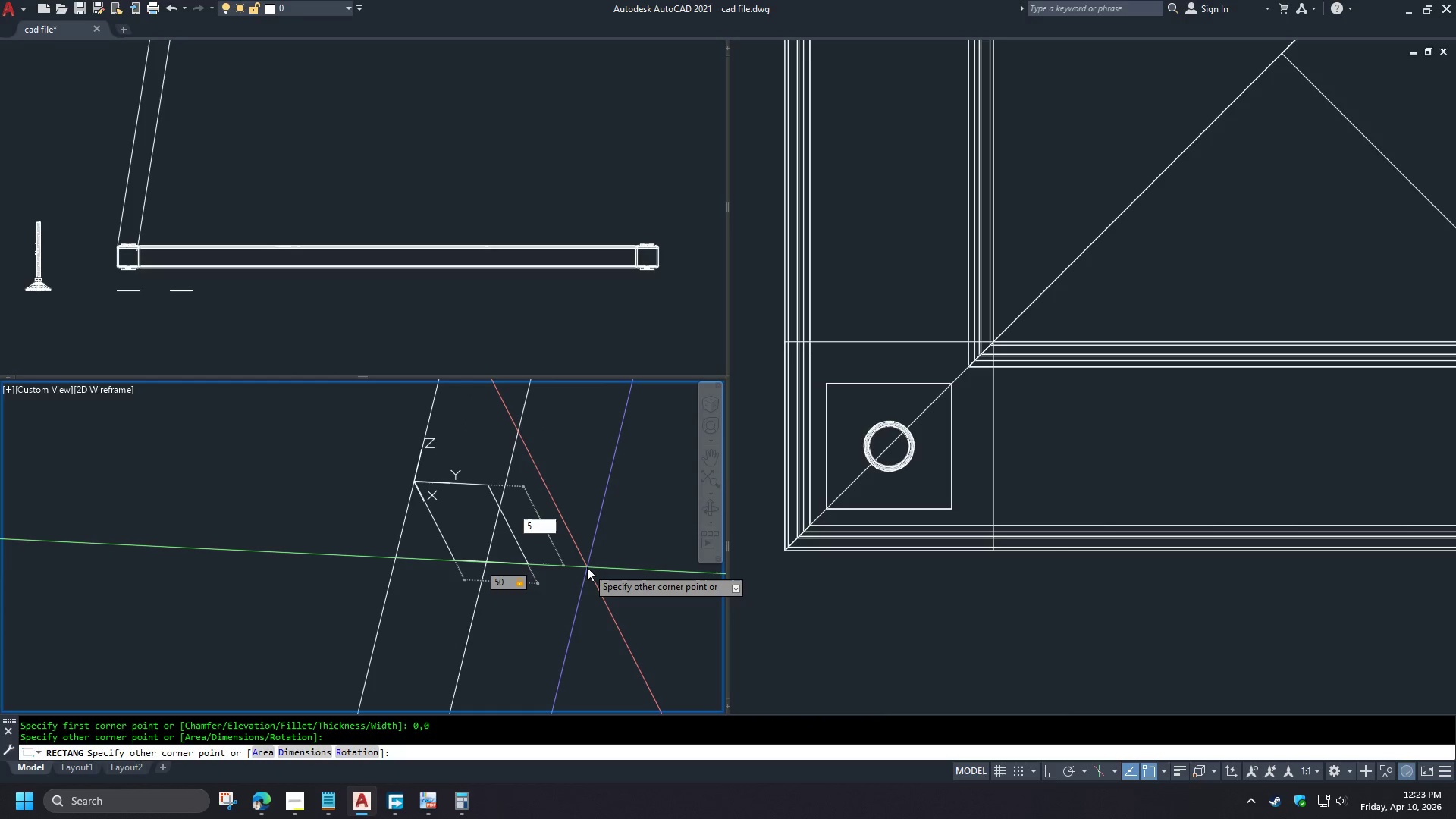 
key(Numpad0)
 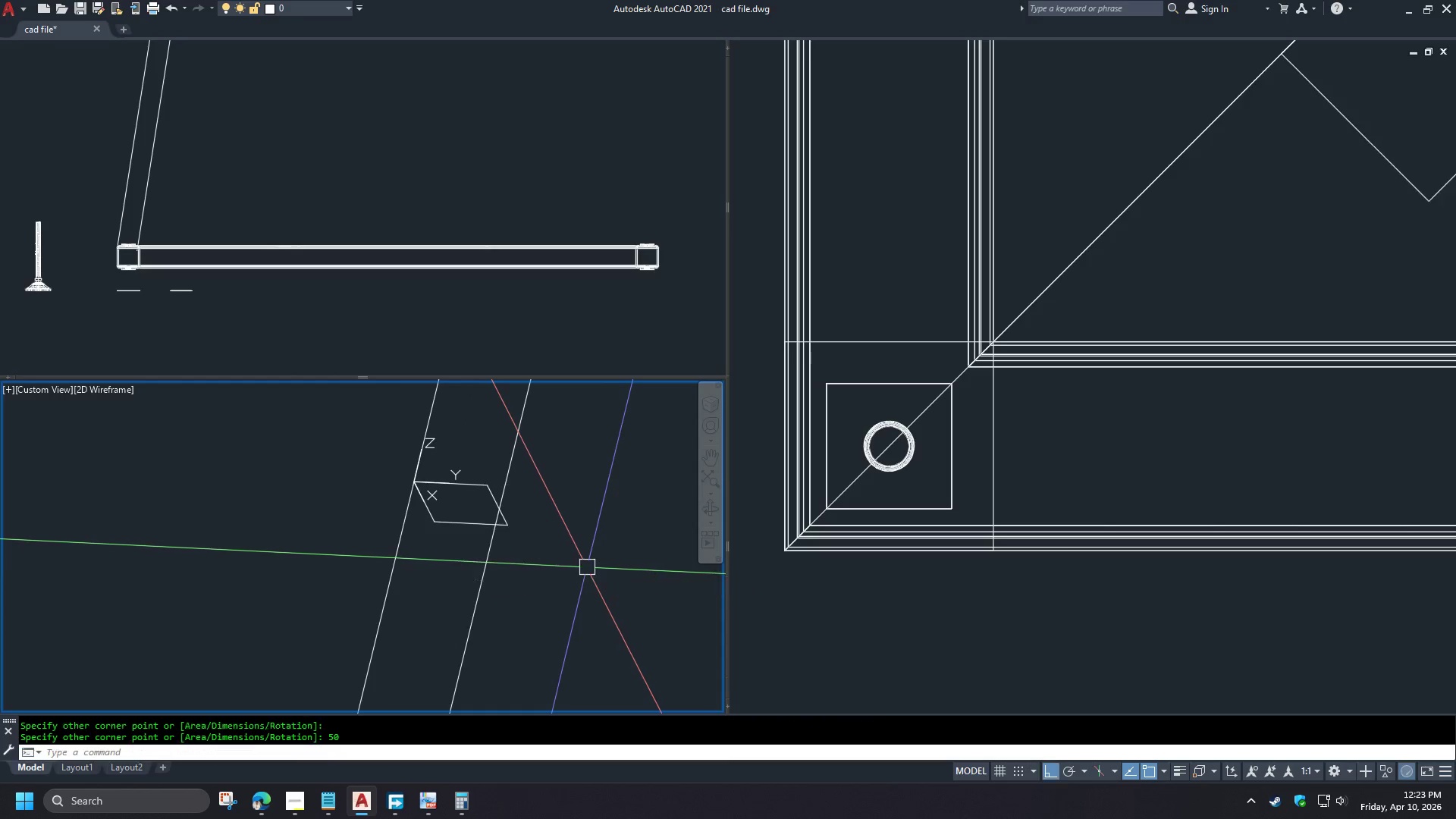 
key(NumpadEnter)
 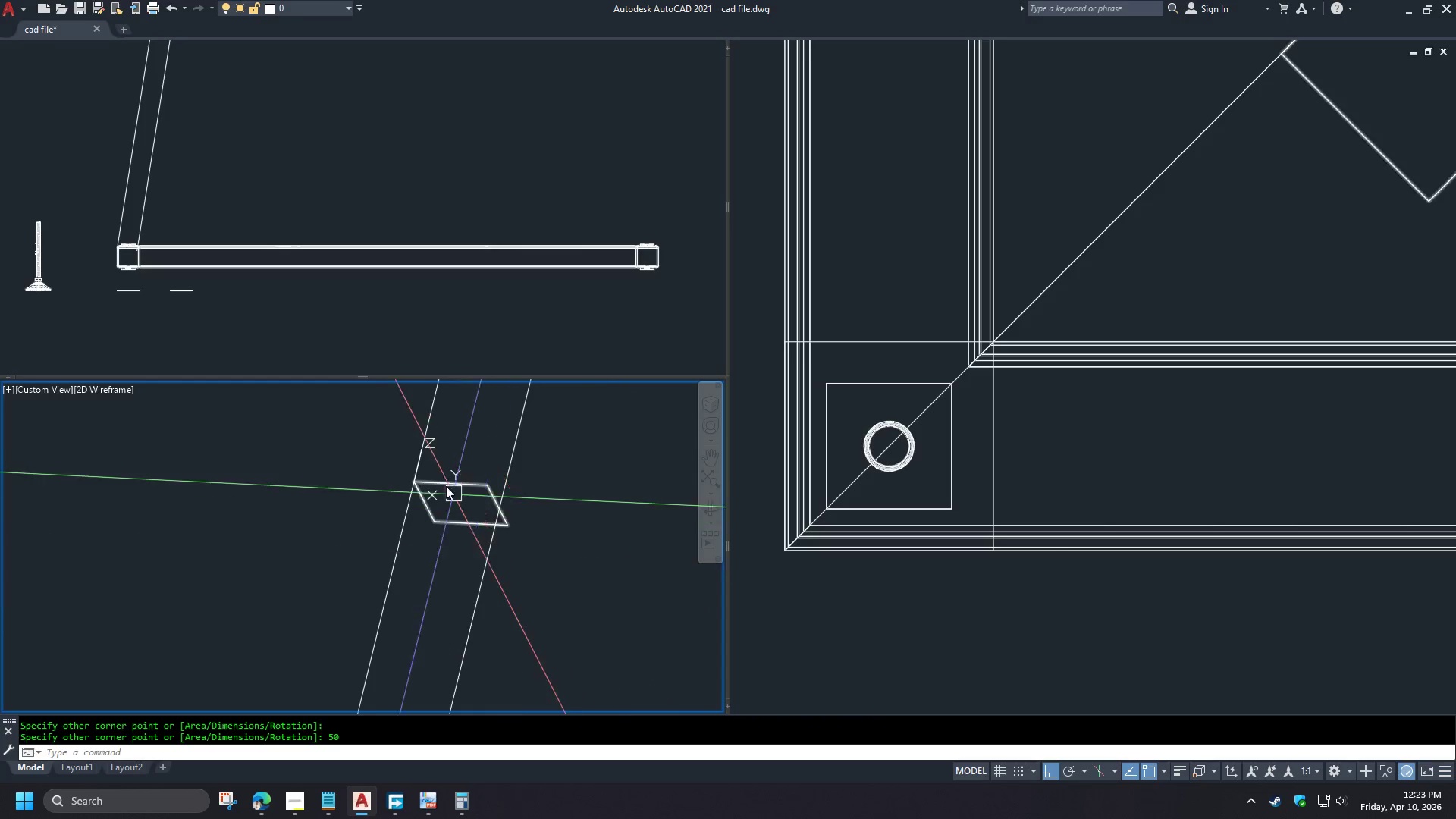 
scroll: coordinate [435, 469], scroll_direction: up, amount: 3.0
 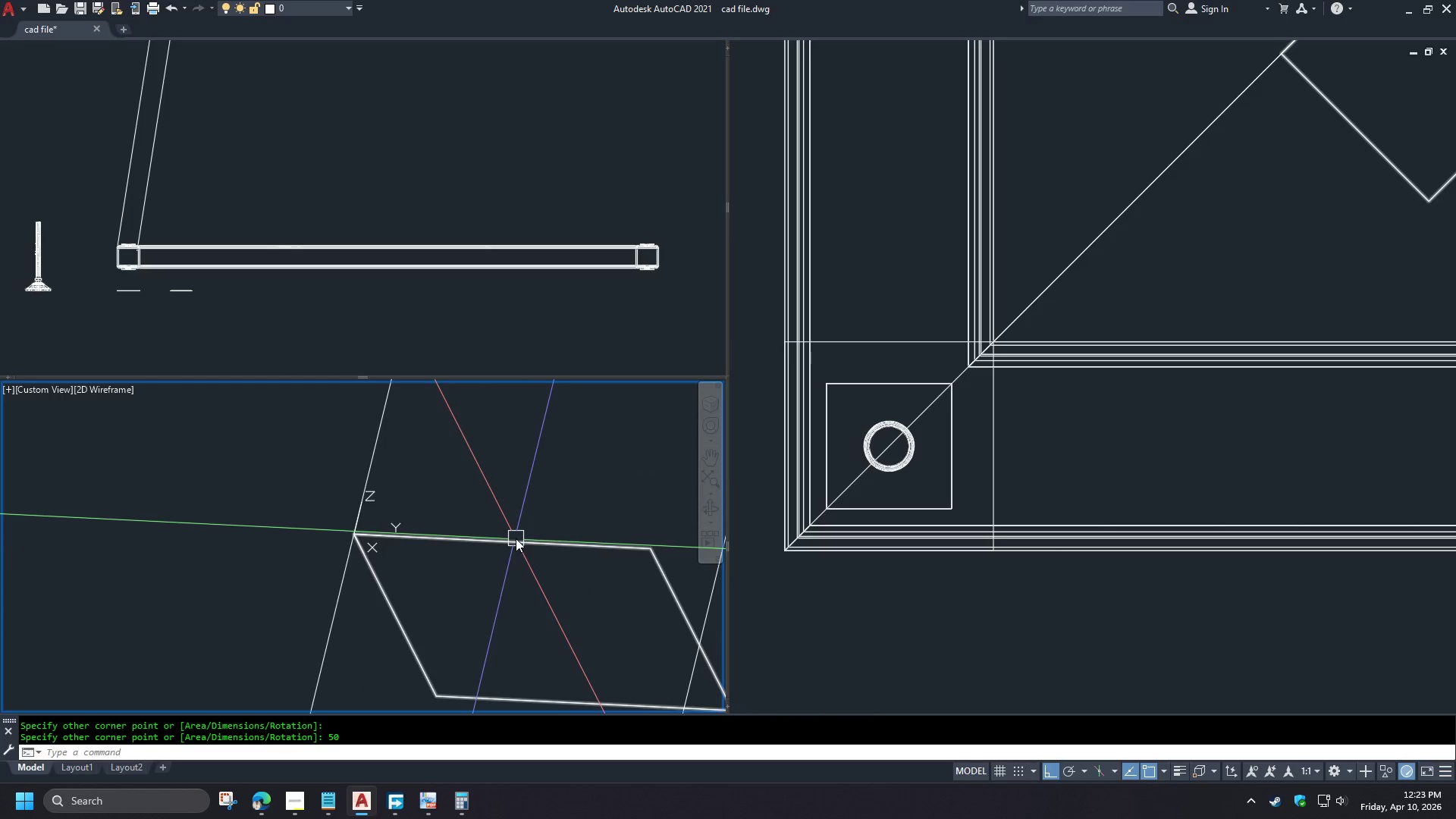 
left_click([516, 538])
 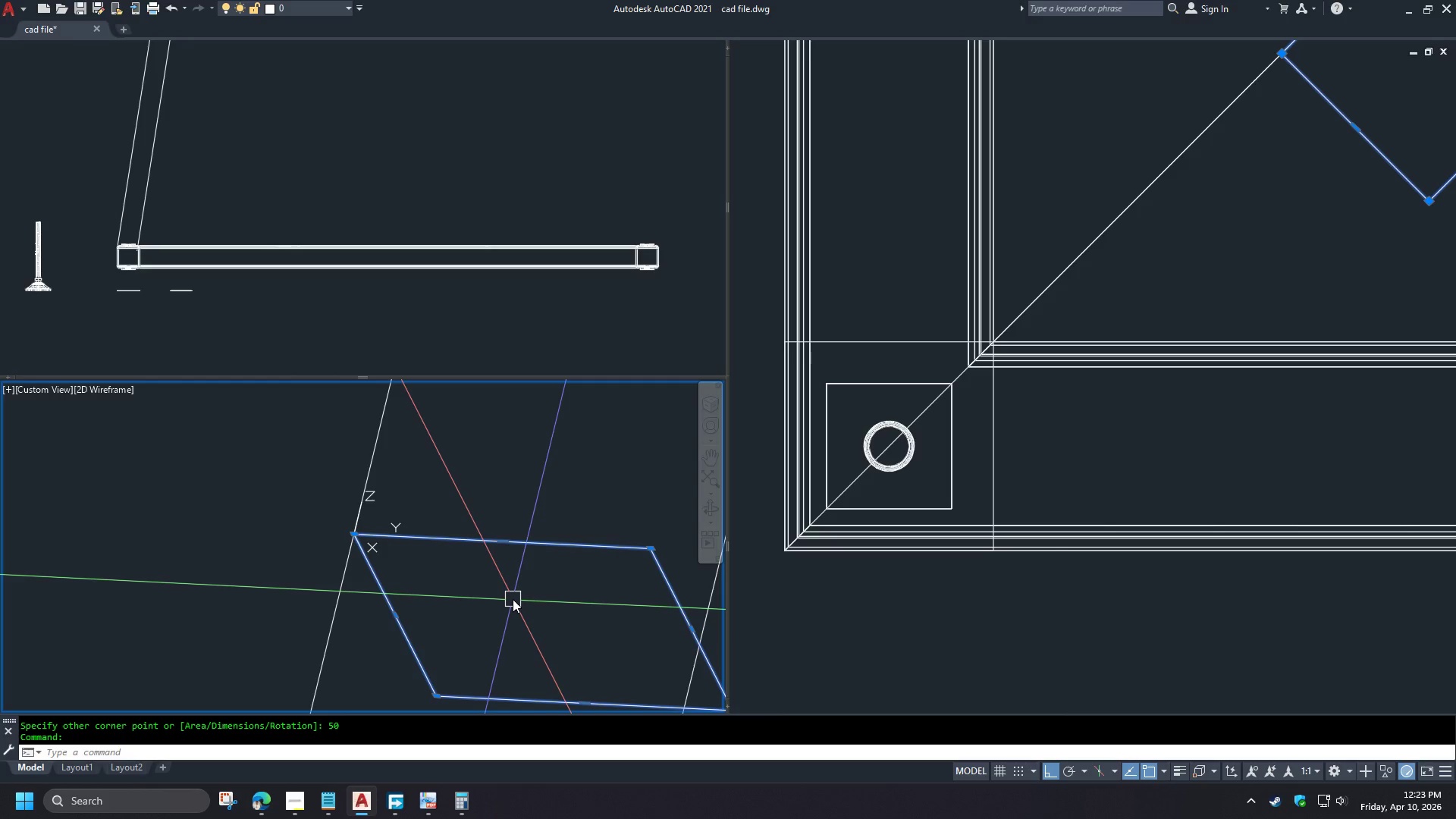 
type(ro )
 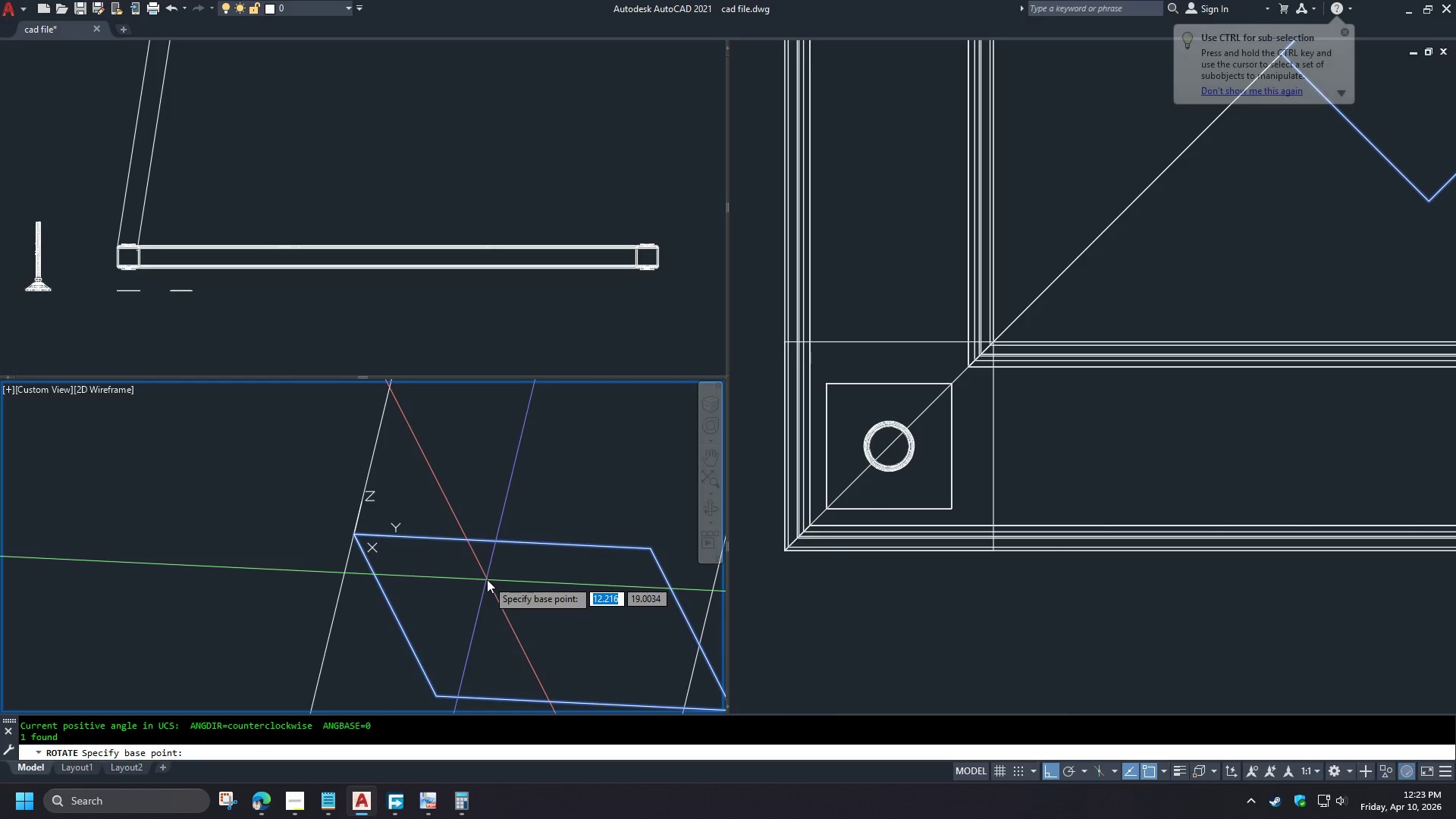 
type(end )
 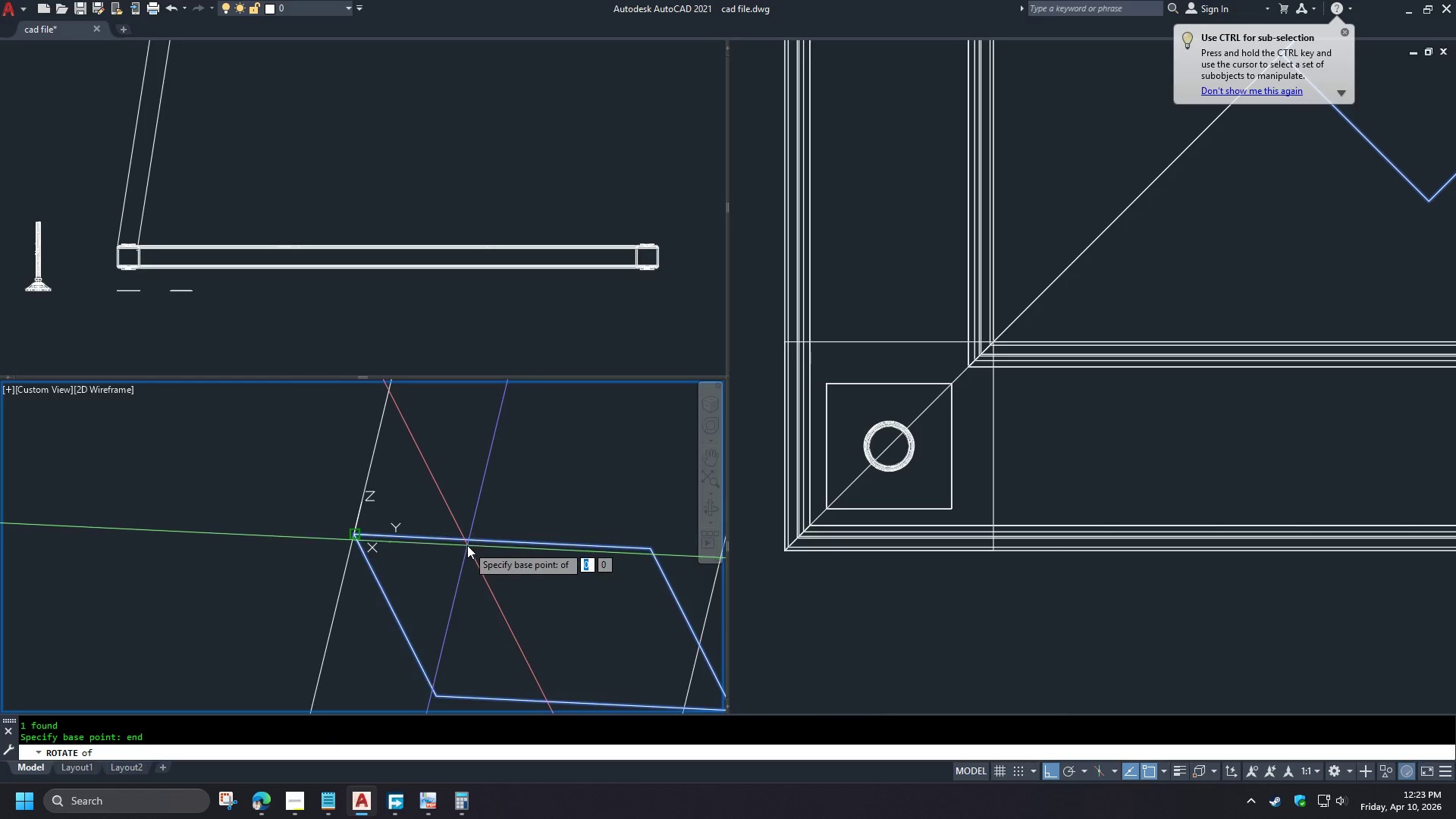 
left_click([467, 545])
 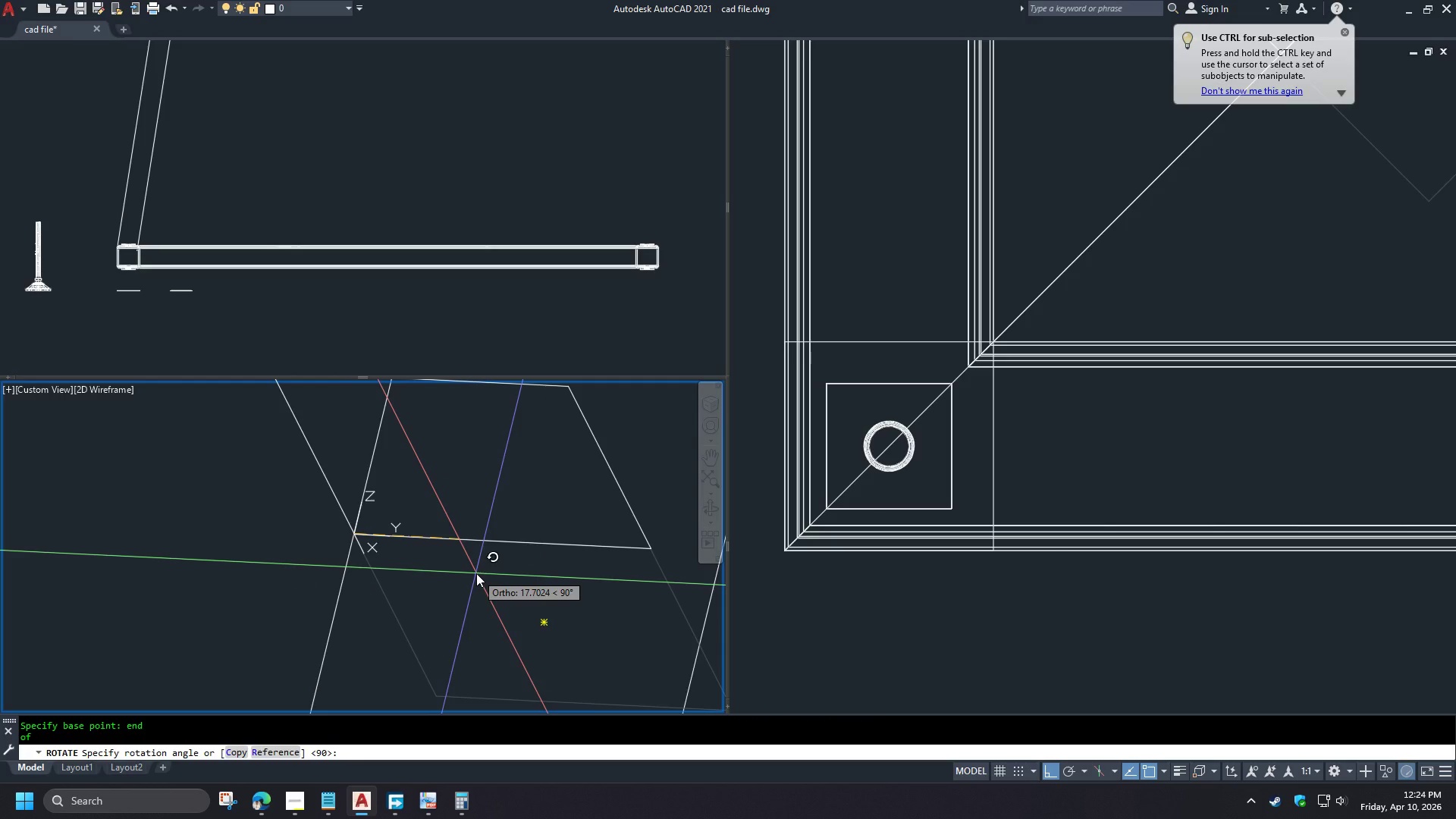 
key(Numpad4)
 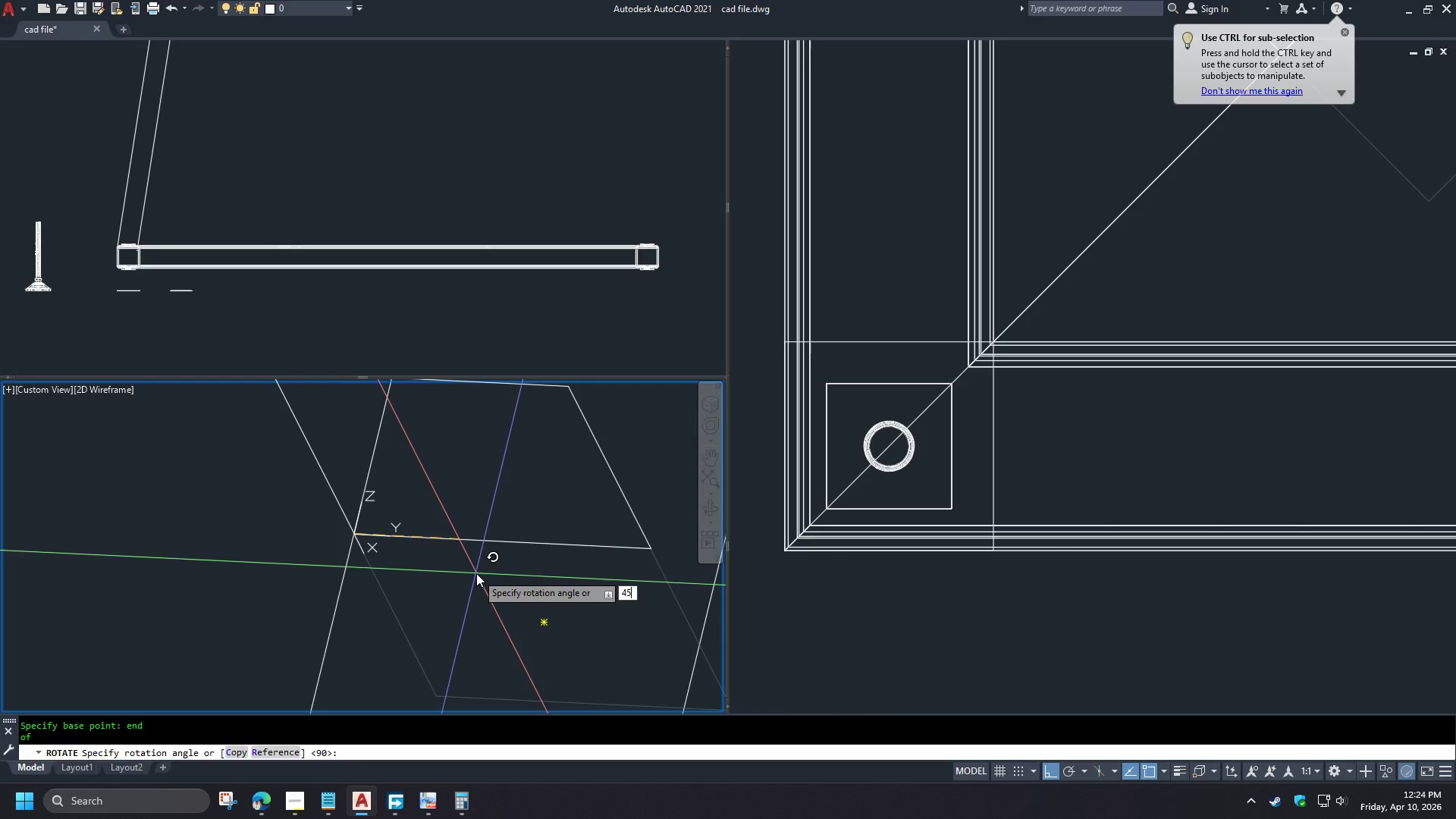 
key(Numpad5)
 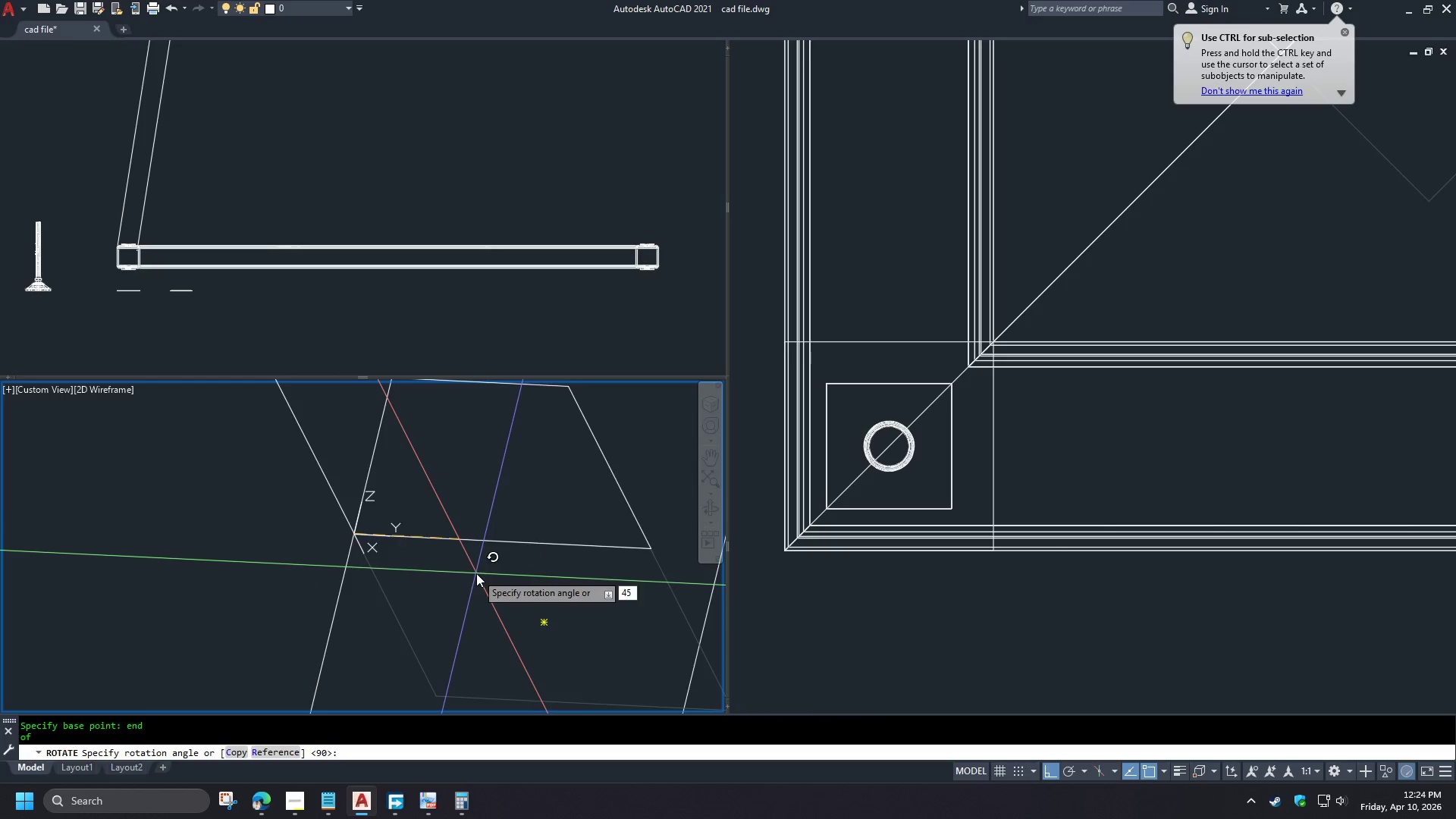 
key(NumpadEnter)
 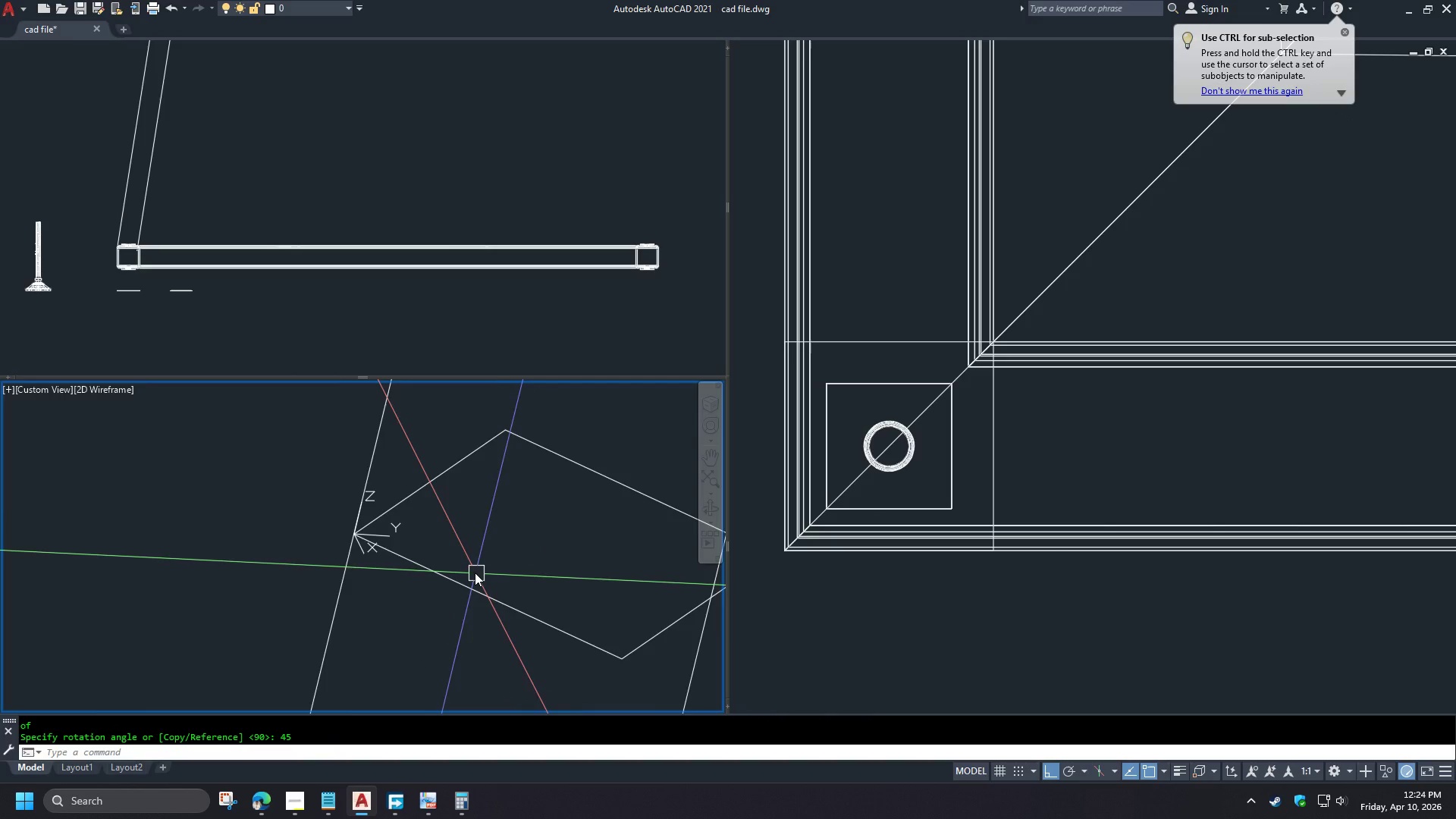 
scroll: coordinate [450, 547], scroll_direction: down, amount: 3.0
 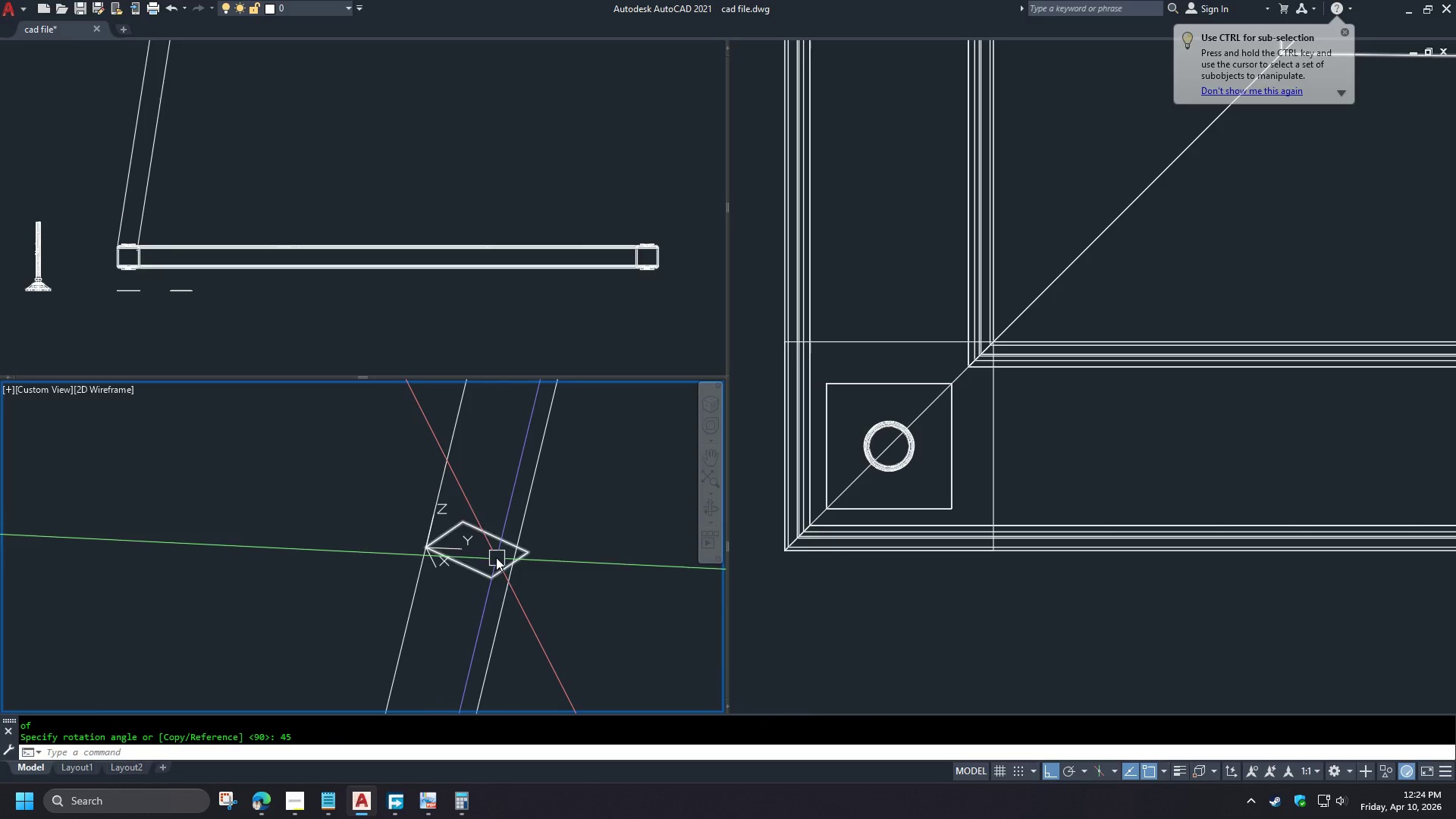 
scroll: coordinate [493, 552], scroll_direction: up, amount: 2.0
 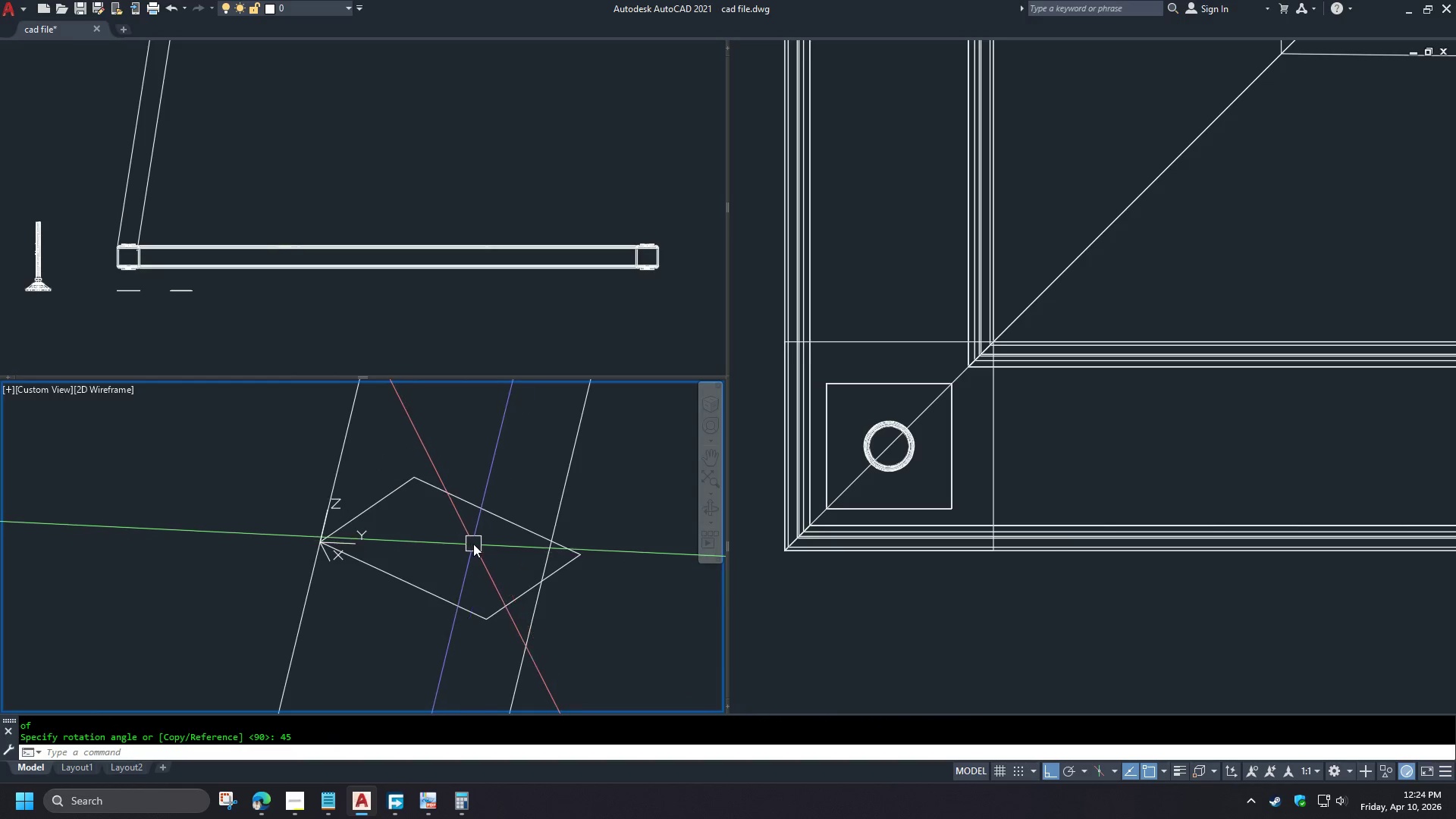 
hold_key(key=ShiftLeft, duration=1.5)
 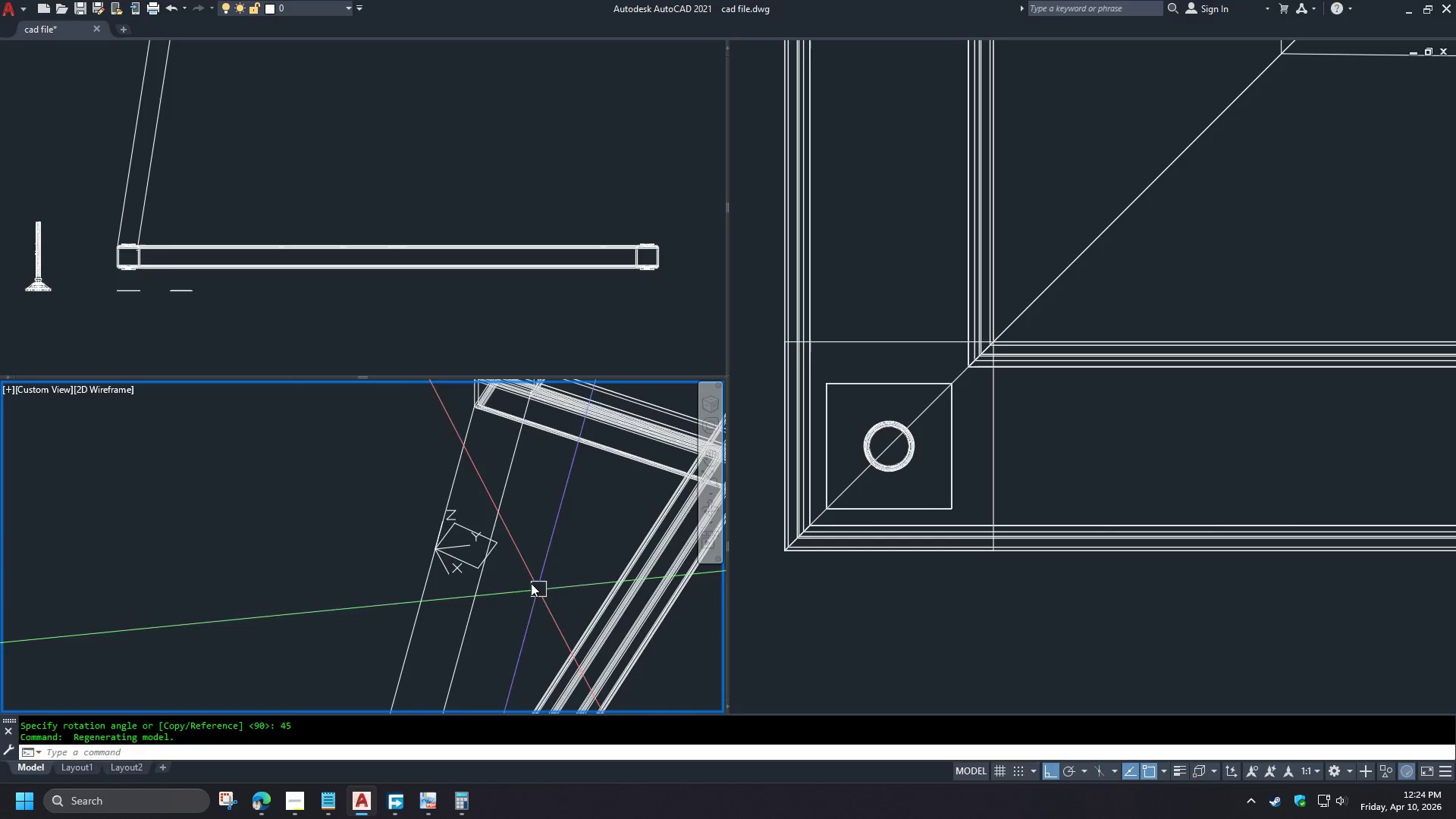 
scroll: coordinate [472, 544], scroll_direction: down, amount: 3.0
 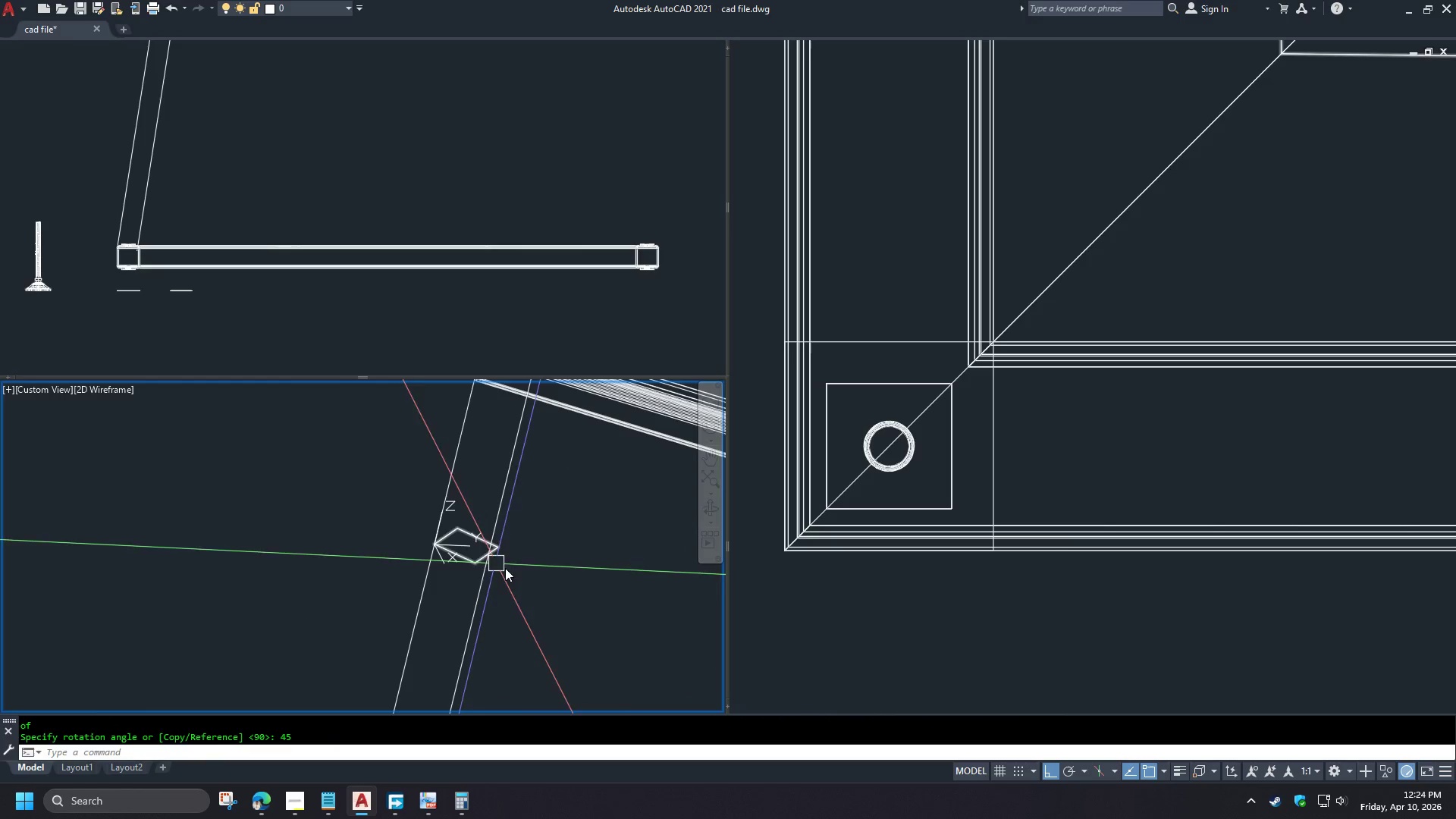 
hold_key(key=ShiftLeft, duration=0.48)
 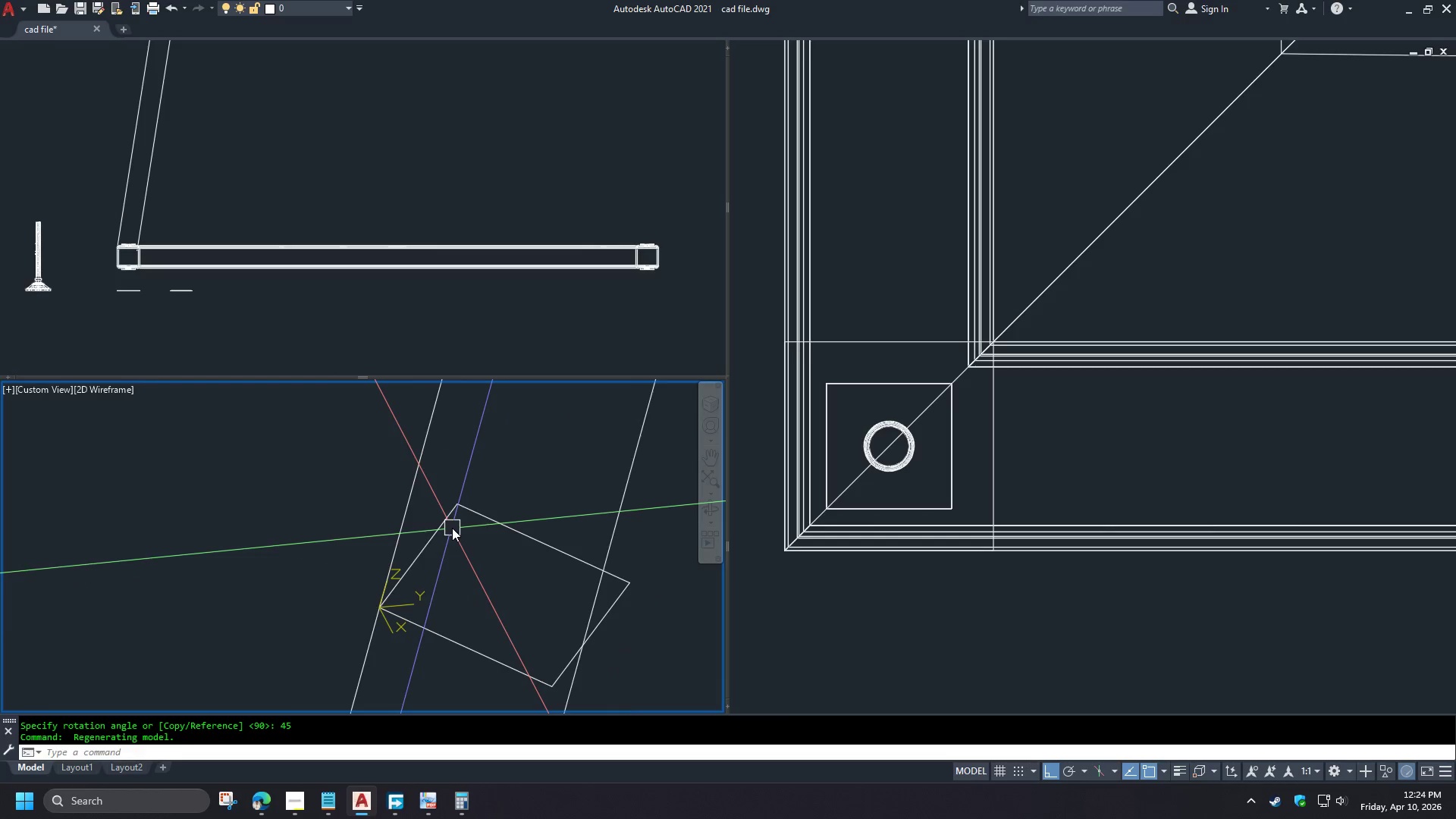 
hold_key(key=ShiftLeft, duration=5.33)
scroll: coordinate [452, 528], scroll_direction: up, amount: 3.0
 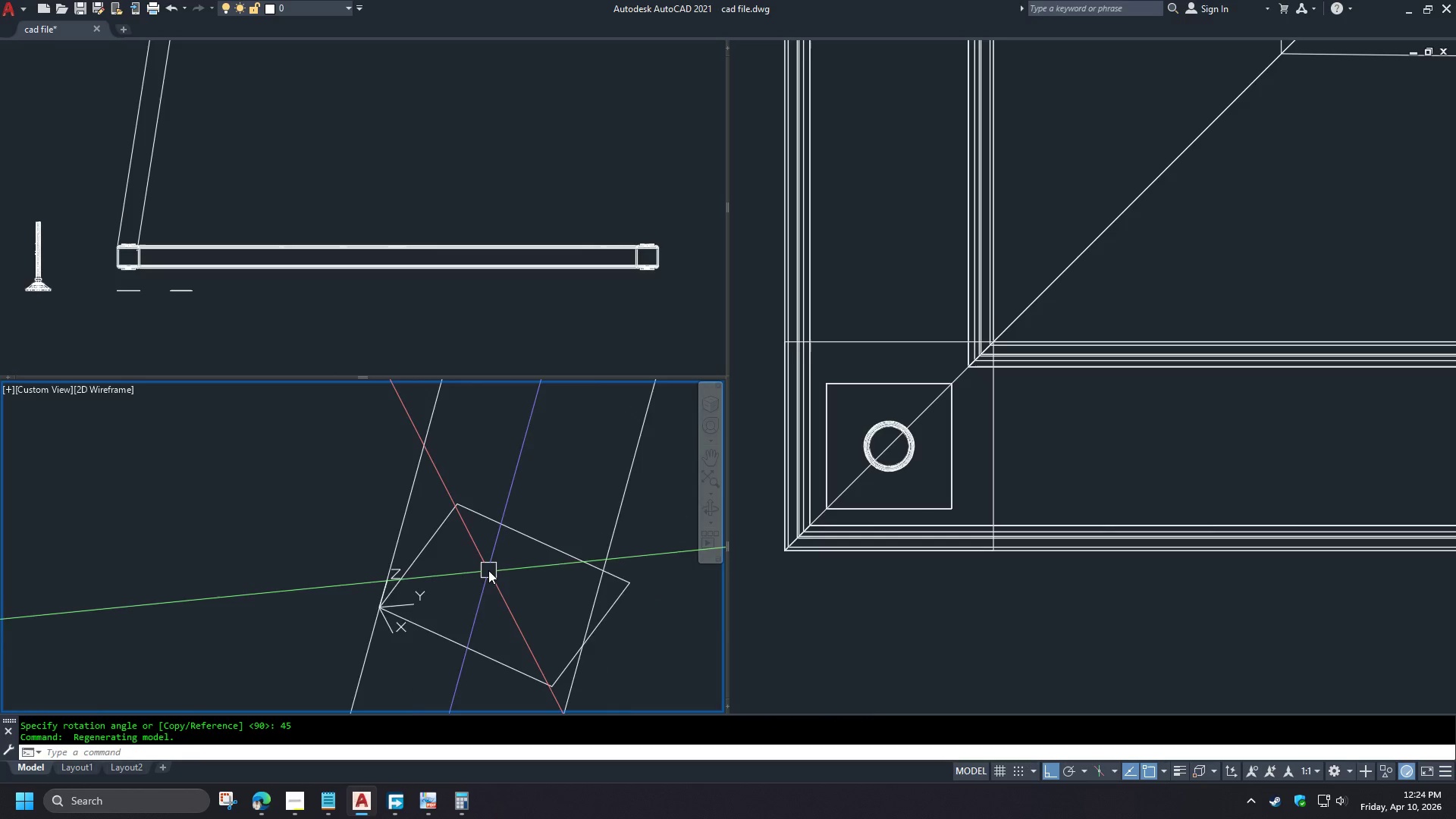 
scroll: coordinate [492, 612], scroll_direction: down, amount: 4.0
 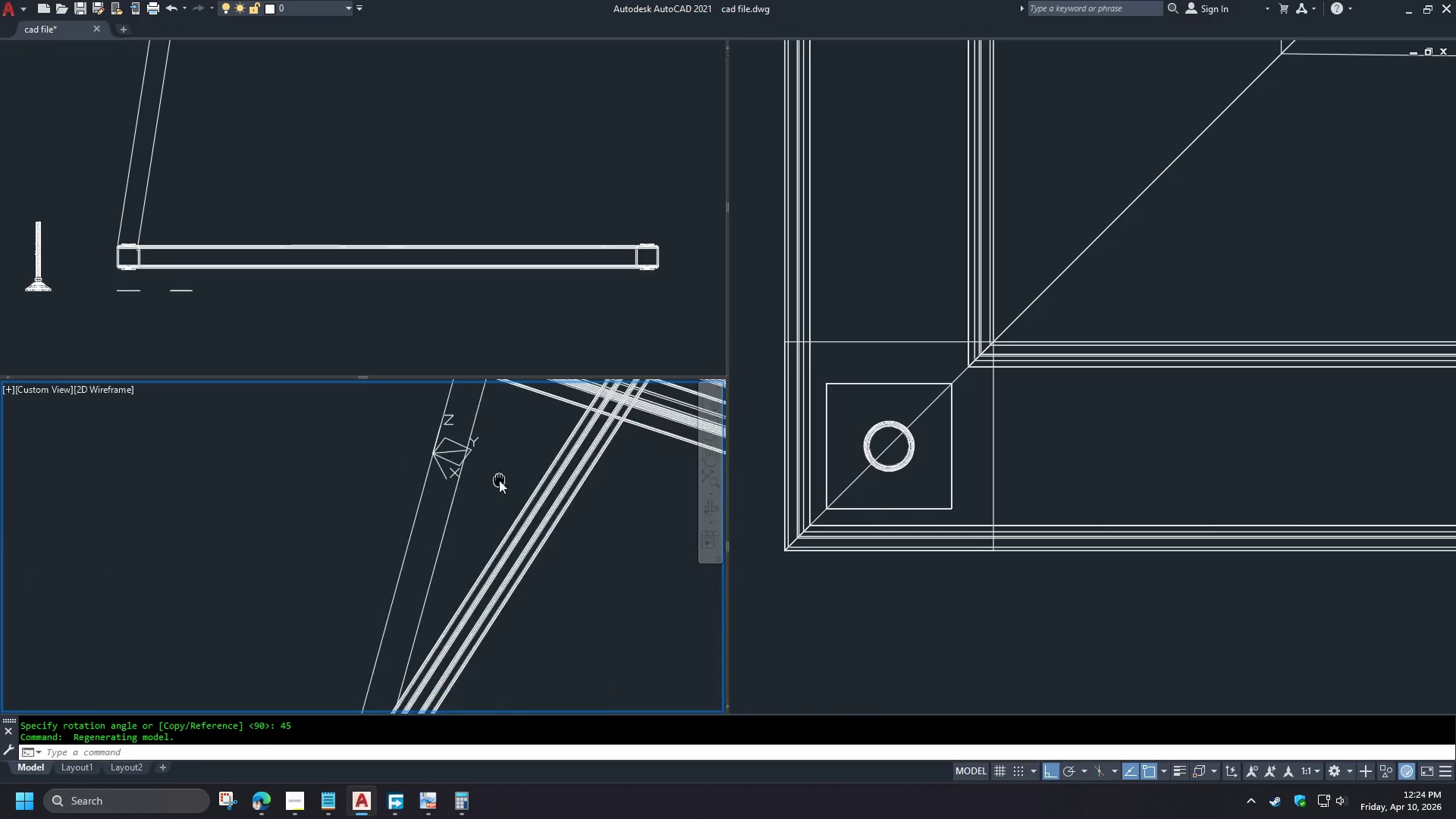 
hold_key(key=ShiftLeft, duration=1.51)
 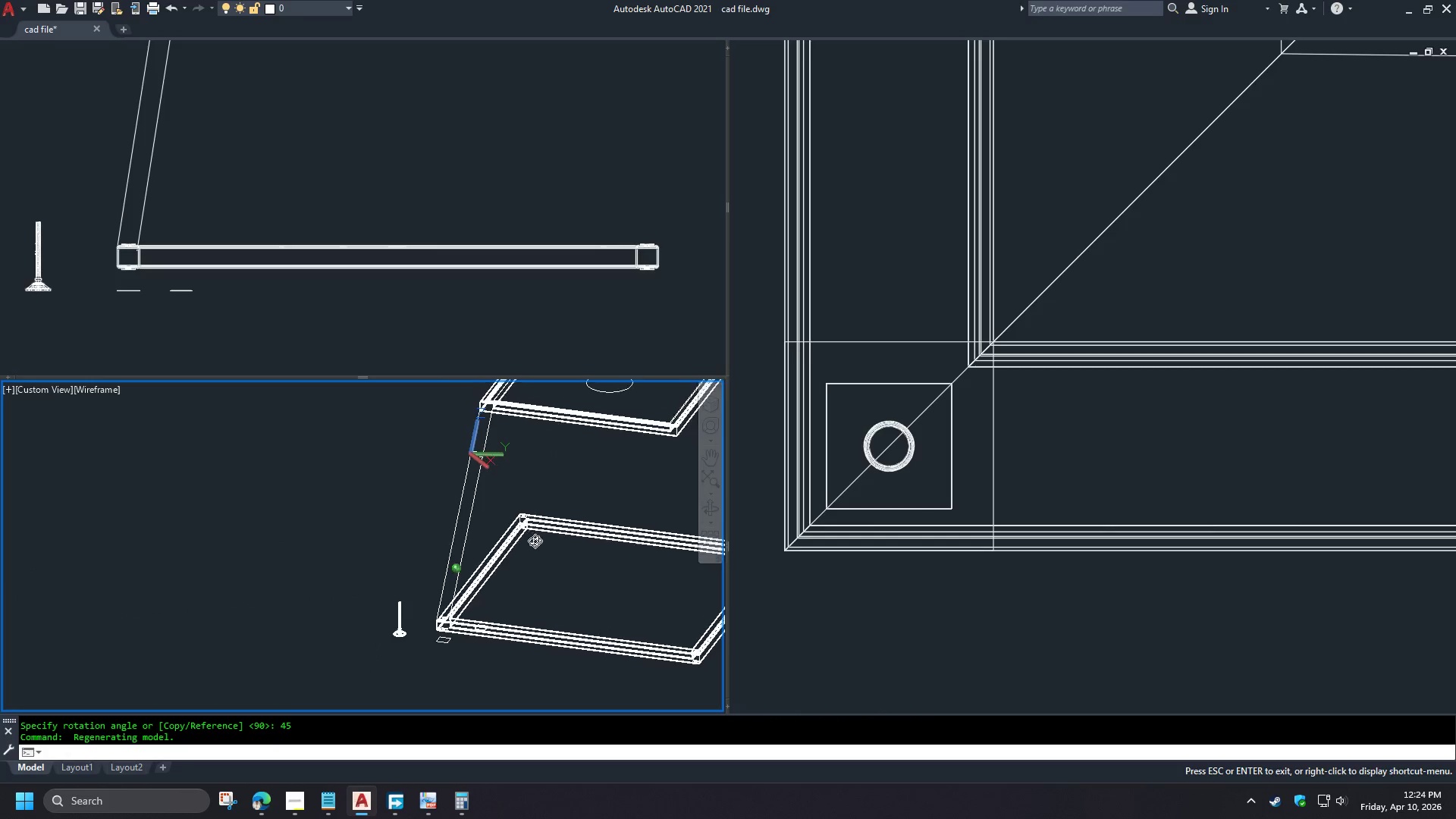 
scroll: coordinate [495, 506], scroll_direction: down, amount: 2.0
 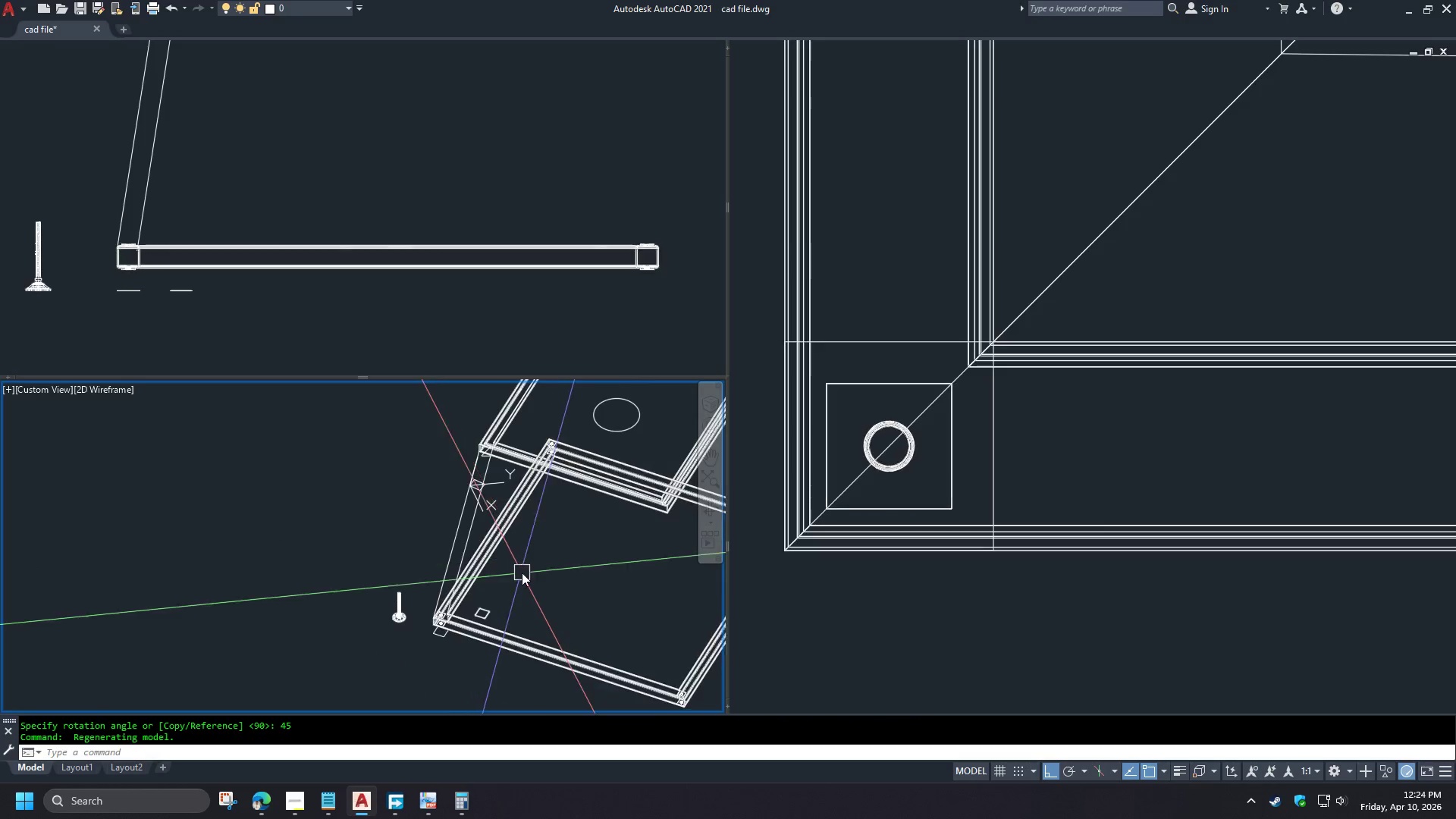 
hold_key(key=ShiftLeft, duration=0.94)
 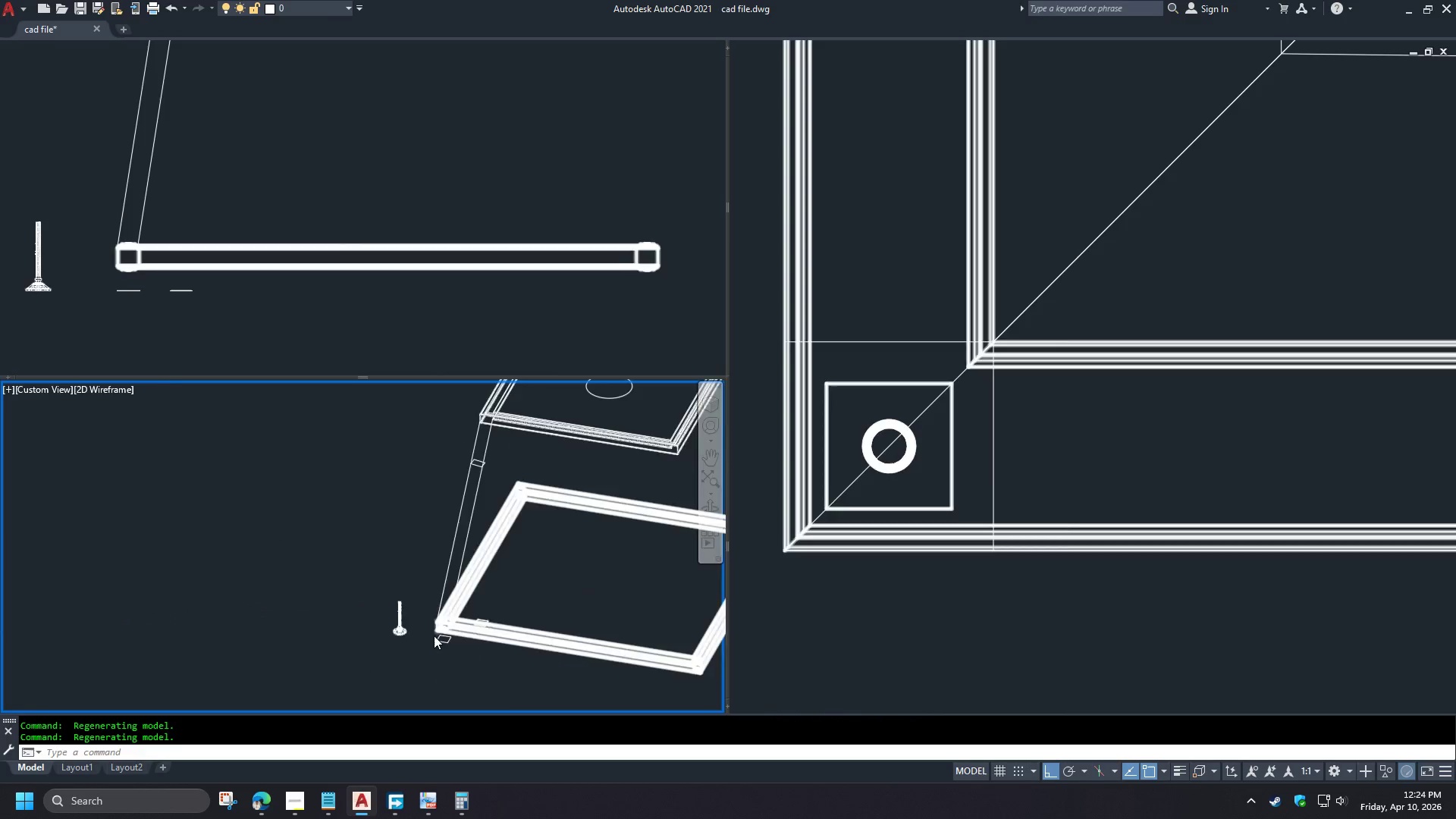 
scroll: coordinate [482, 585], scroll_direction: up, amount: 13.0
 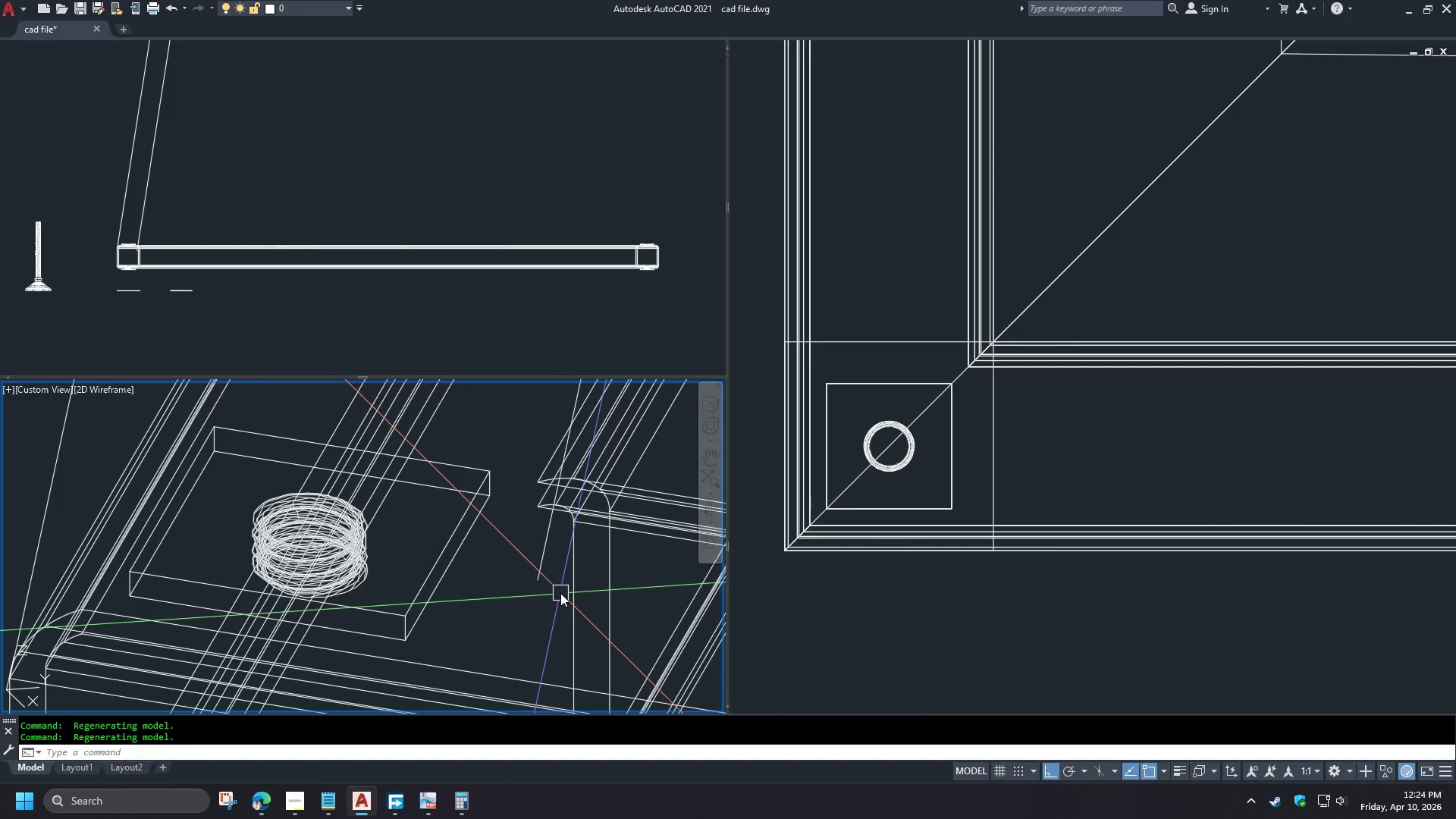 
hold_key(key=ShiftLeft, duration=1.5)
 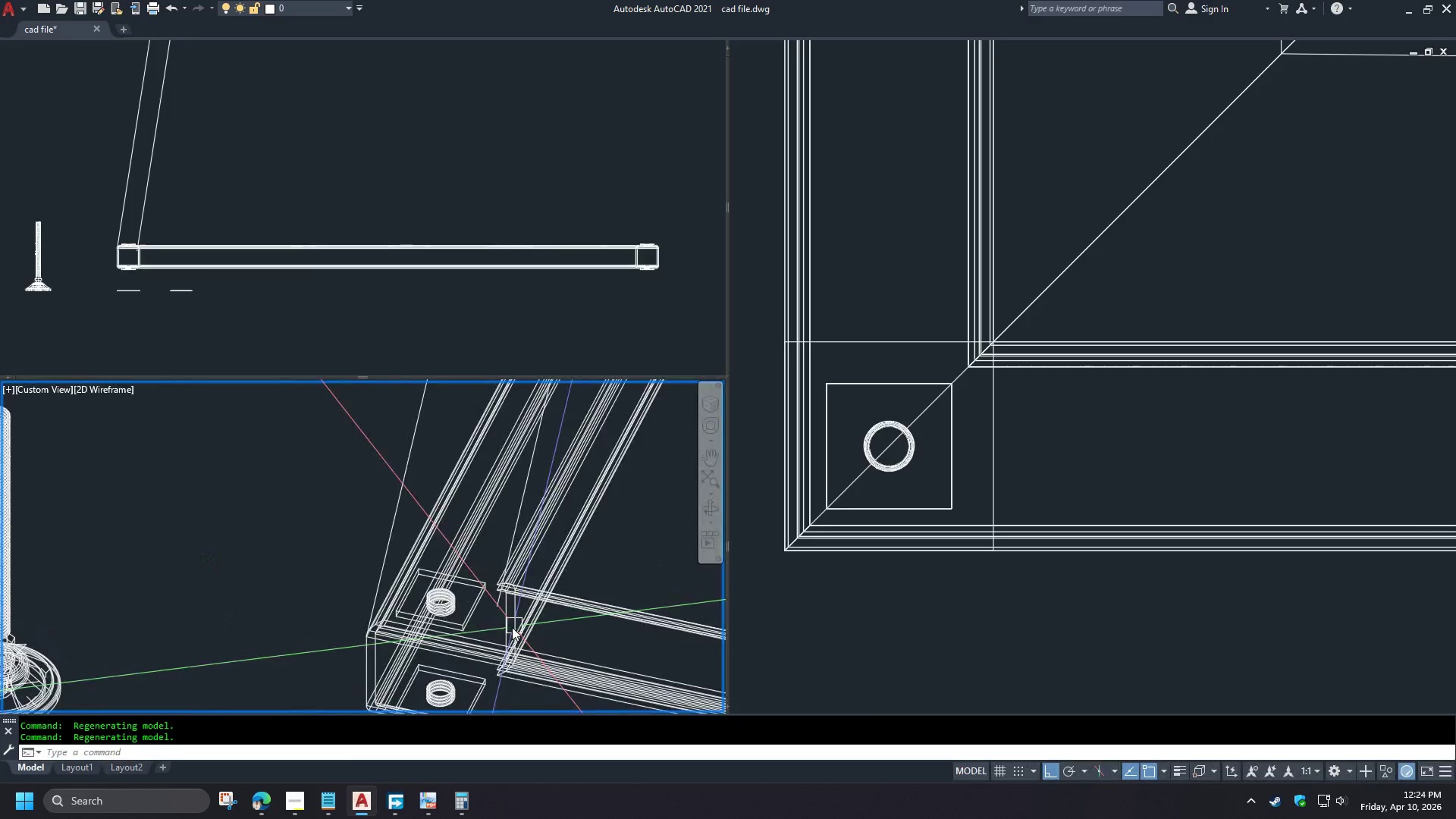 
scroll: coordinate [464, 595], scroll_direction: down, amount: 3.0
 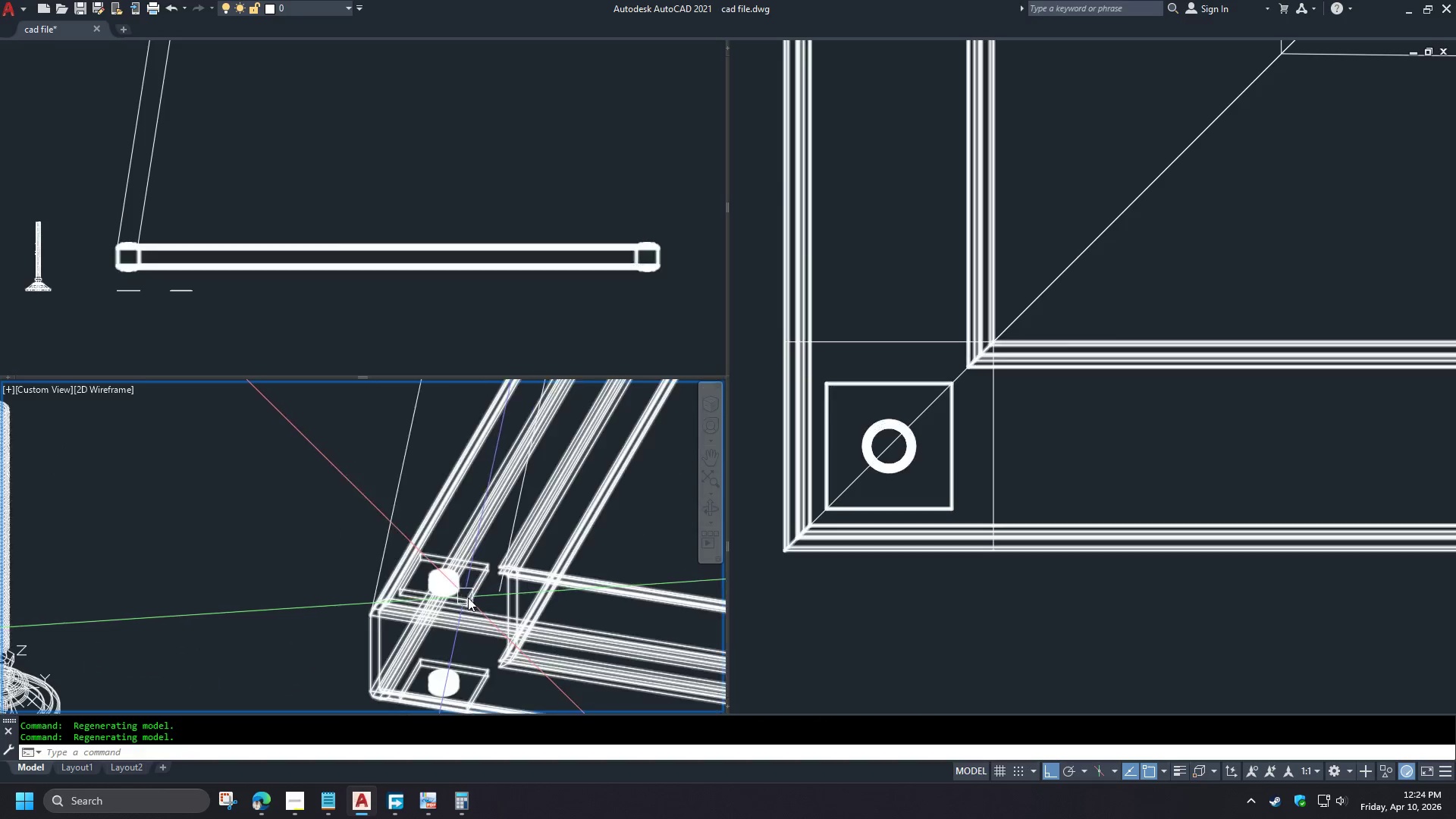 
hold_key(key=ShiftLeft, duration=0.41)
 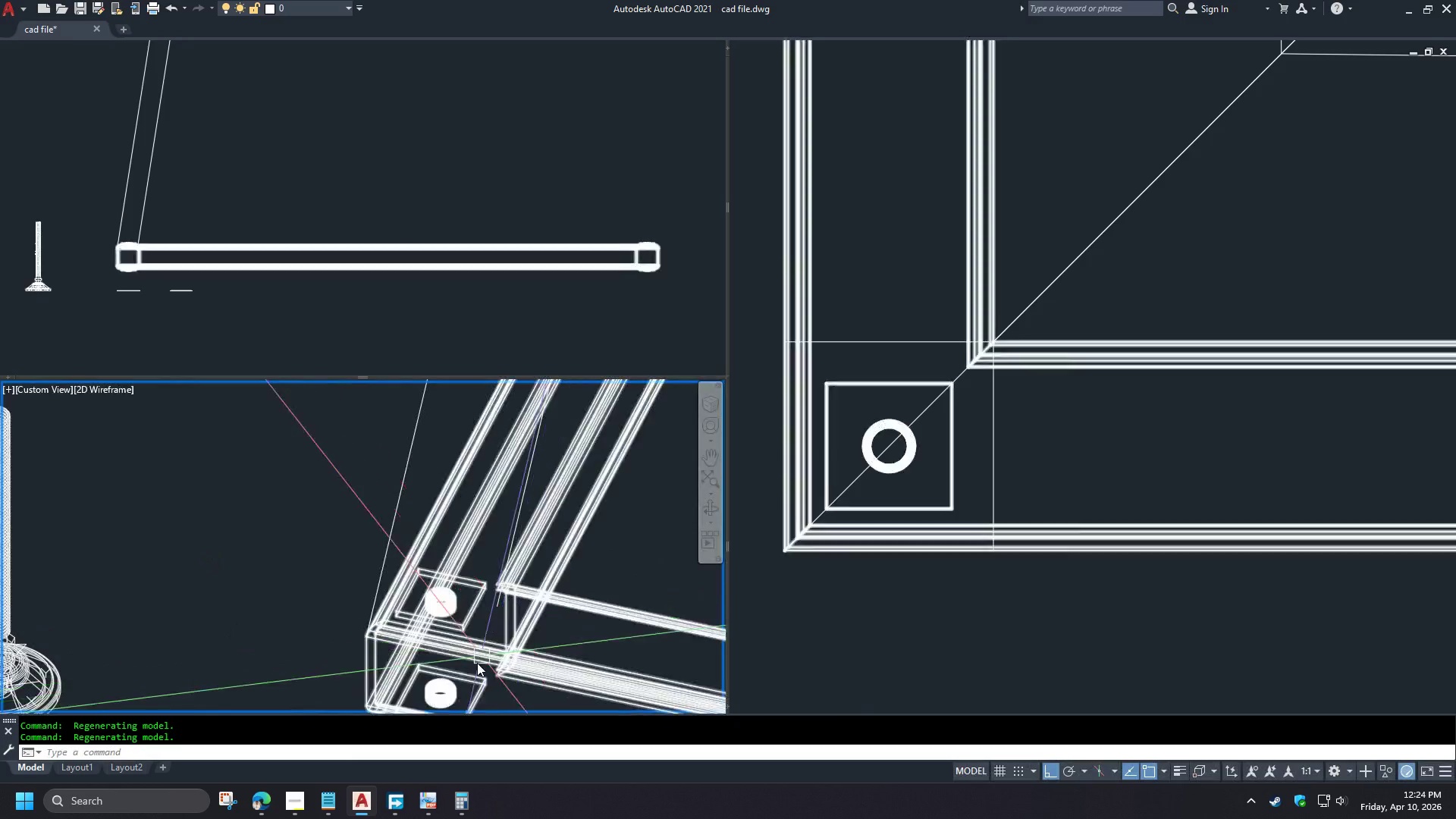 
scroll: coordinate [463, 680], scroll_direction: down, amount: 3.0
 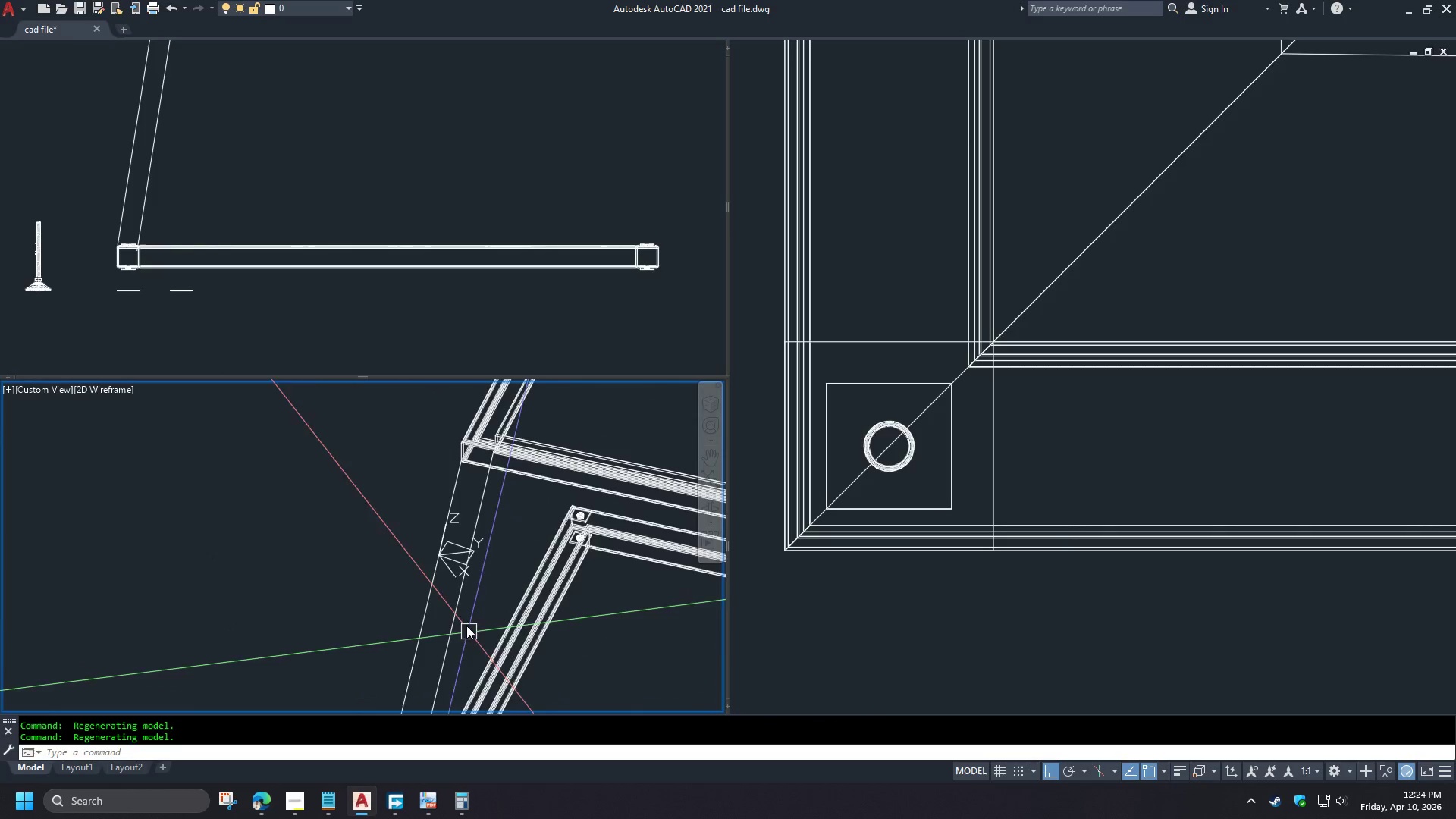 
scroll: coordinate [463, 545], scroll_direction: up, amount: 3.0
 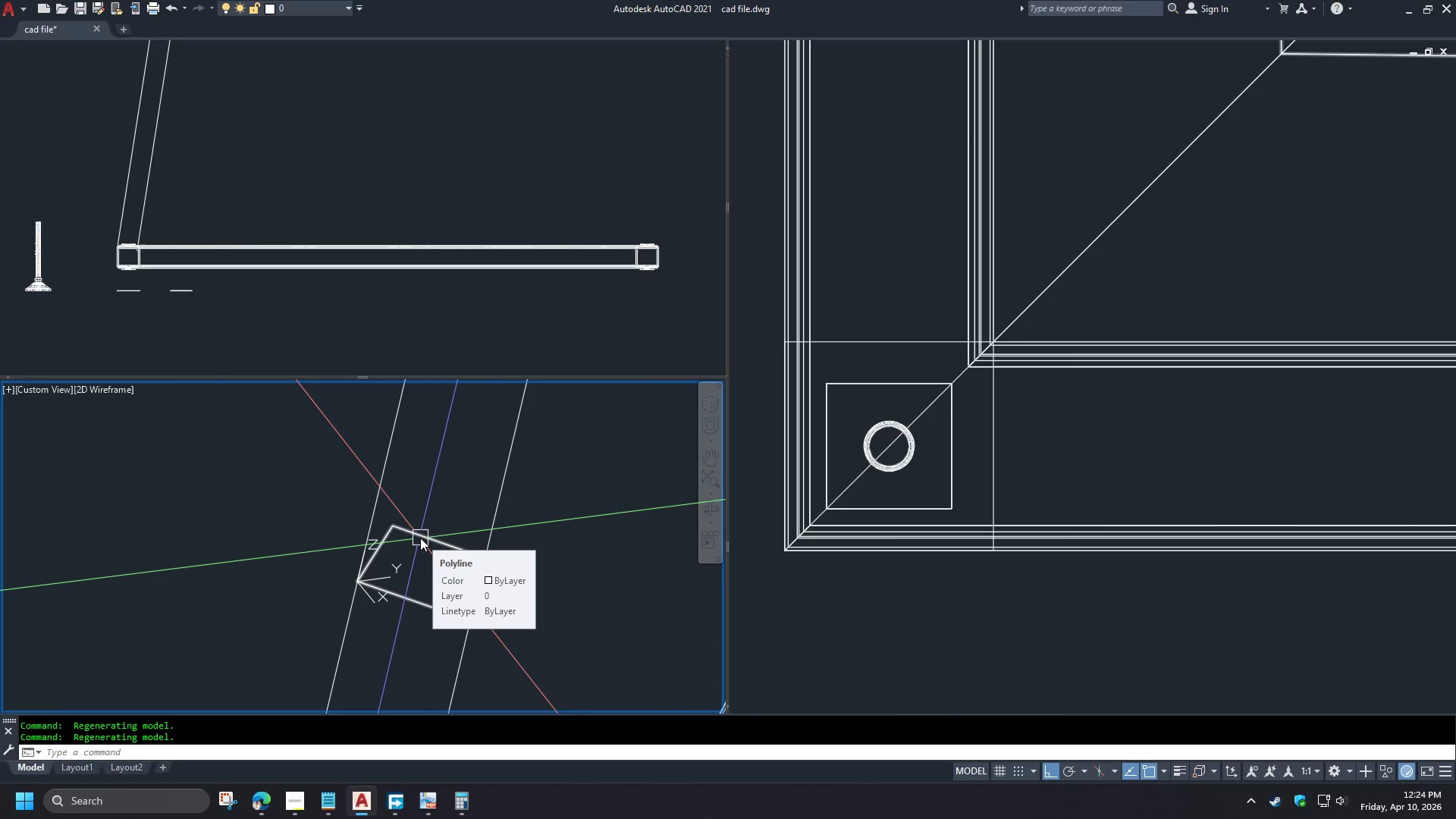 
left_click([420, 538])
 